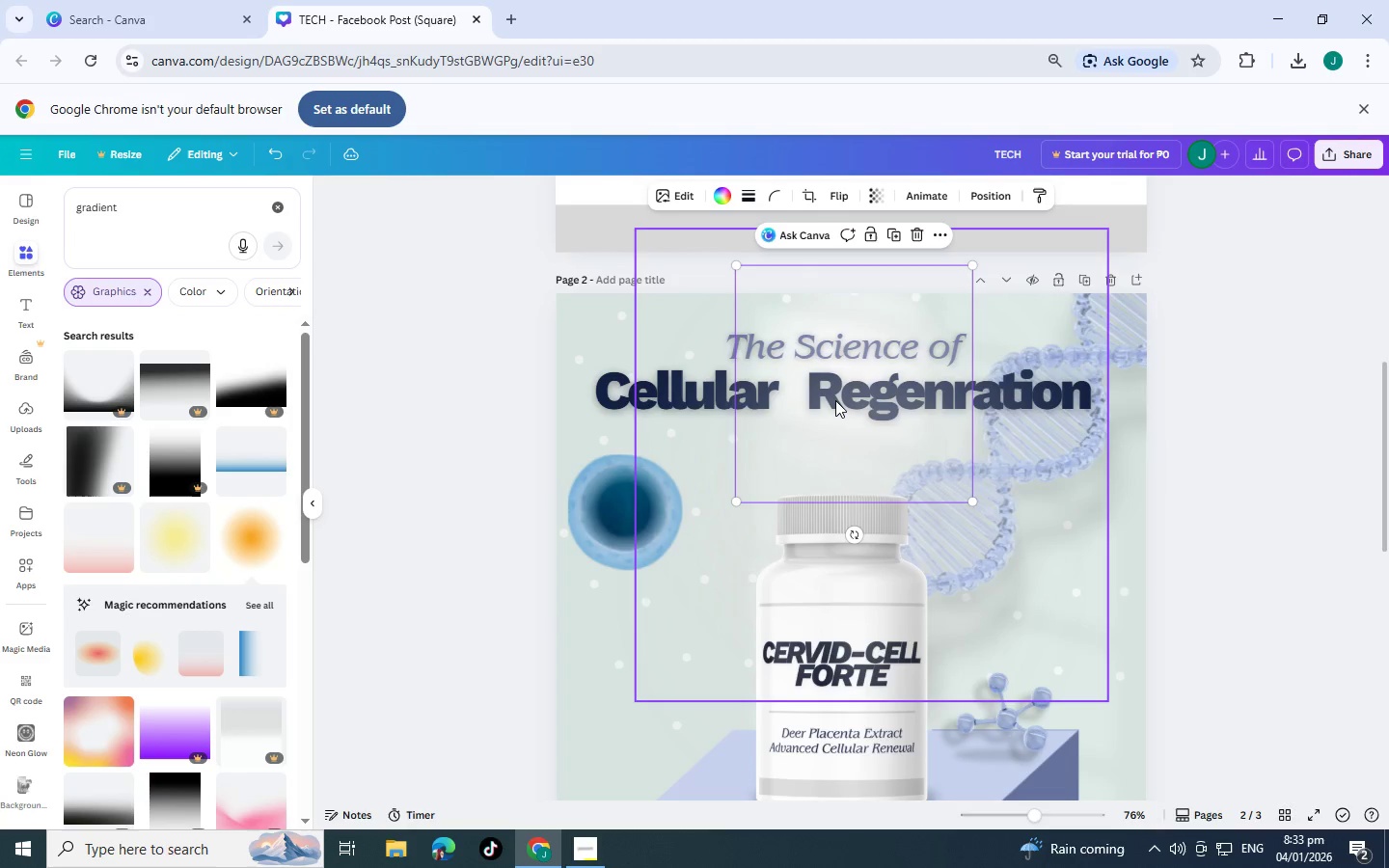 
key(Control+BracketLeft)
 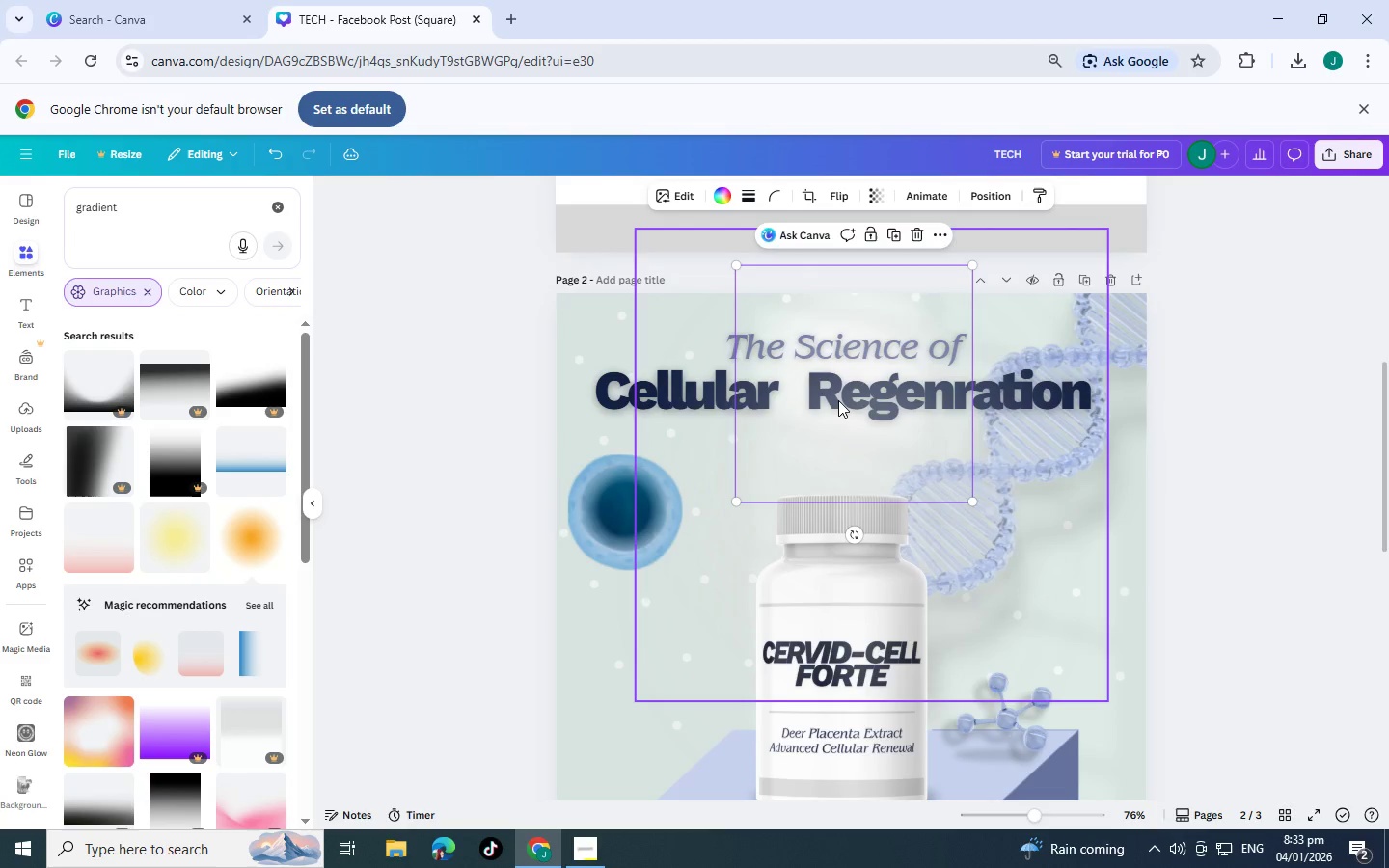 
scroll: coordinate [927, 451], scroll_direction: down, amount: 3.0
 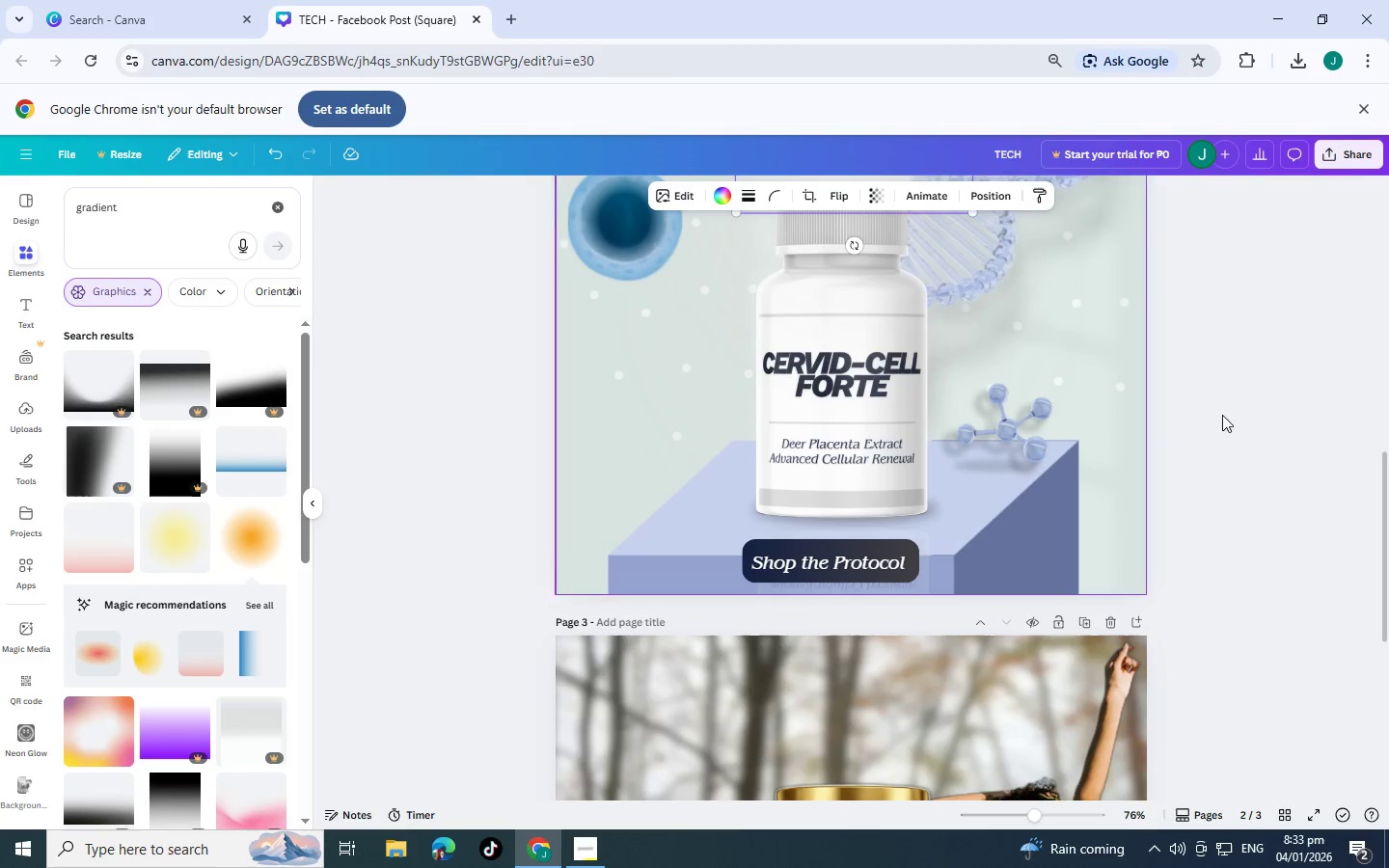 
left_click([1251, 405])
 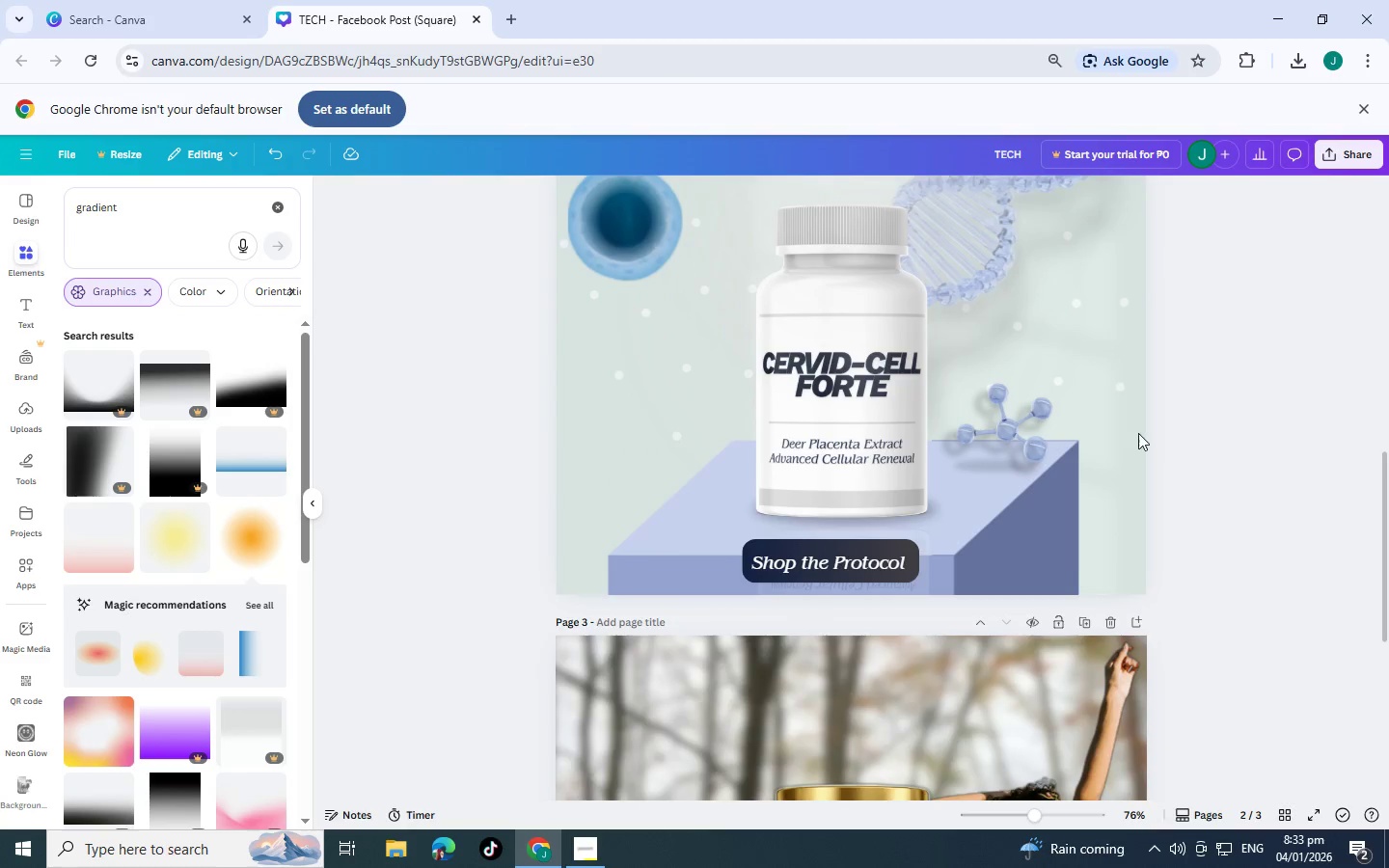 
scroll: coordinate [1128, 433], scroll_direction: up, amount: 1.0
 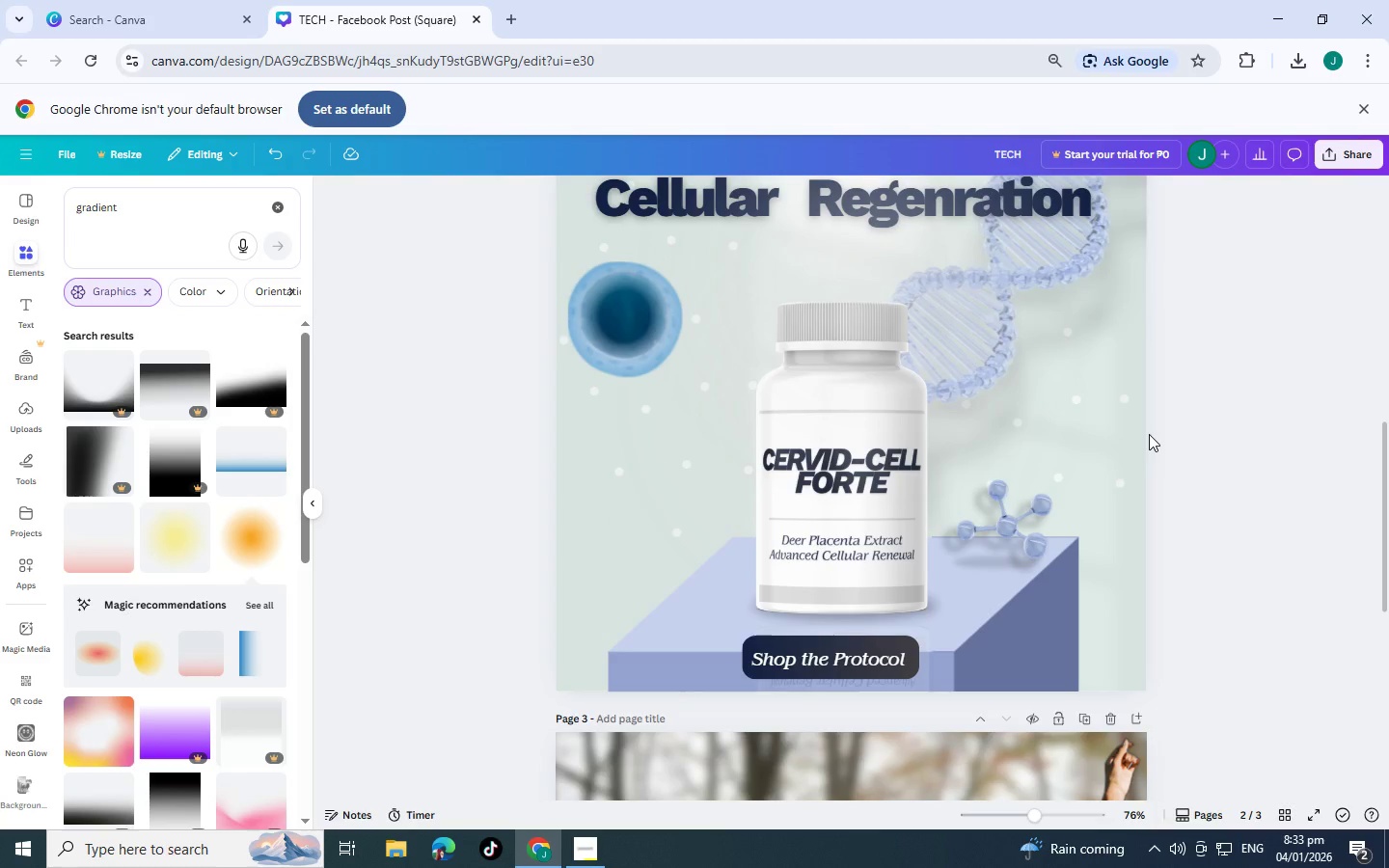 
double_click([1118, 434])
 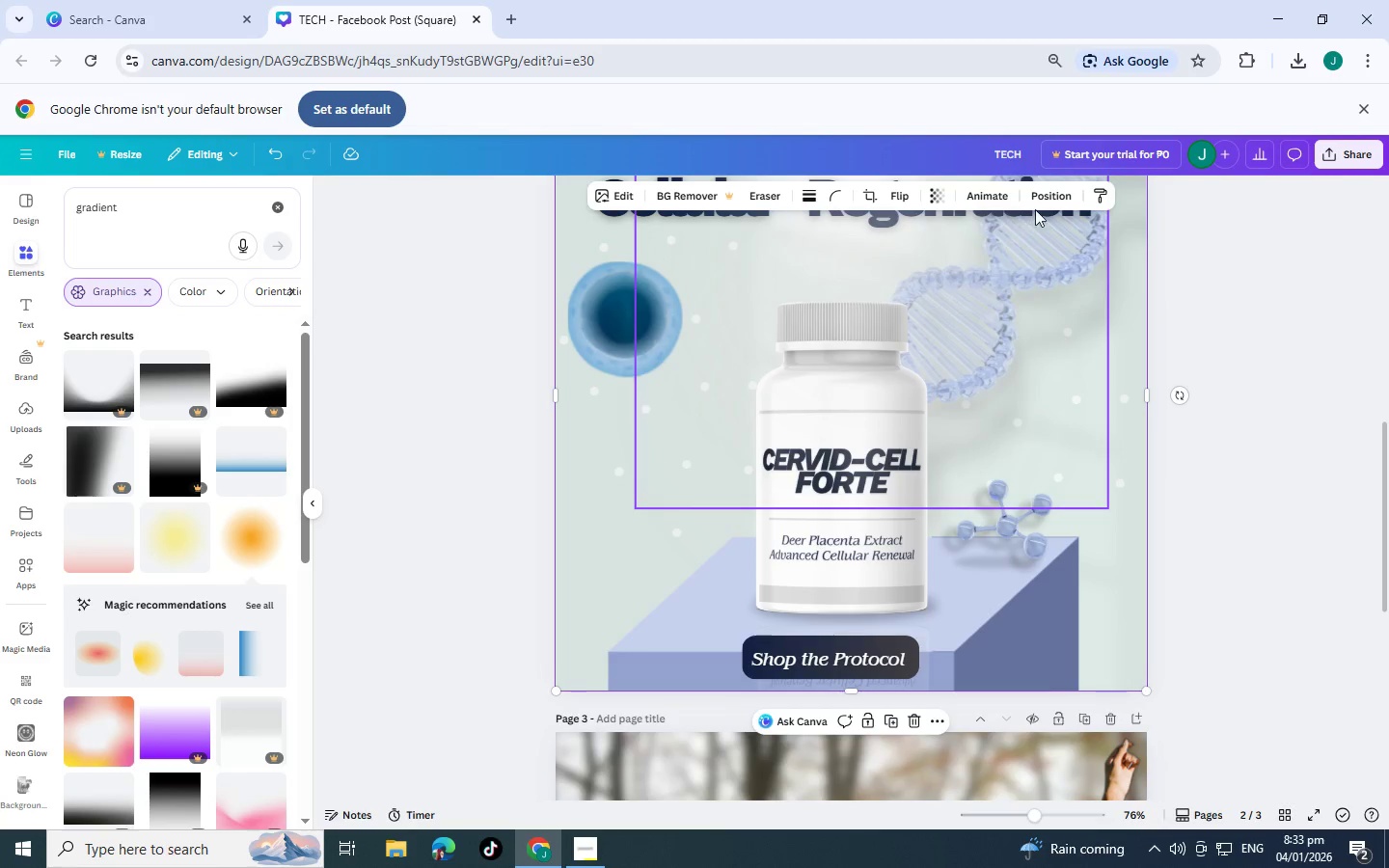 
left_click([1042, 203])
 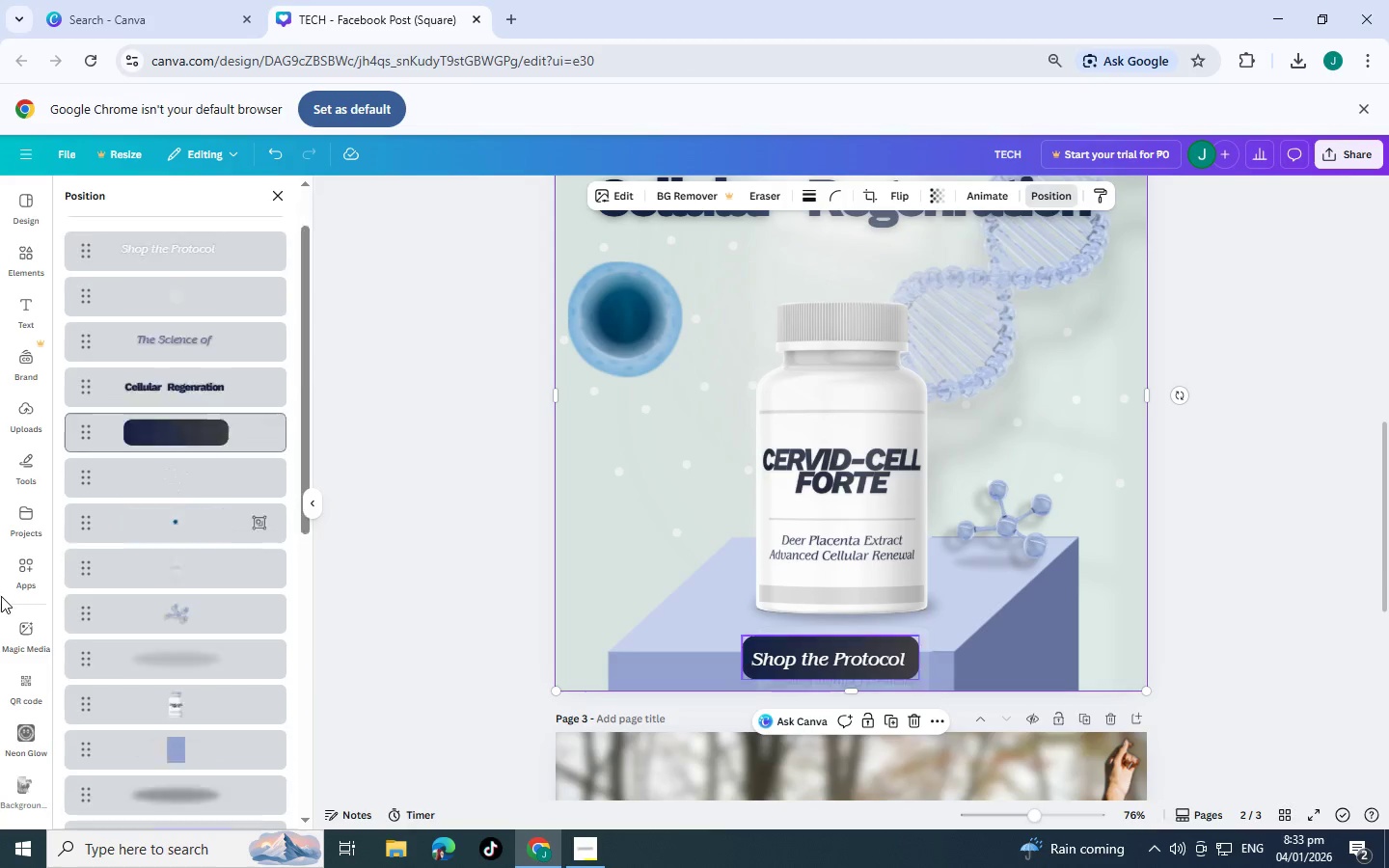 
scroll: coordinate [136, 690], scroll_direction: down, amount: 9.0
 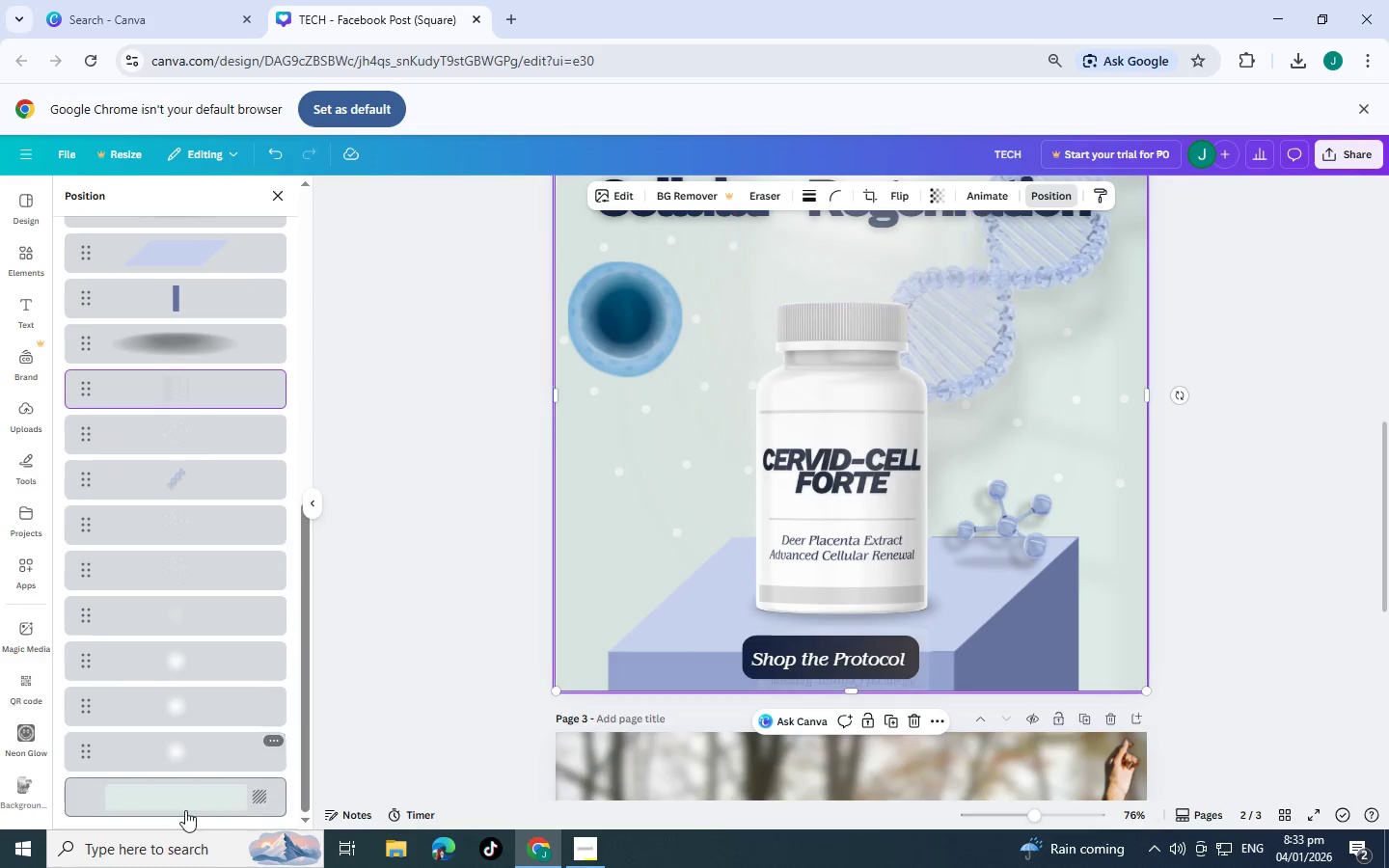 
left_click([185, 814])
 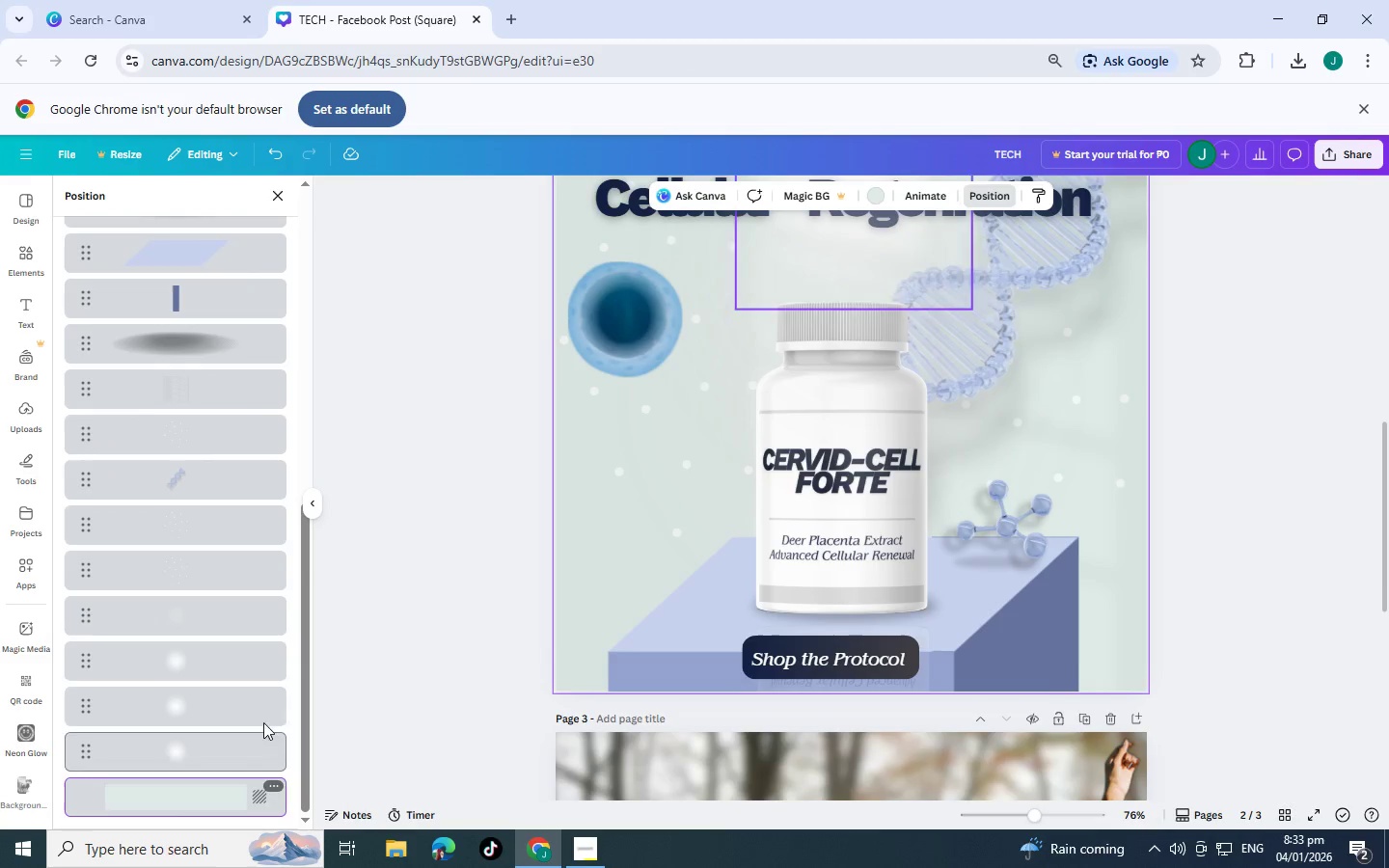 
scroll: coordinate [372, 633], scroll_direction: down, amount: 1.0
 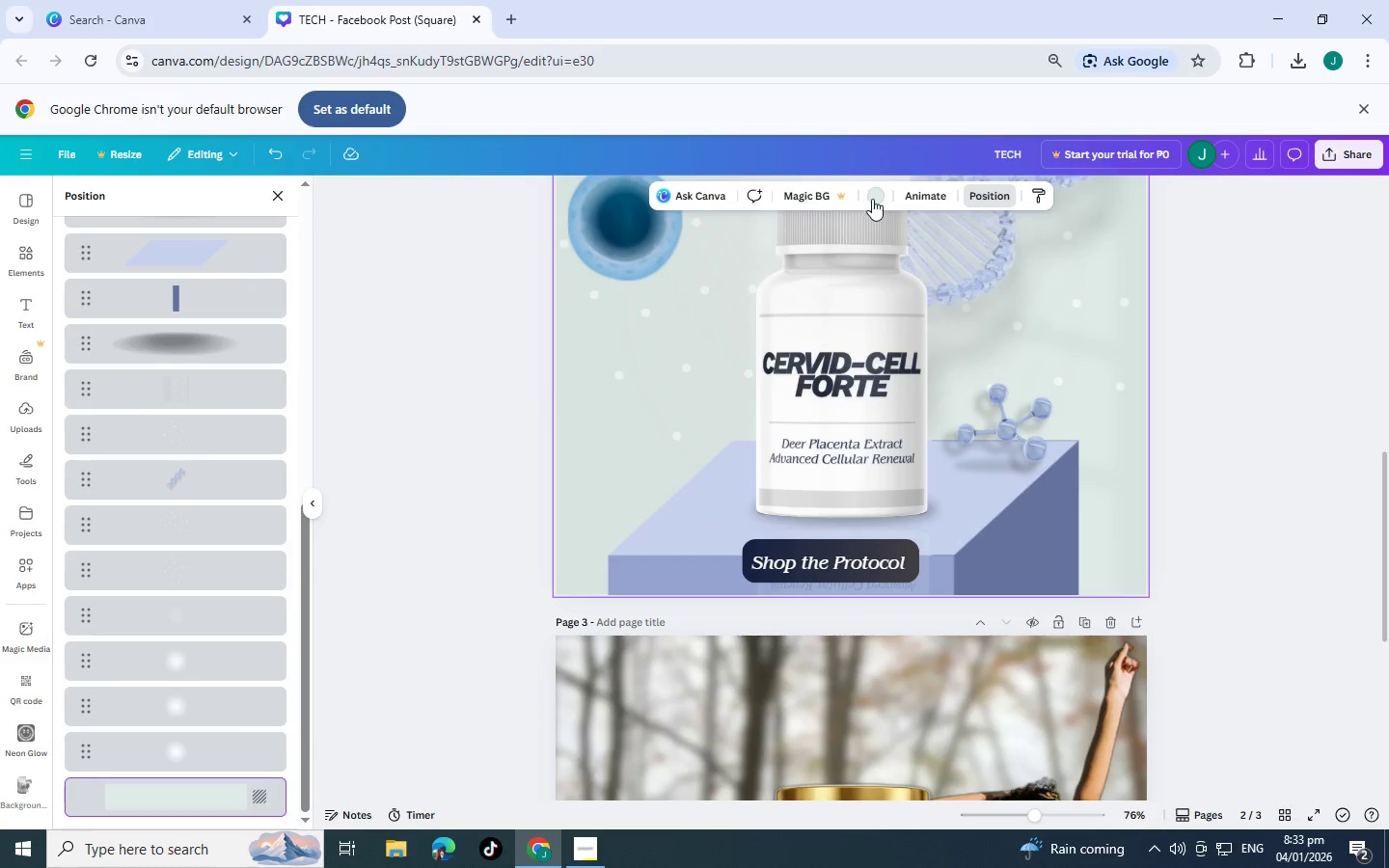 
left_click([873, 199])
 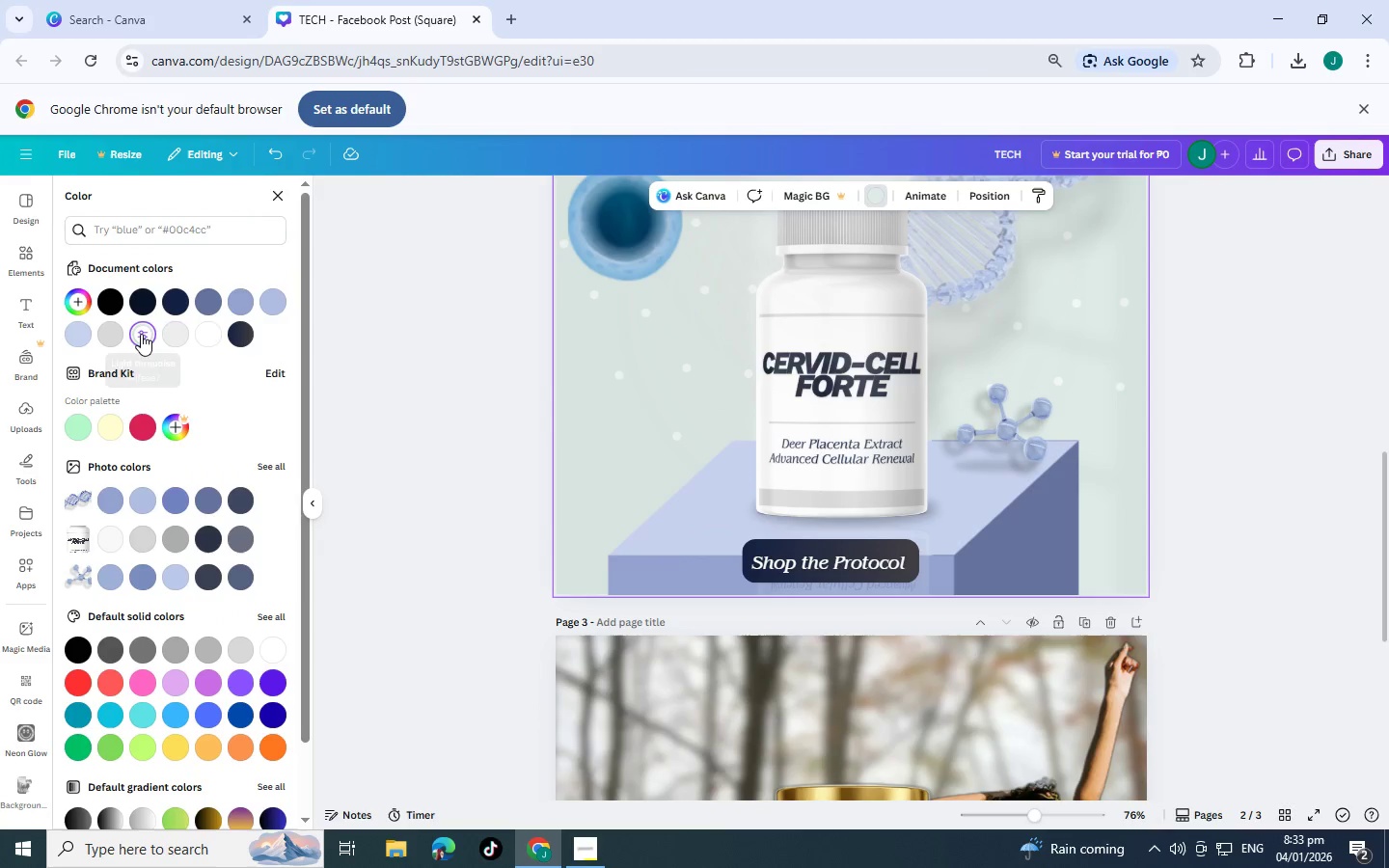 
double_click([141, 334])
 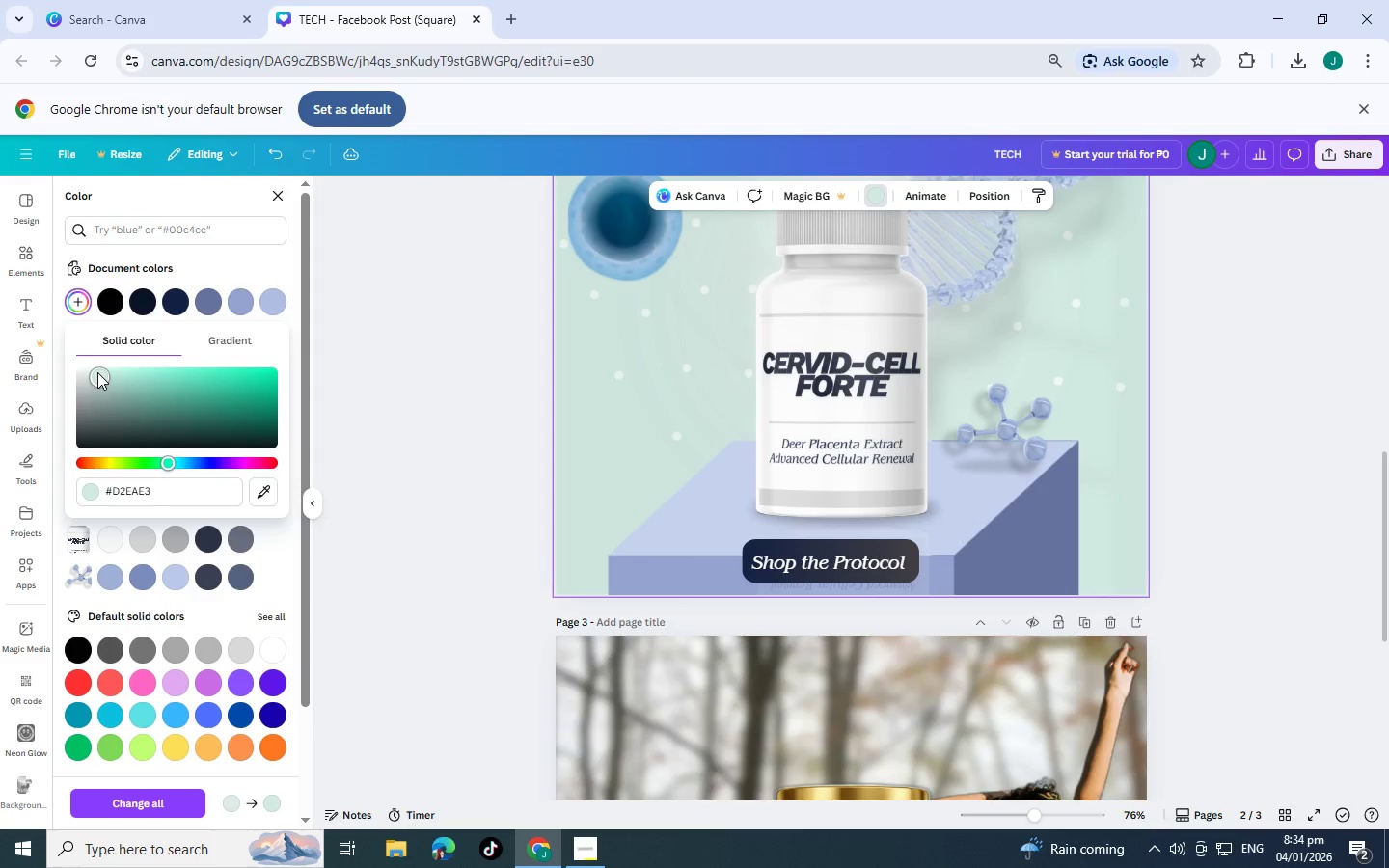 
wait(9.36)
 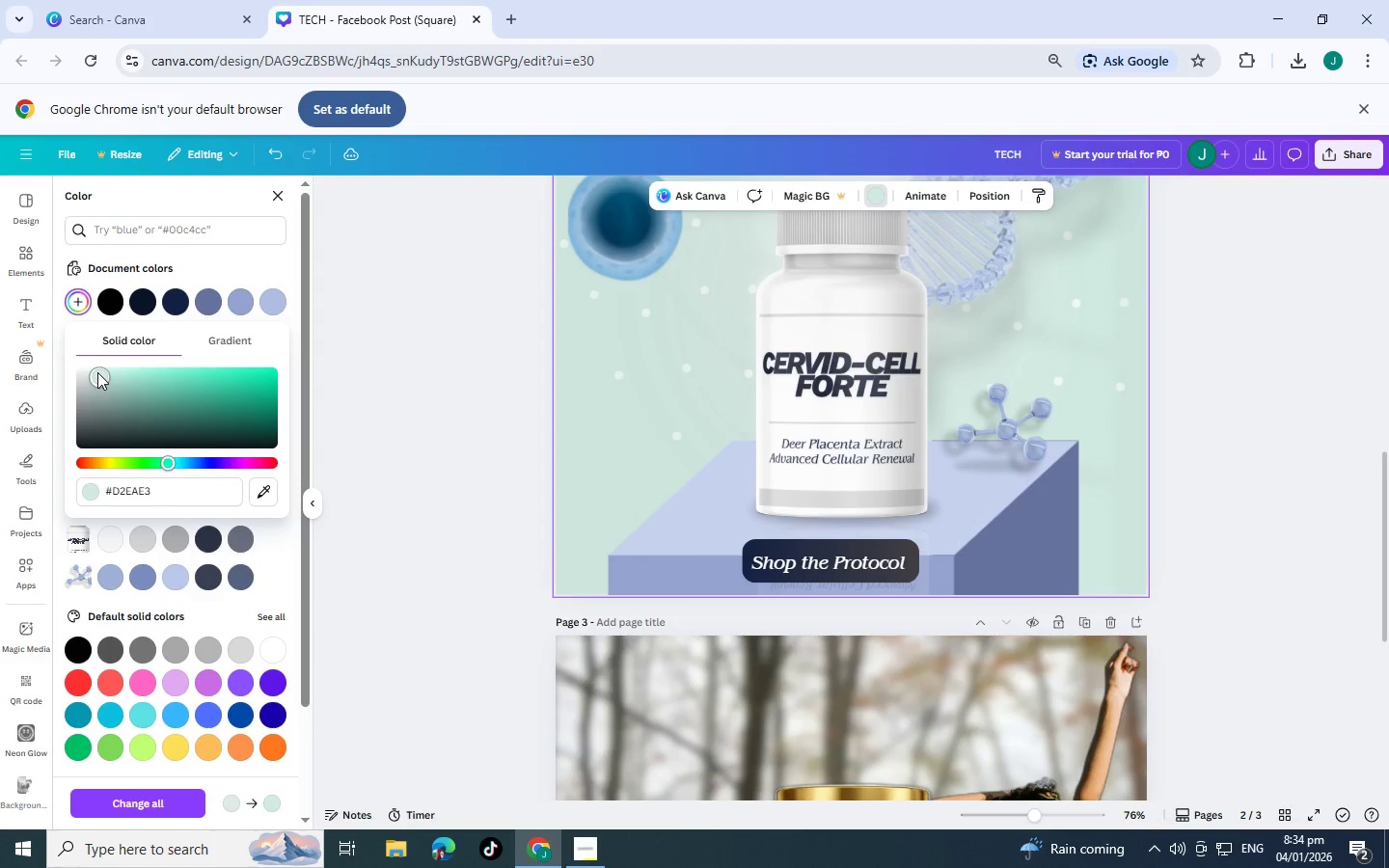 
left_click([455, 542])
 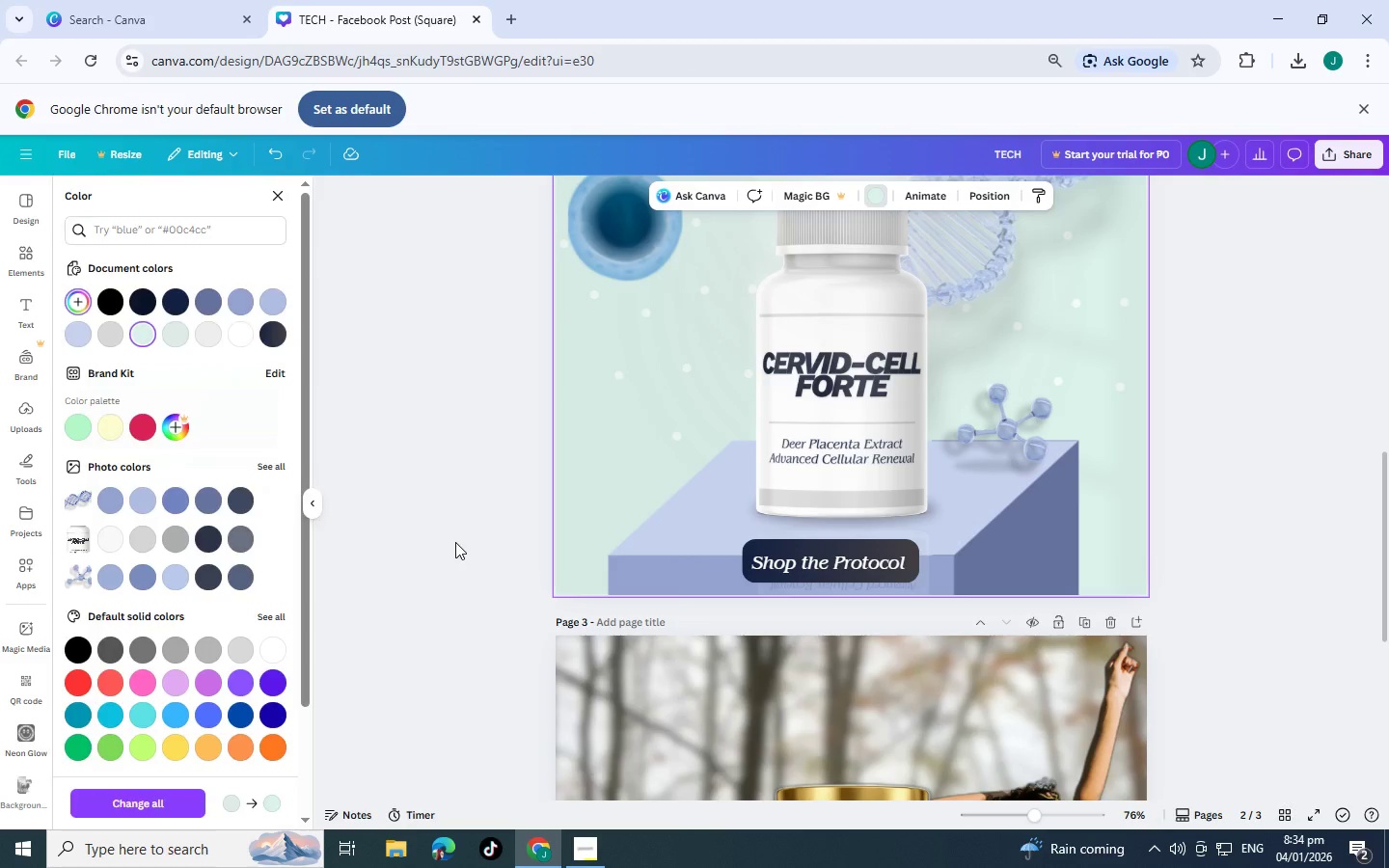 
left_click([438, 545])
 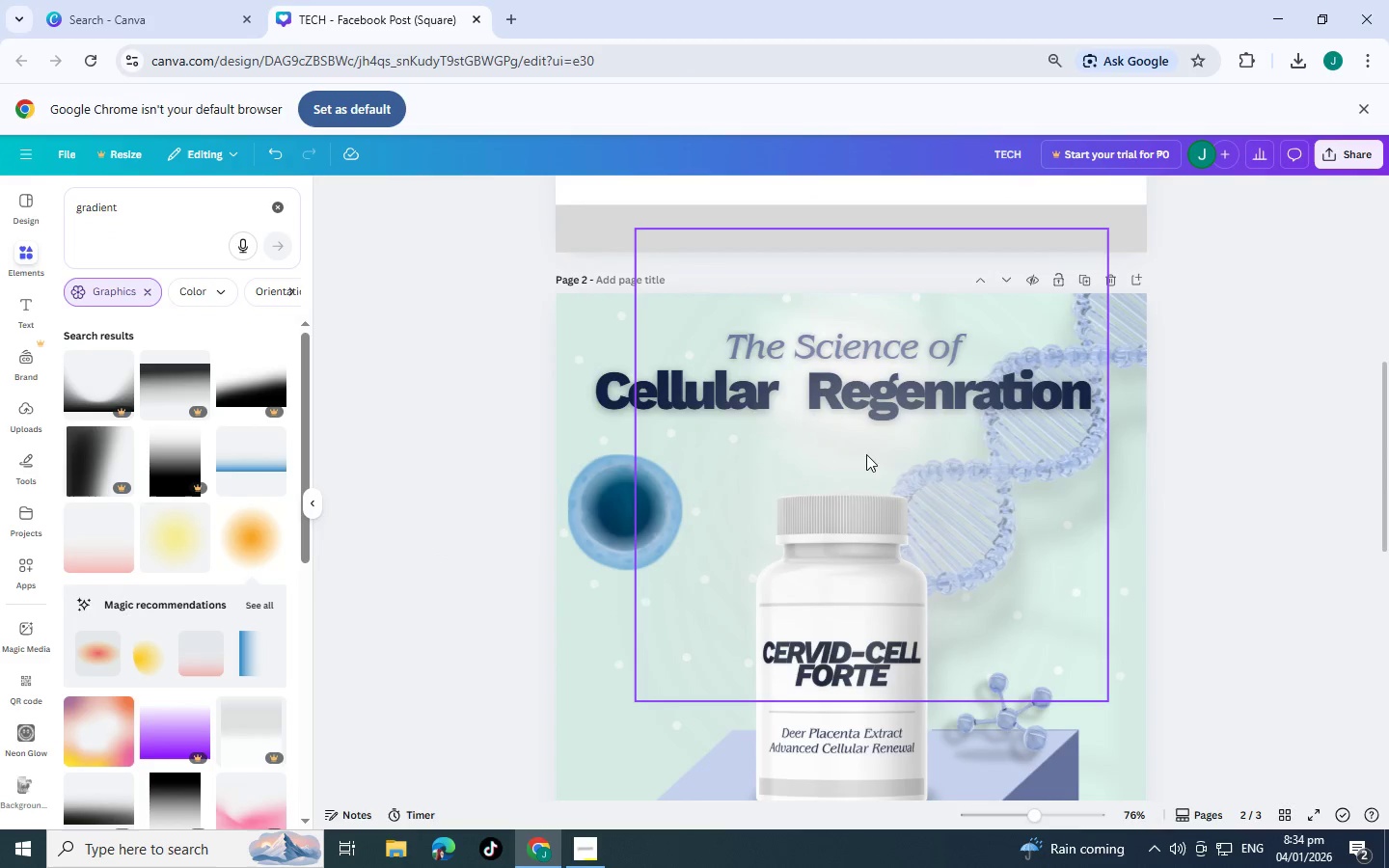 
scroll: coordinate [451, 542], scroll_direction: up, amount: 3.0
 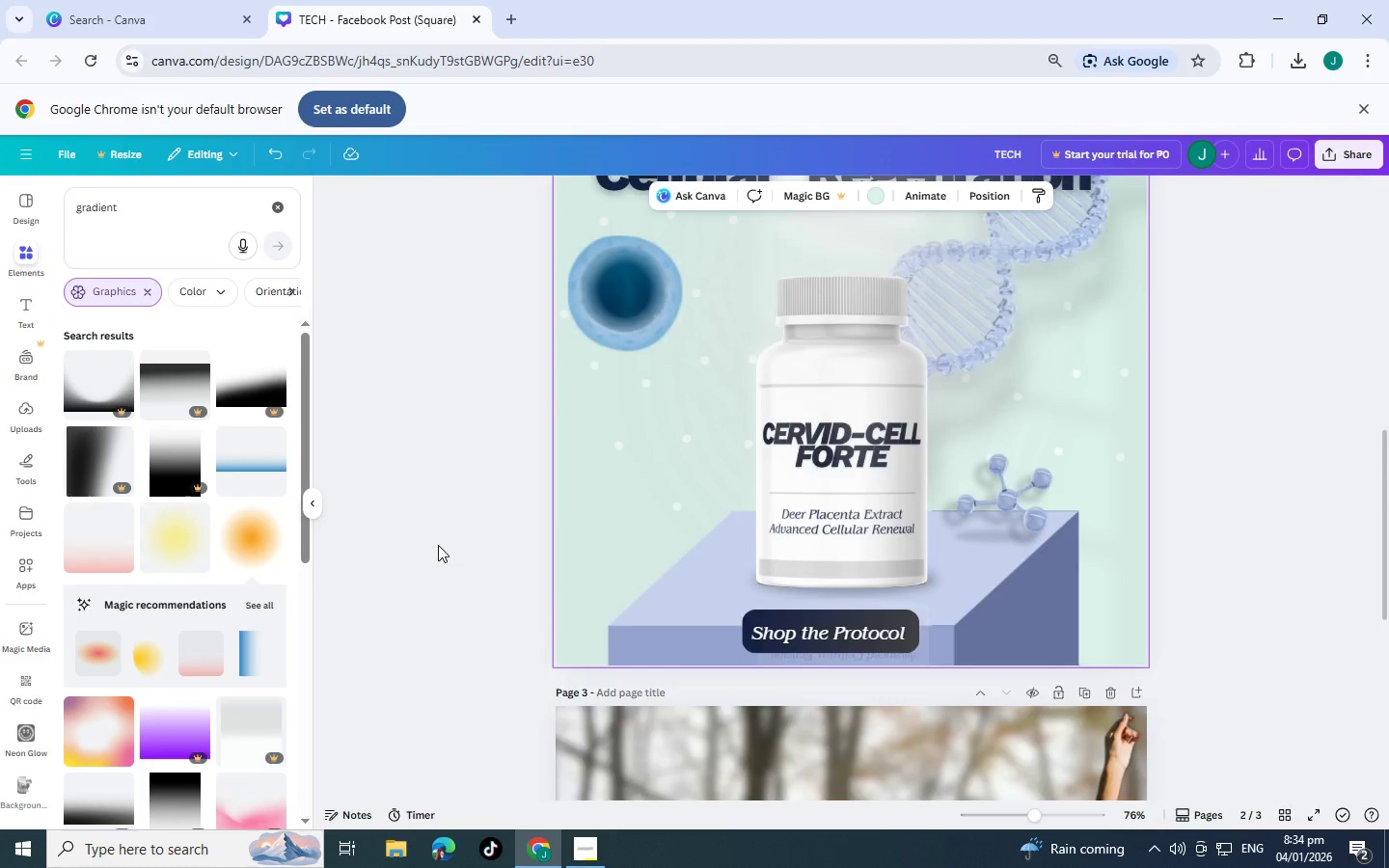 
left_click([860, 480])
 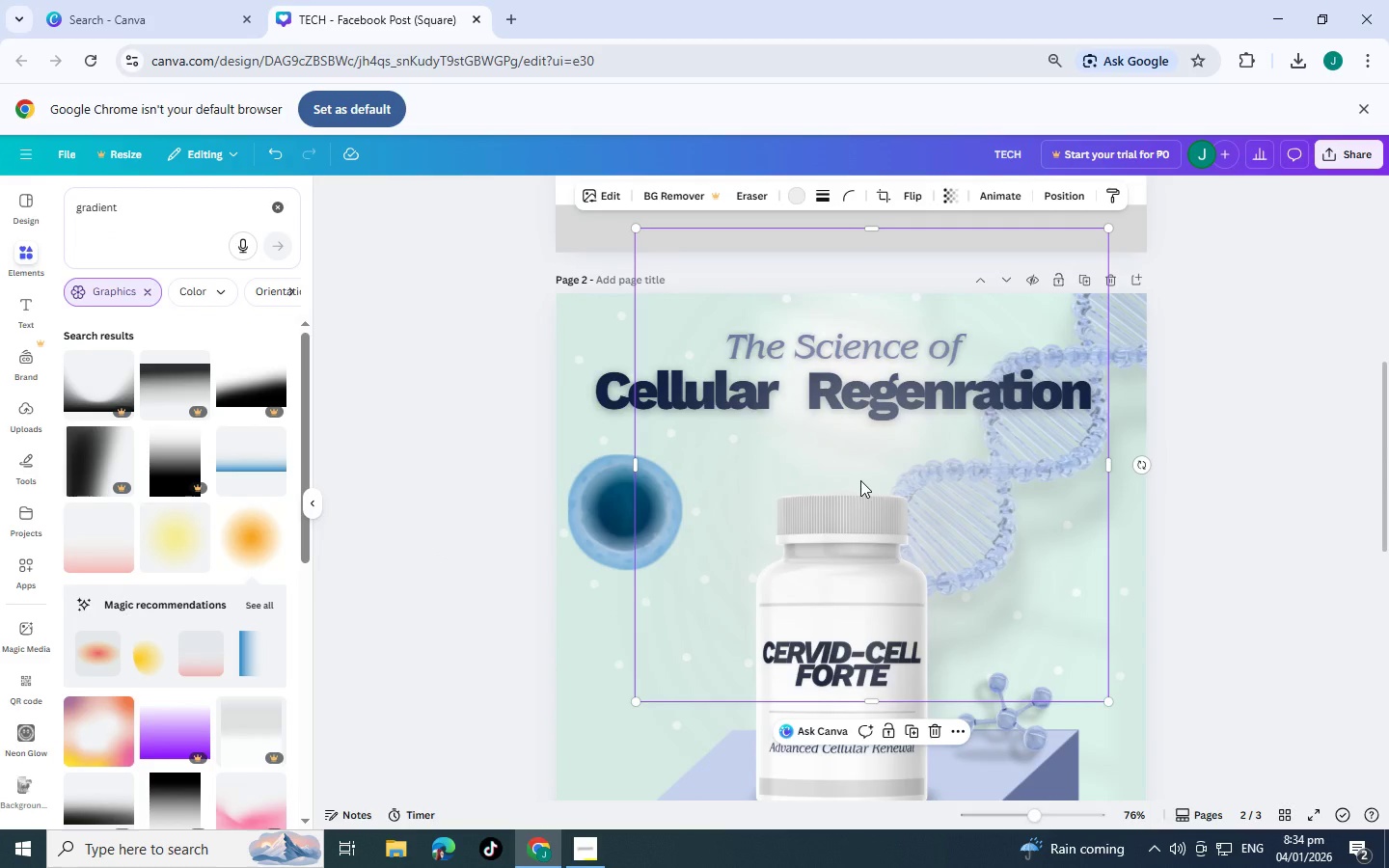 
key(Control+C)
 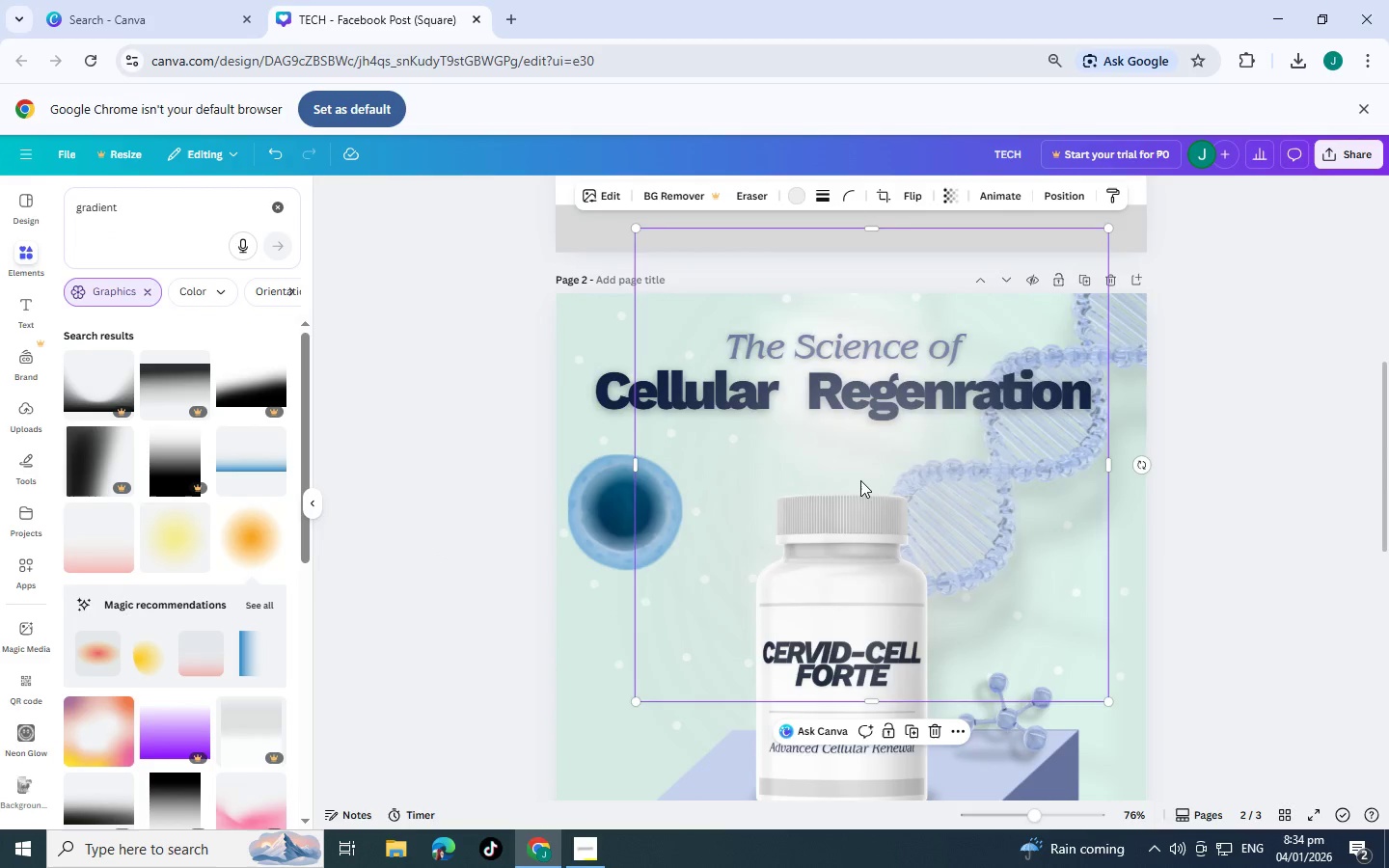 
key(Control+V)
 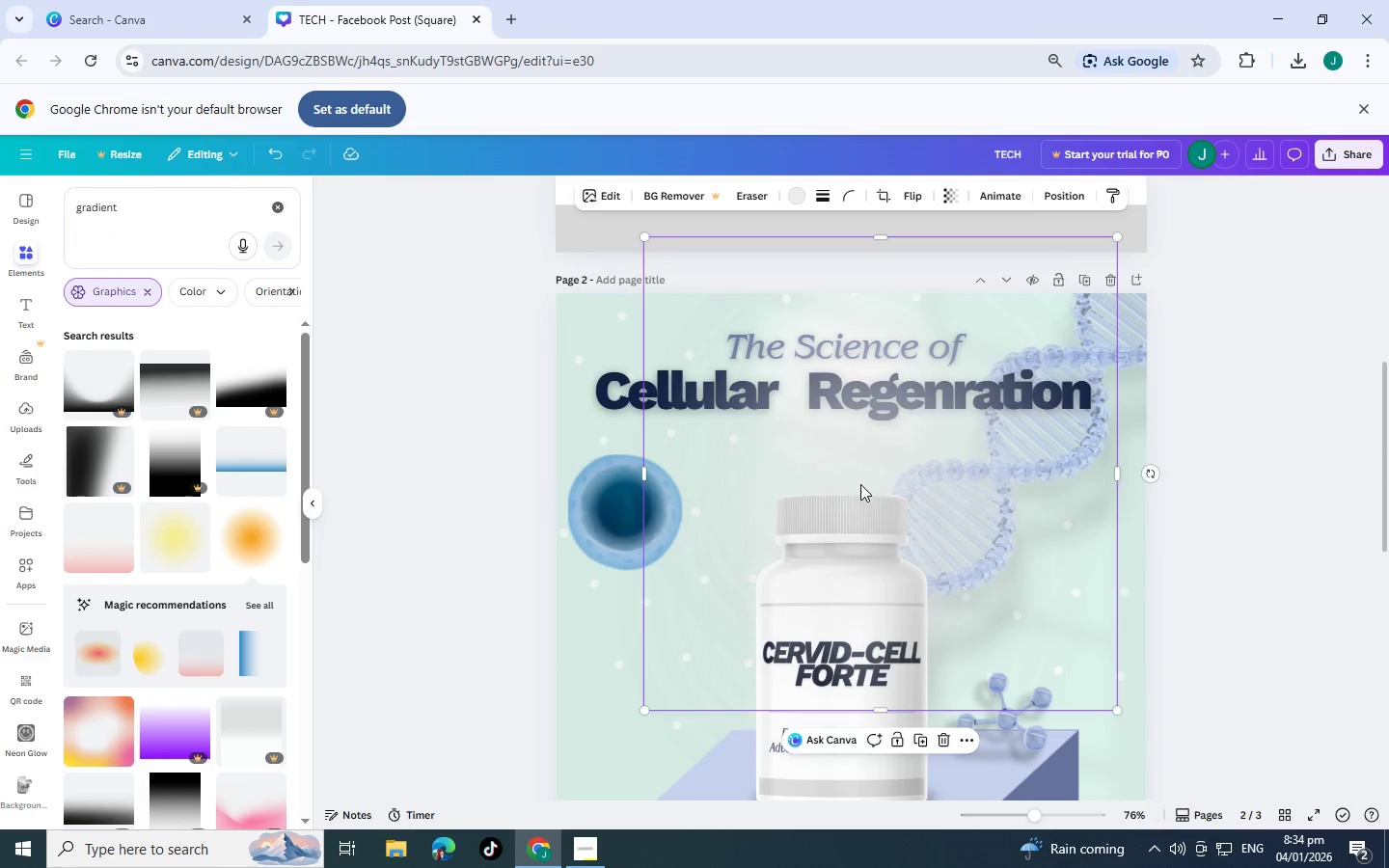 
left_click_drag(start_coordinate=[860, 480], to_coordinate=[852, 657])
 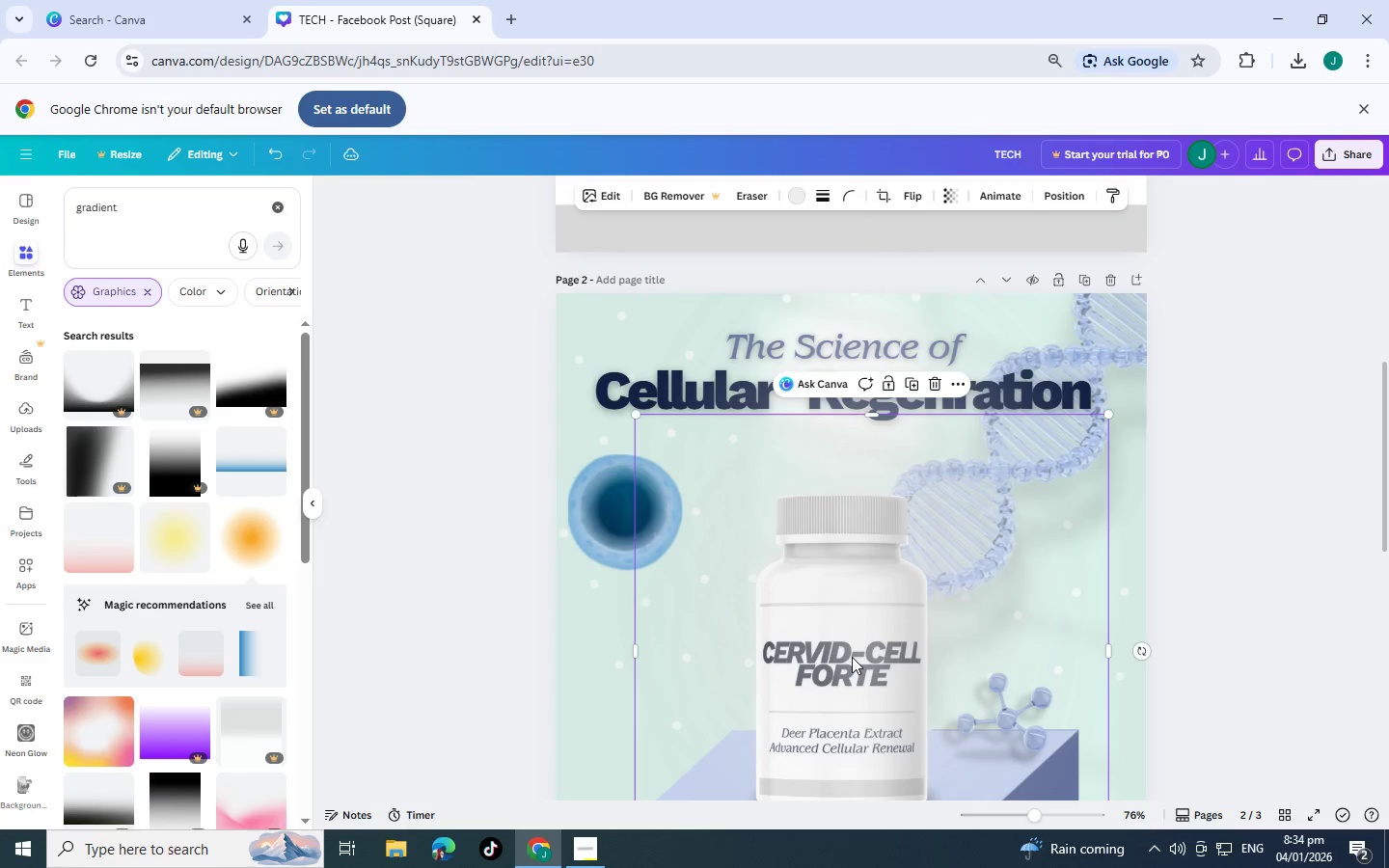 
key(Control+BracketLeft)
 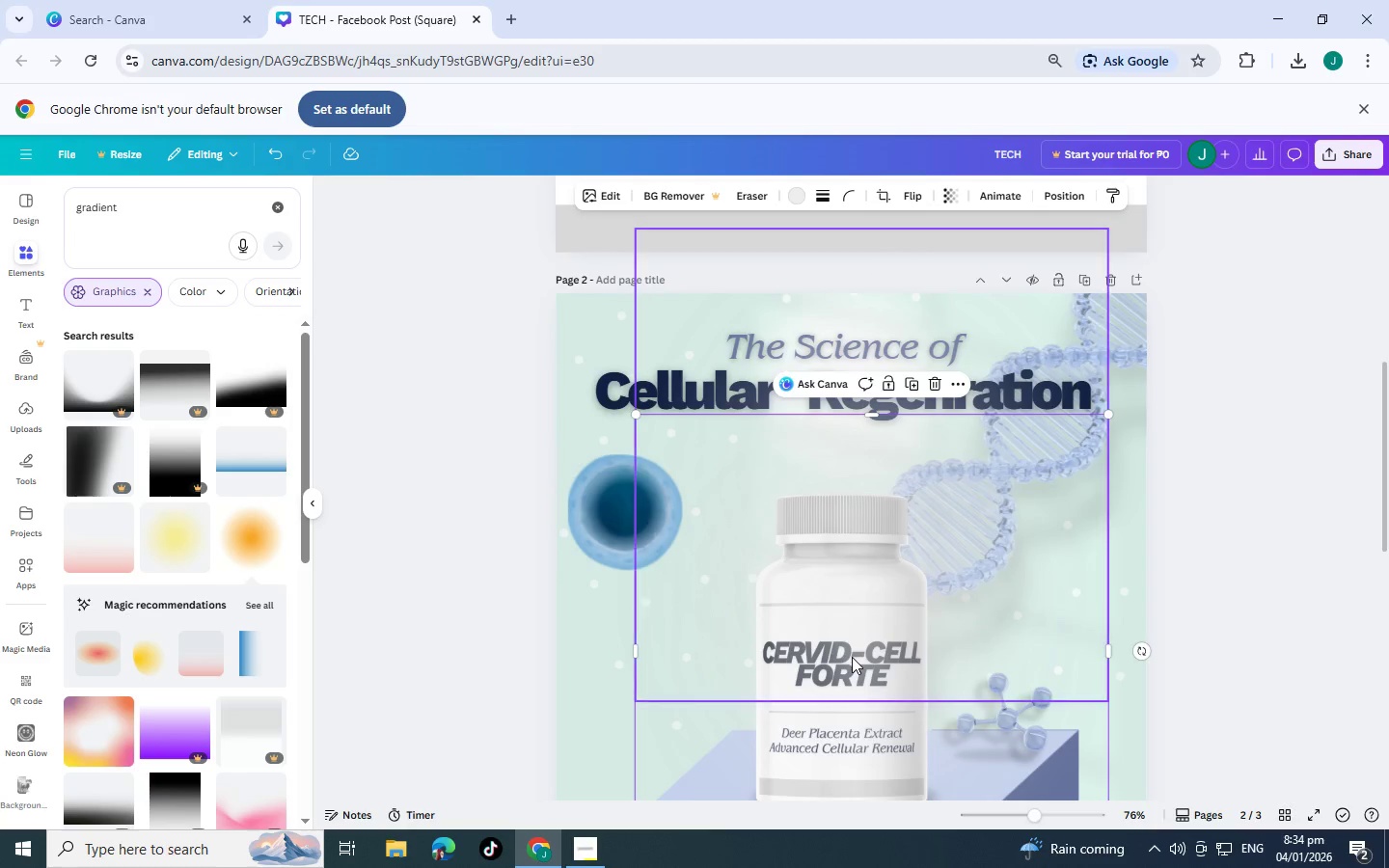 
key(Control+BracketLeft)
 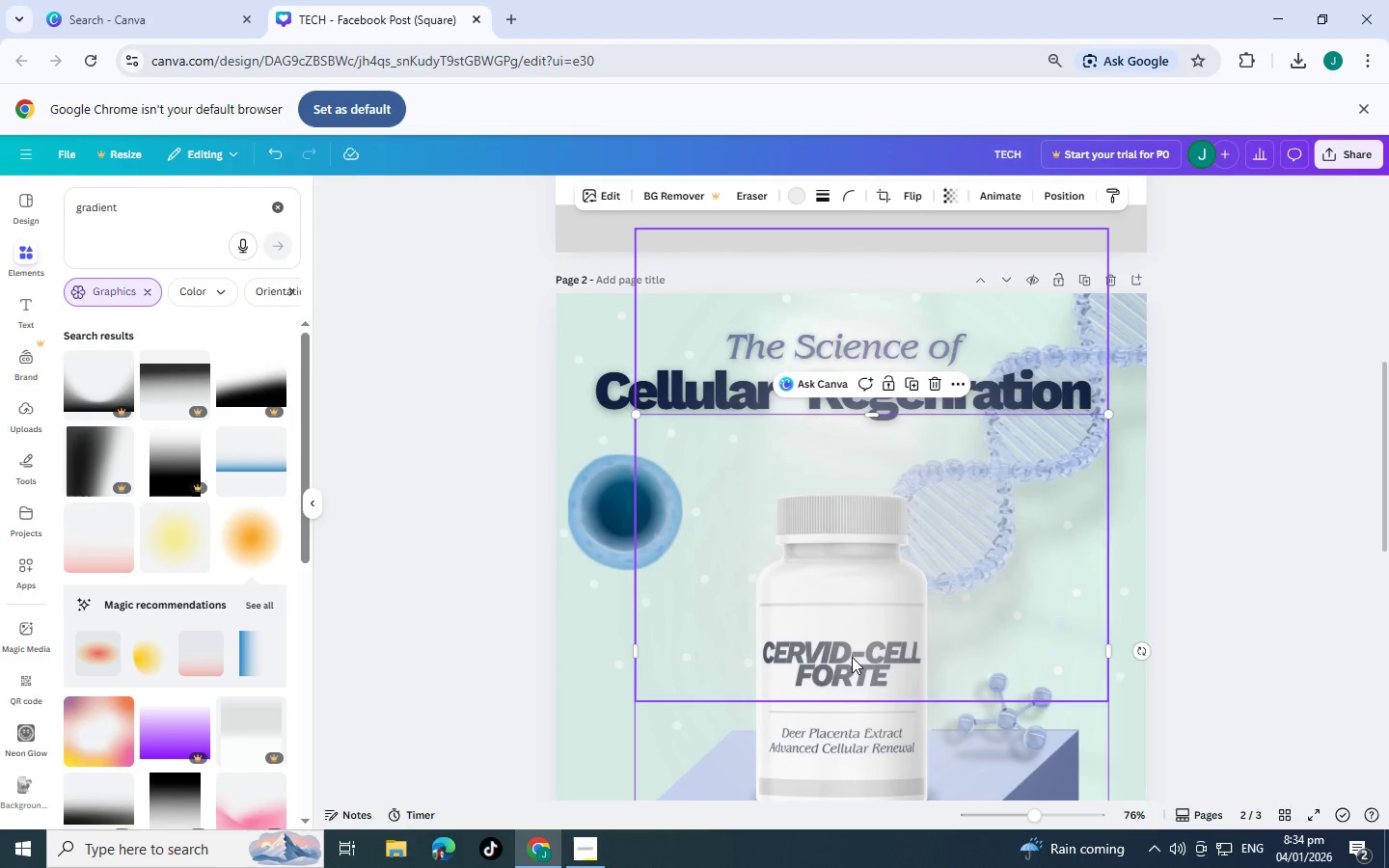 
key(Control+BracketLeft)
 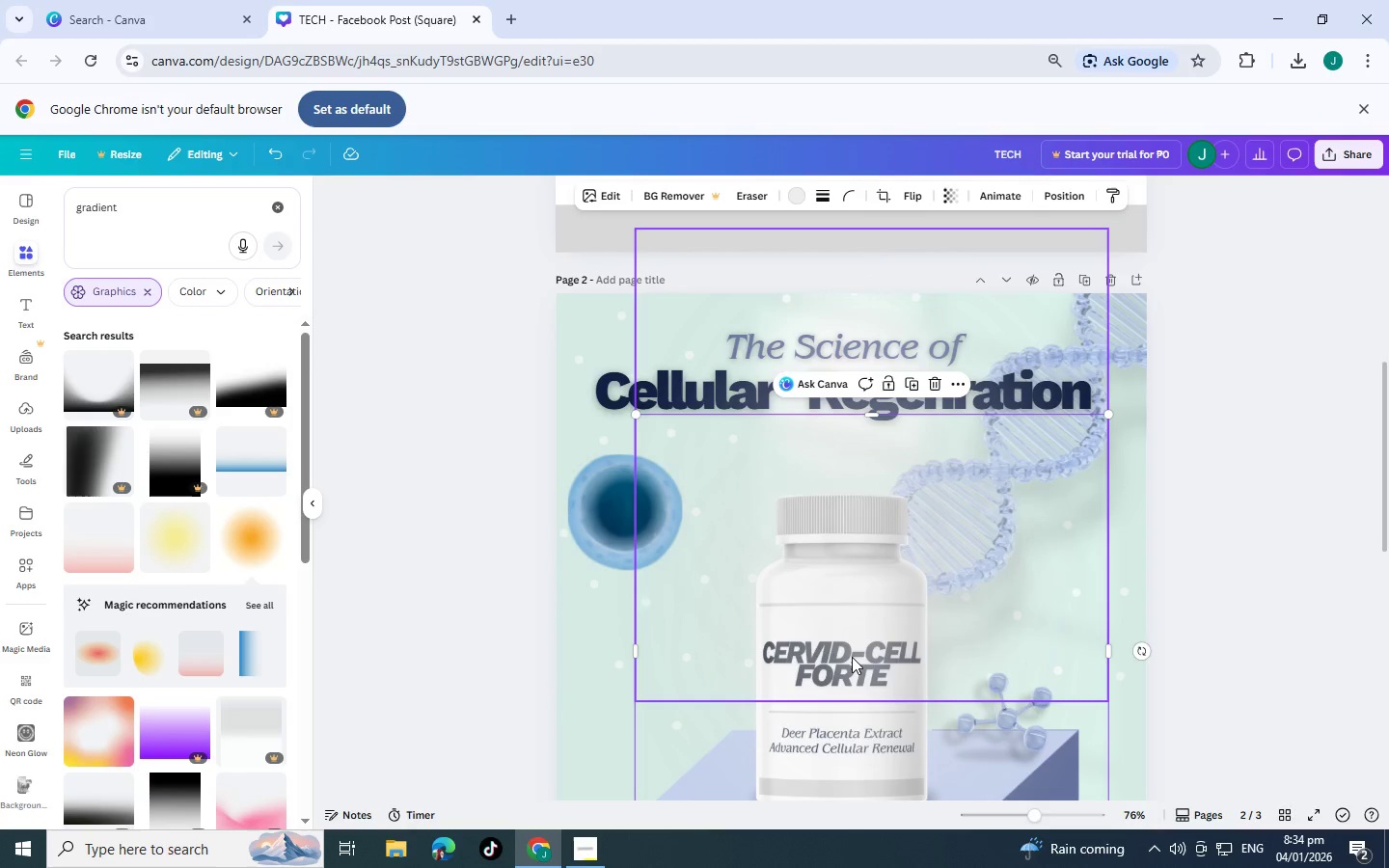 
key(Control+BracketLeft)
 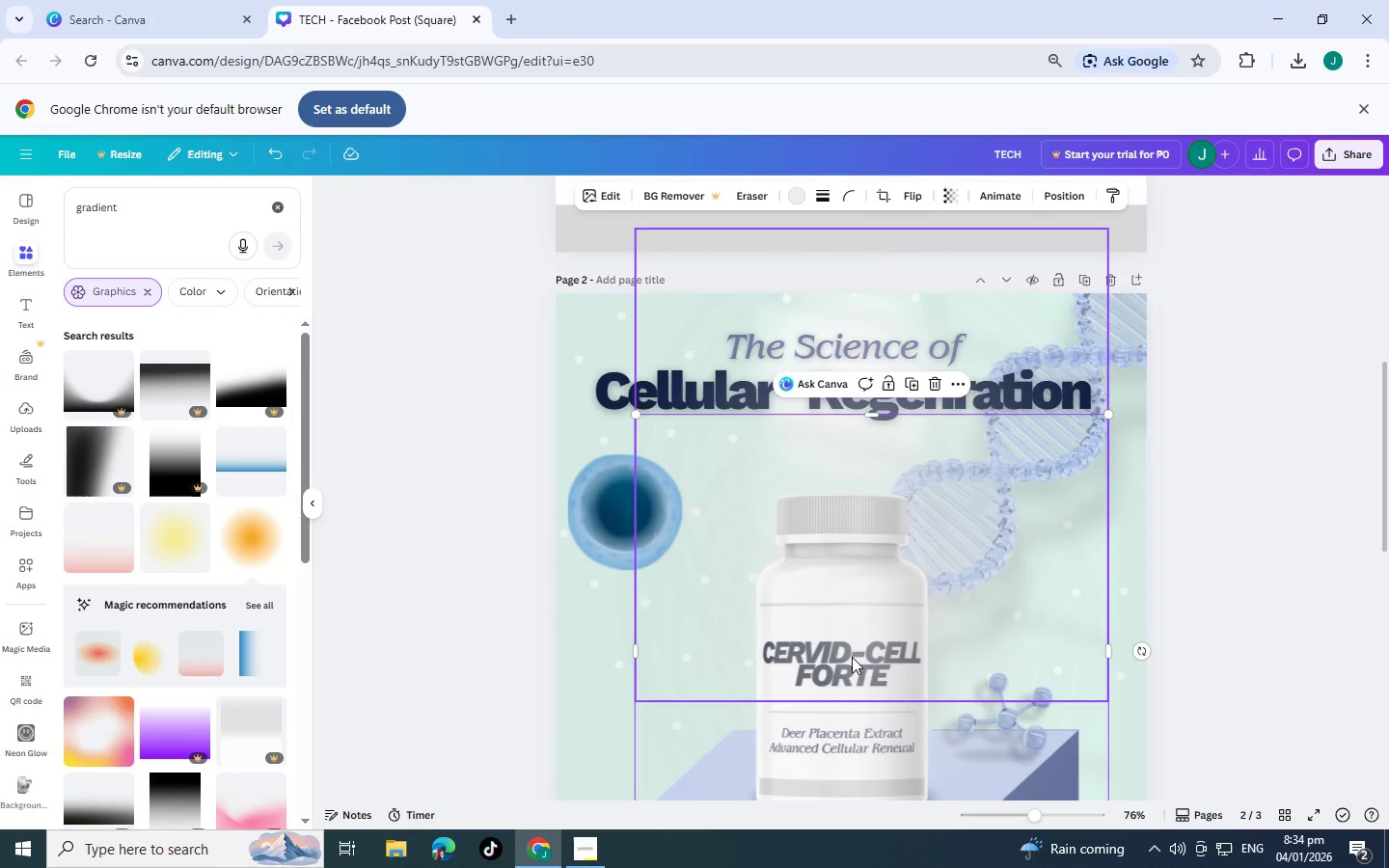 
key(Control+BracketLeft)
 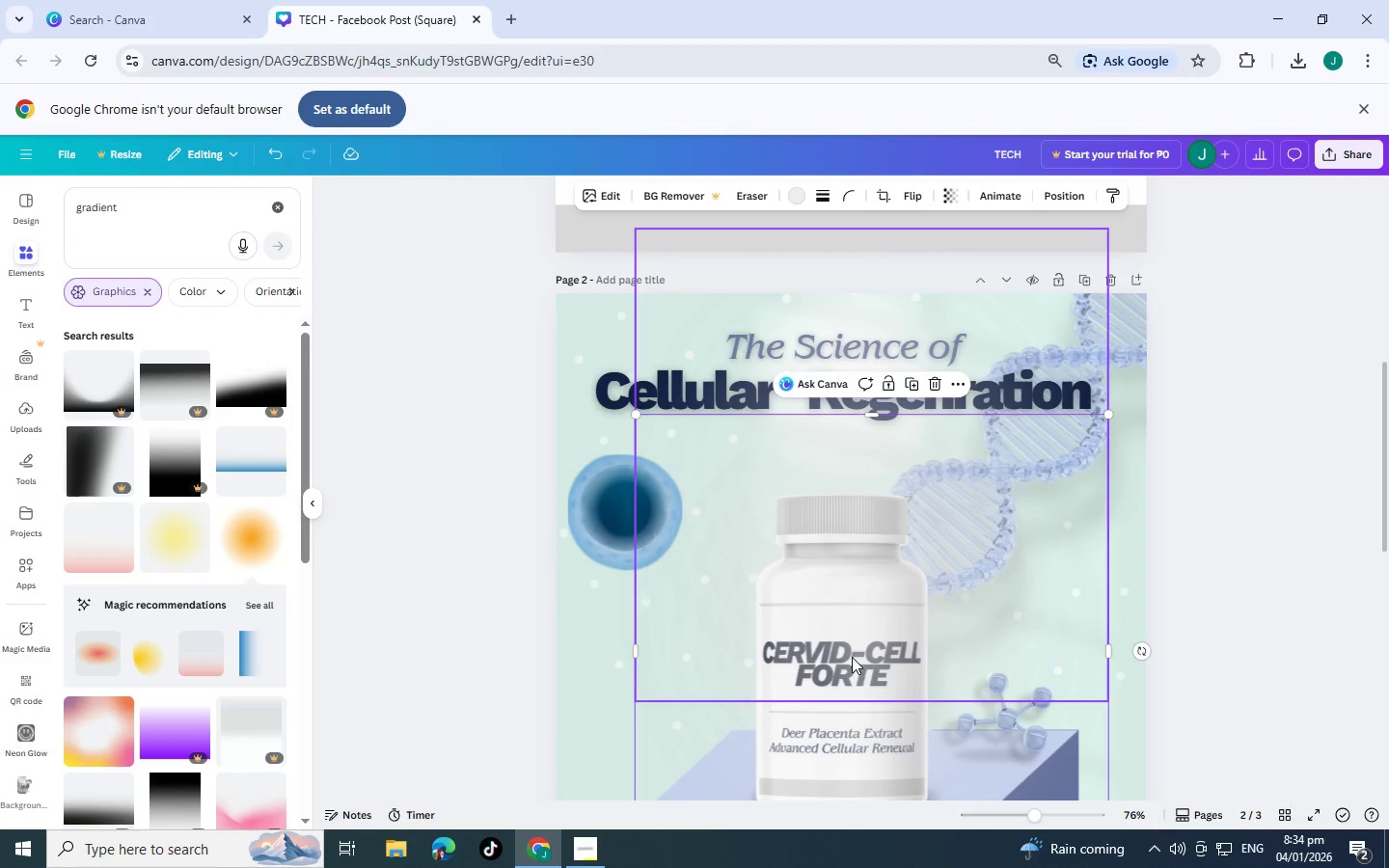 
key(Control+BracketLeft)
 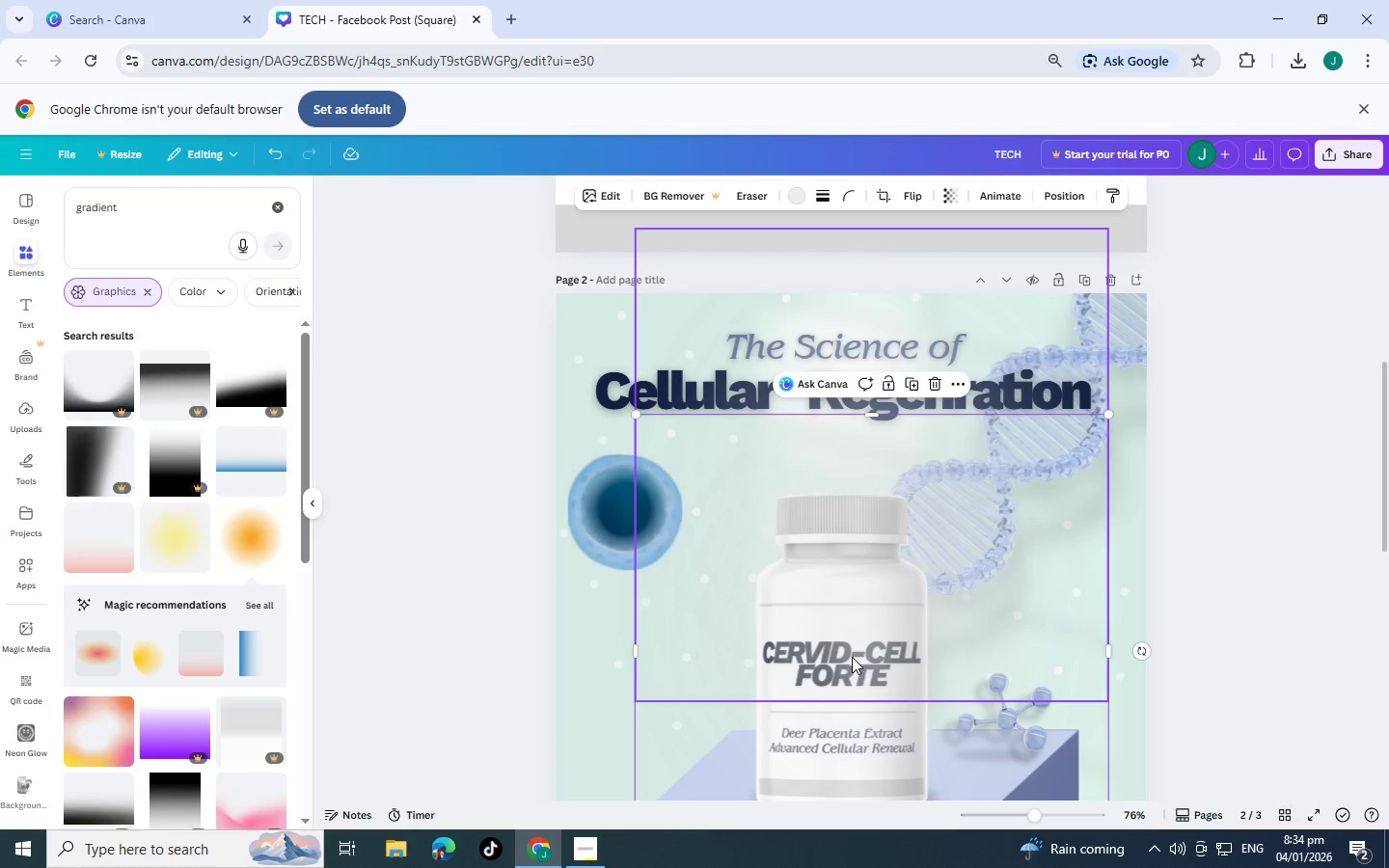 
key(Control+BracketLeft)
 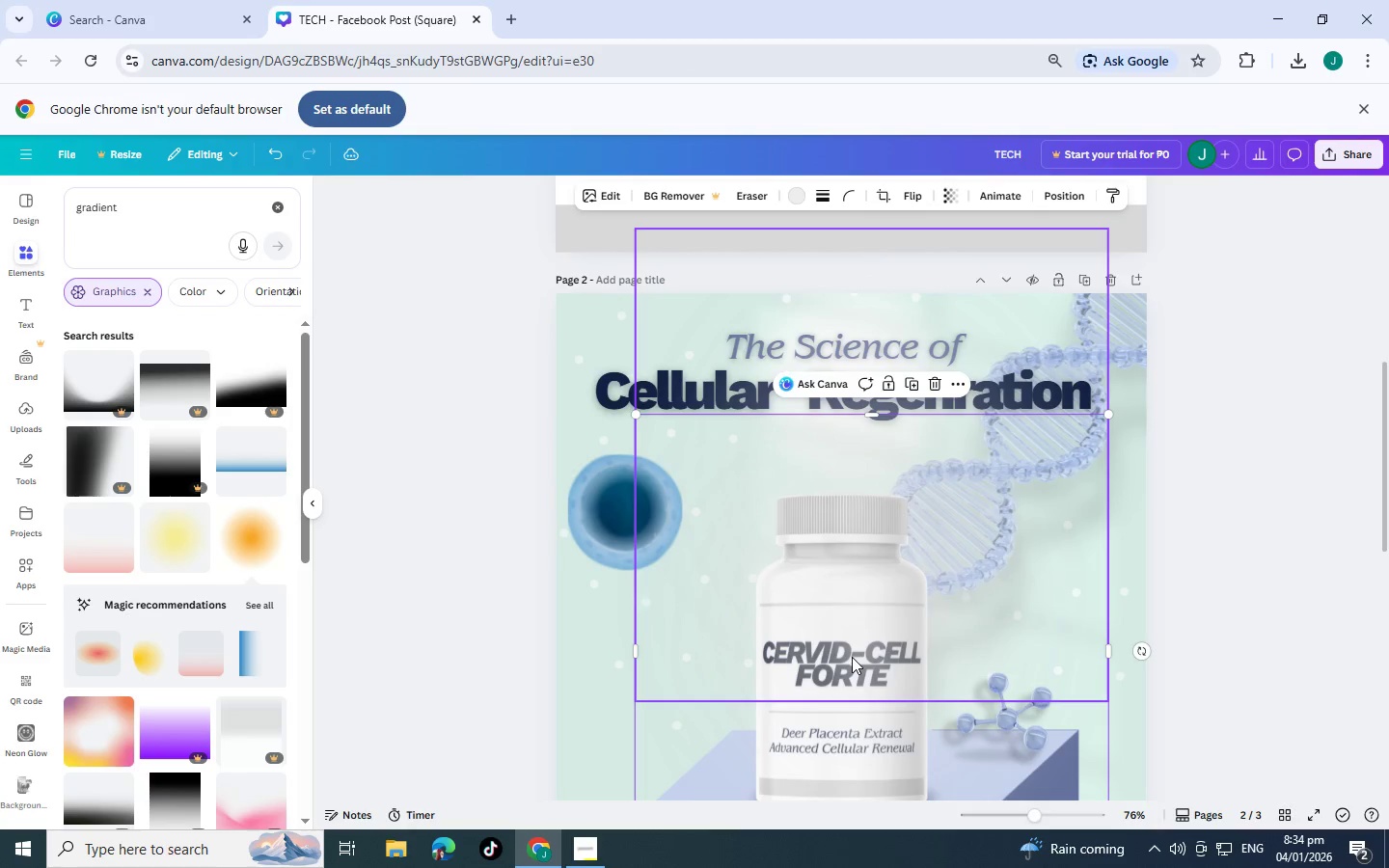 
key(Control+BracketLeft)
 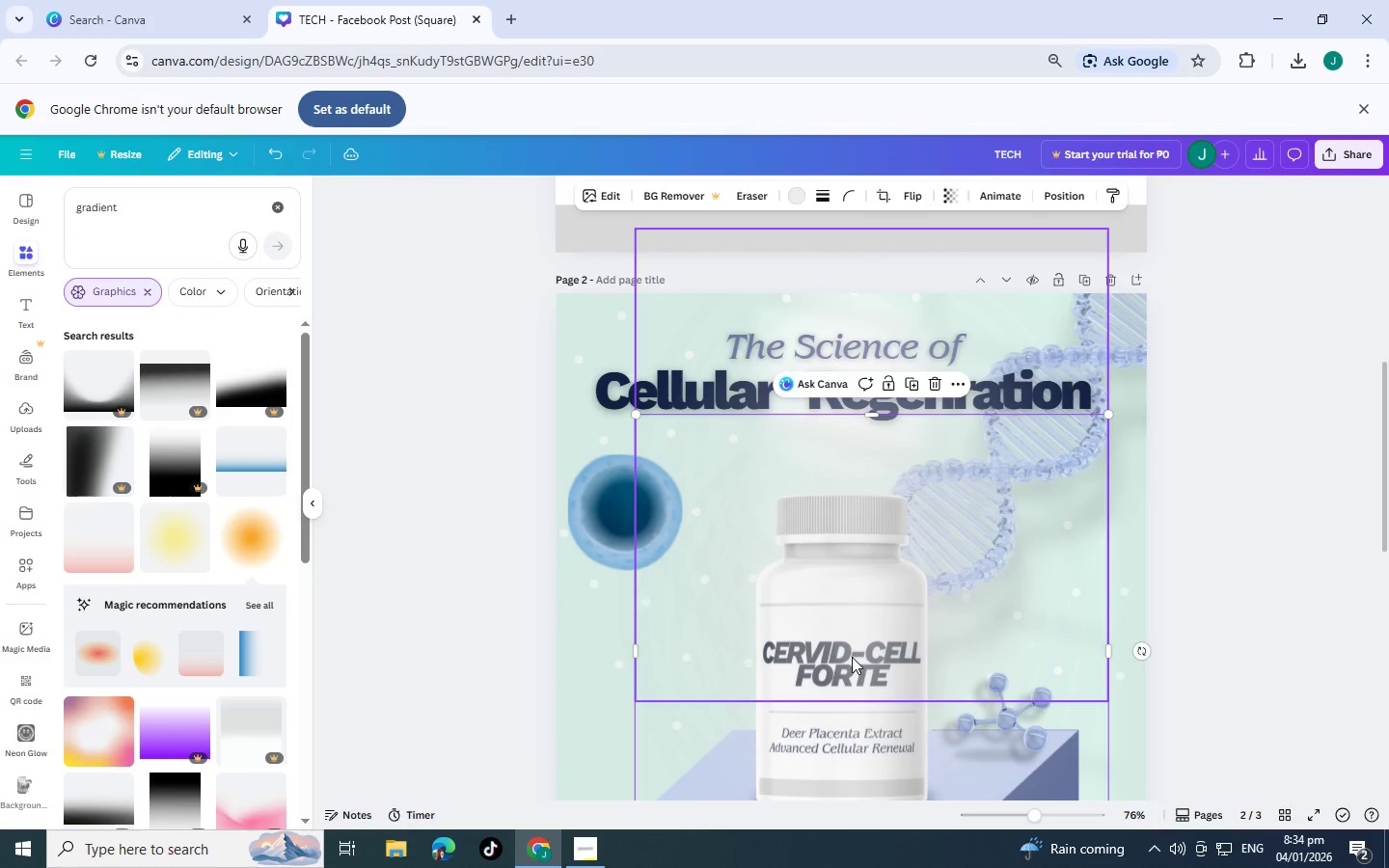 
key(Control+BracketLeft)
 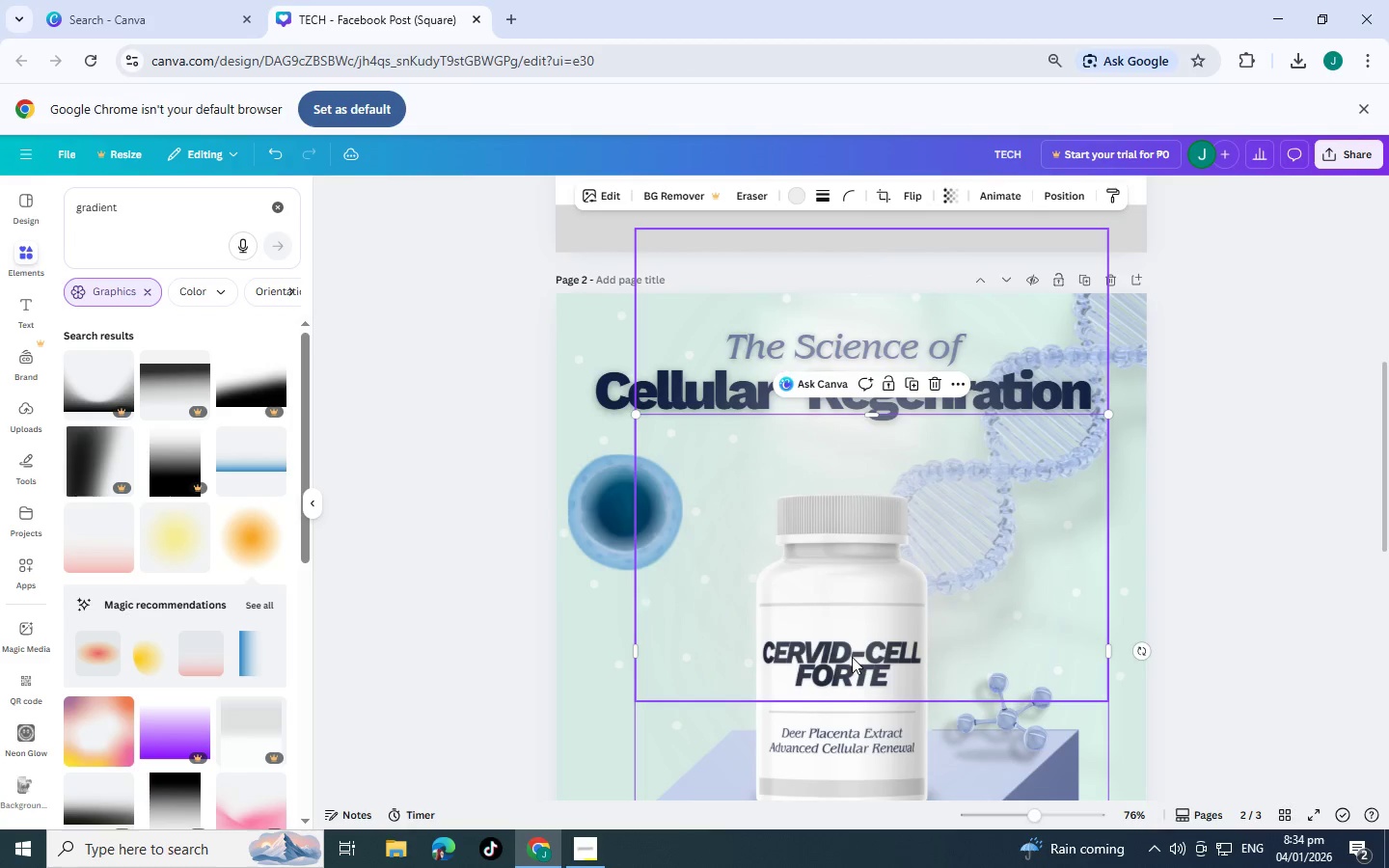 
key(Control+BracketLeft)
 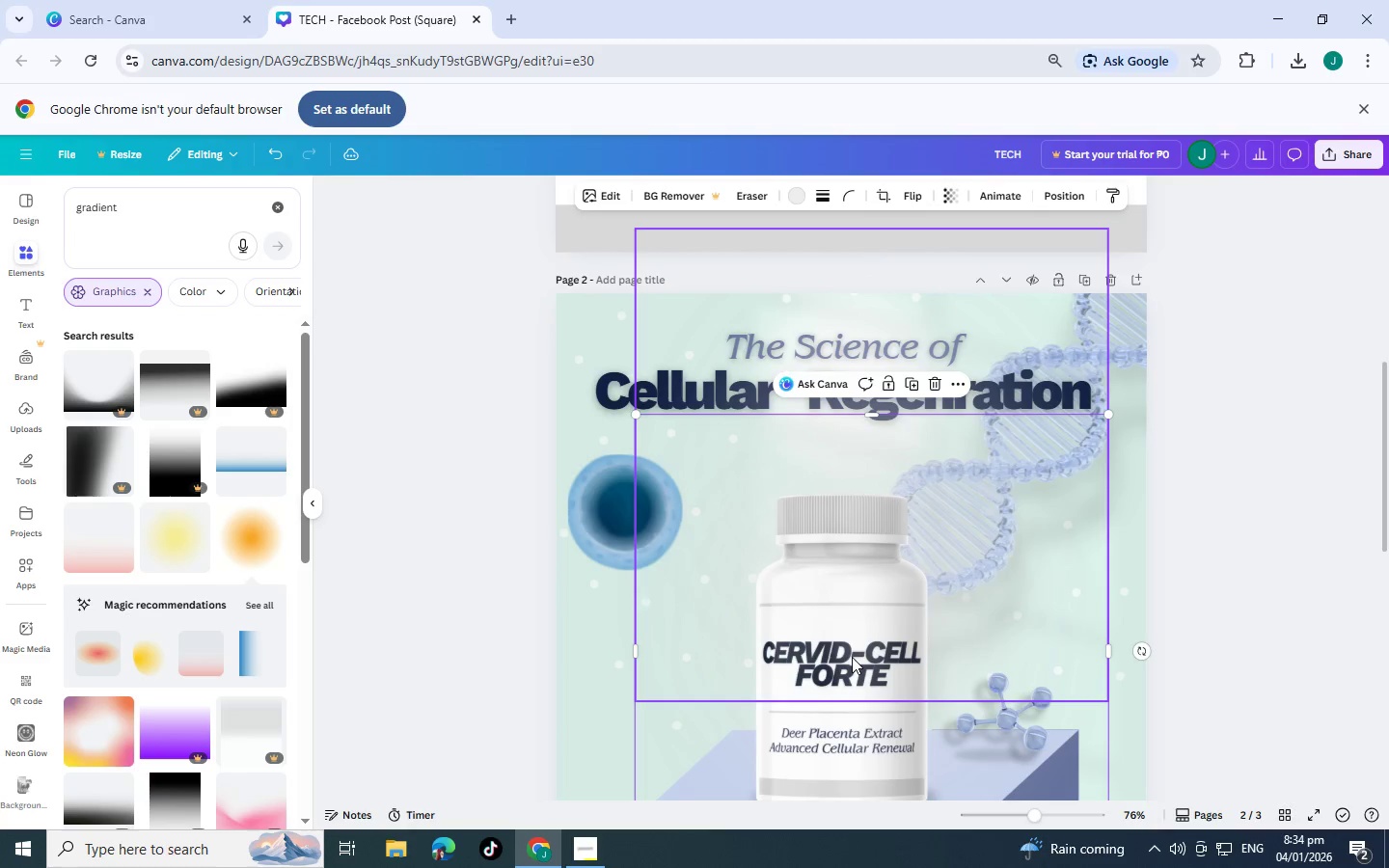 
key(Control+BracketLeft)
 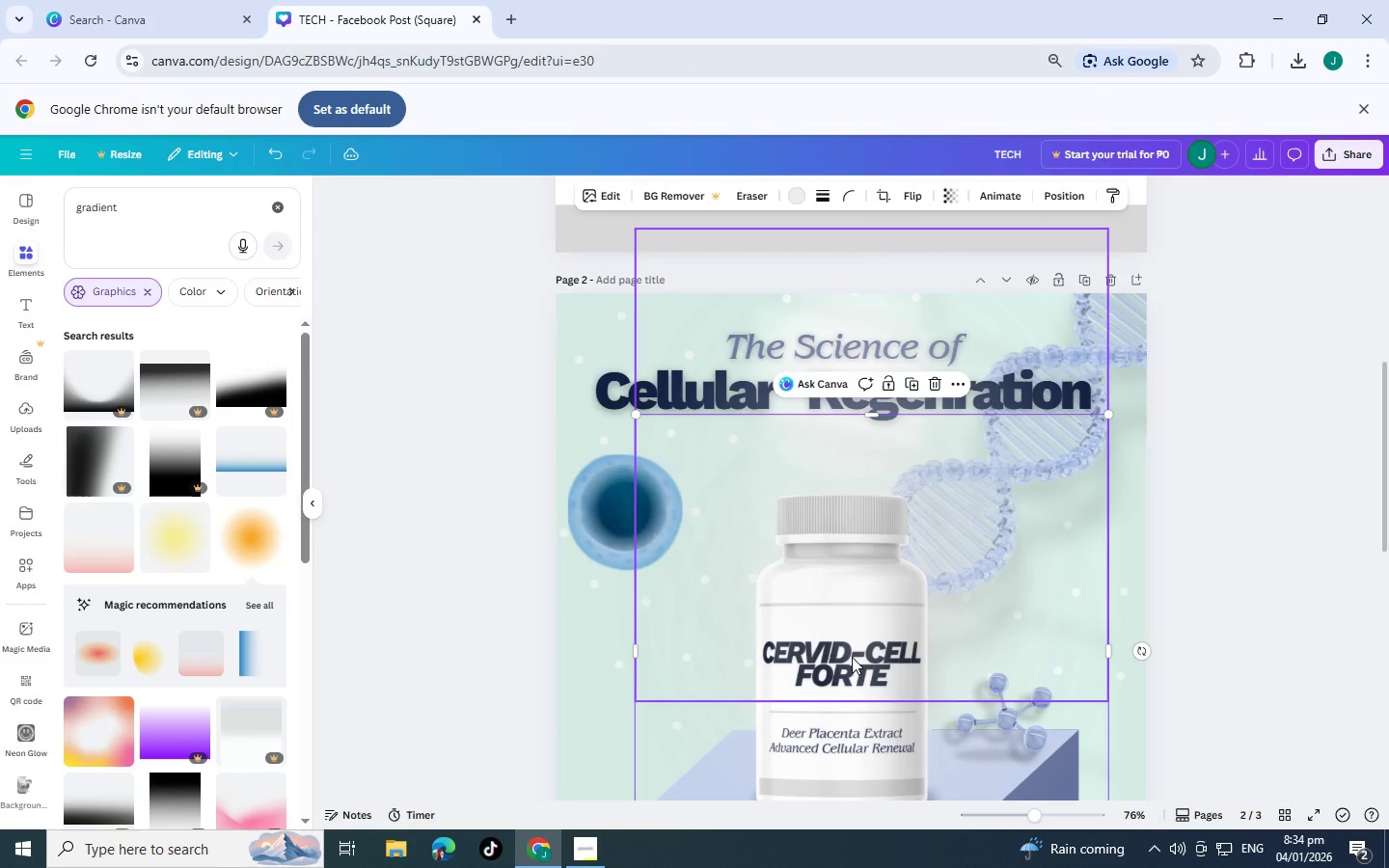 
key(Control+BracketLeft)
 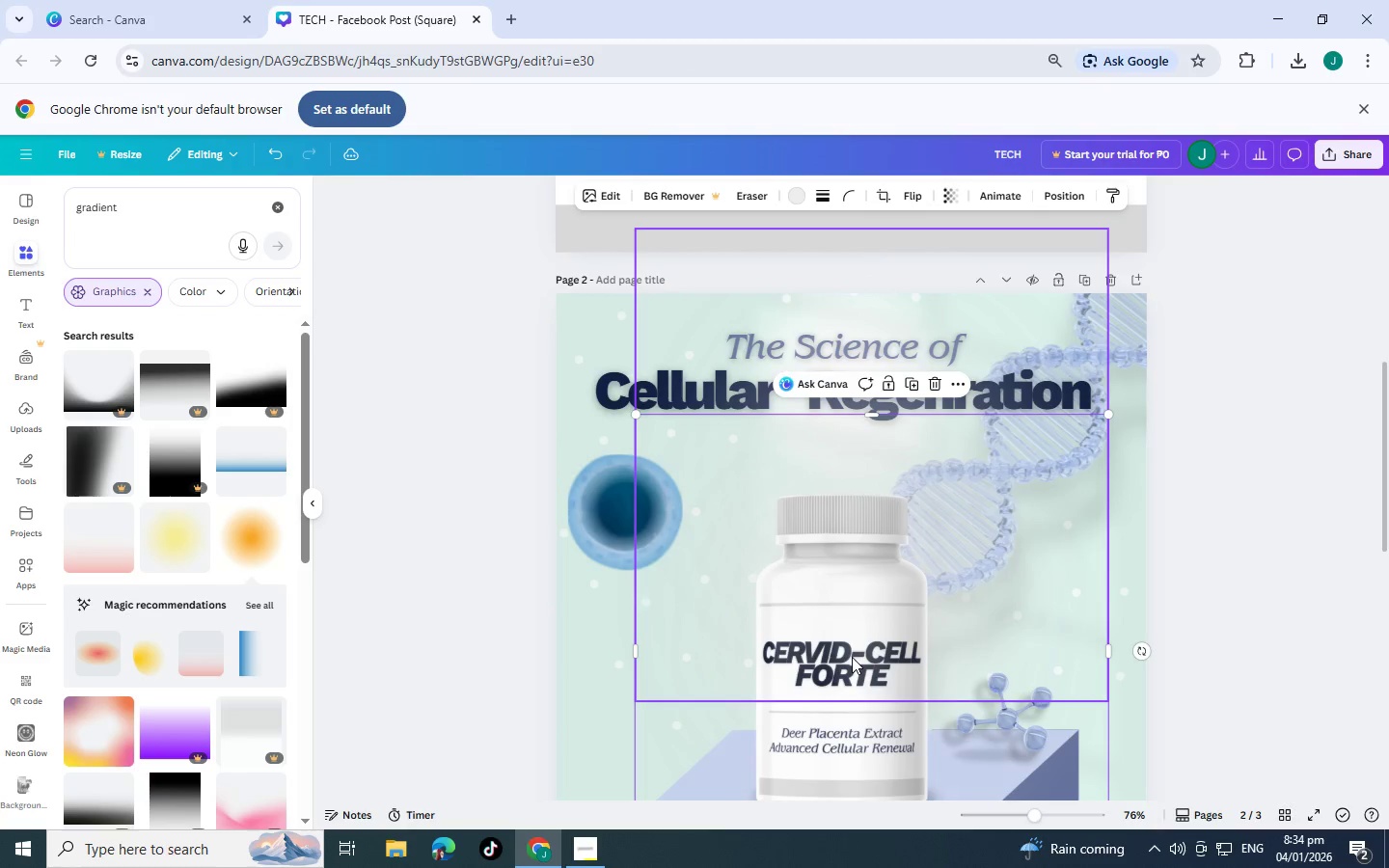 
key(Control+BracketLeft)
 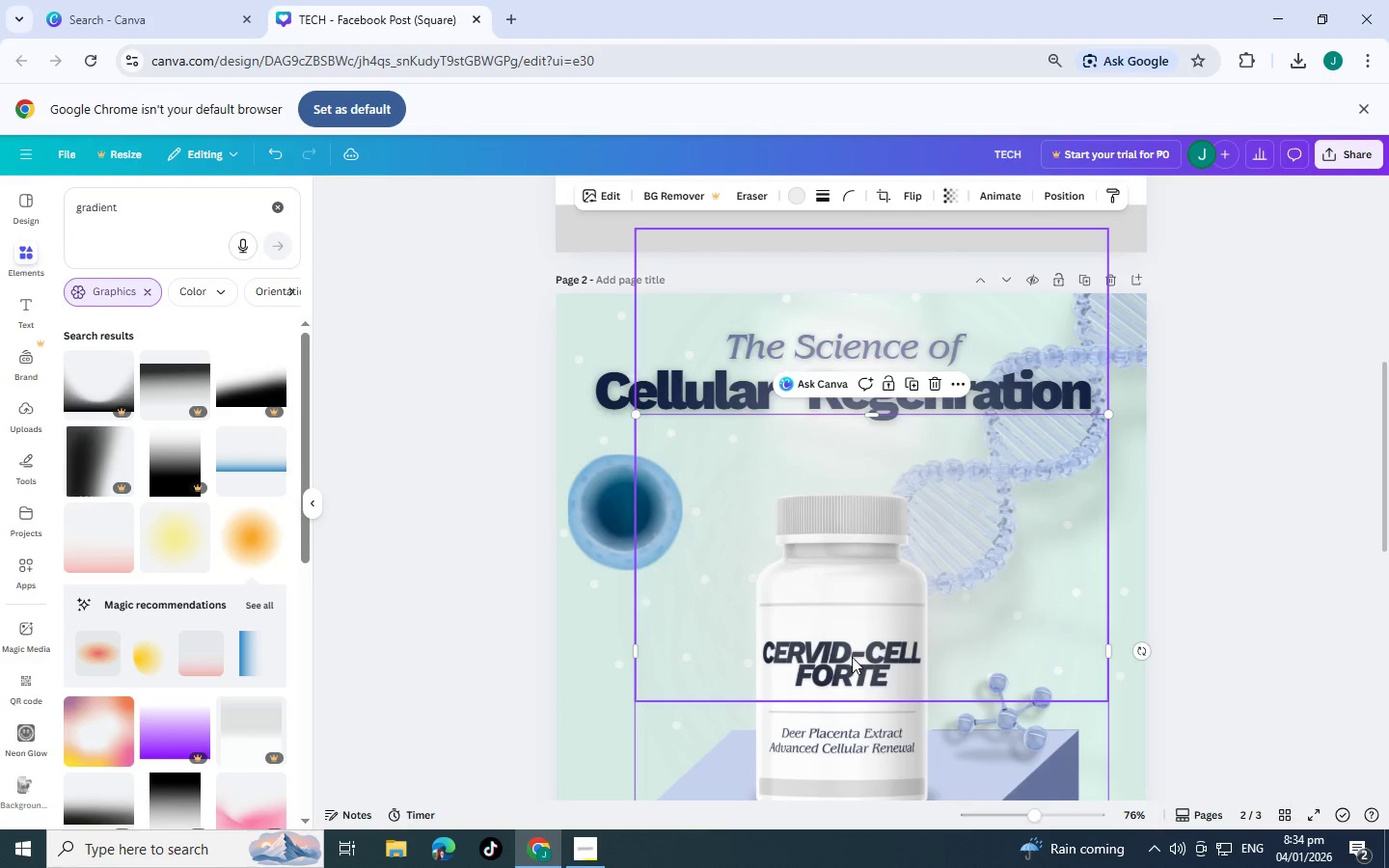 
key(Control+BracketLeft)
 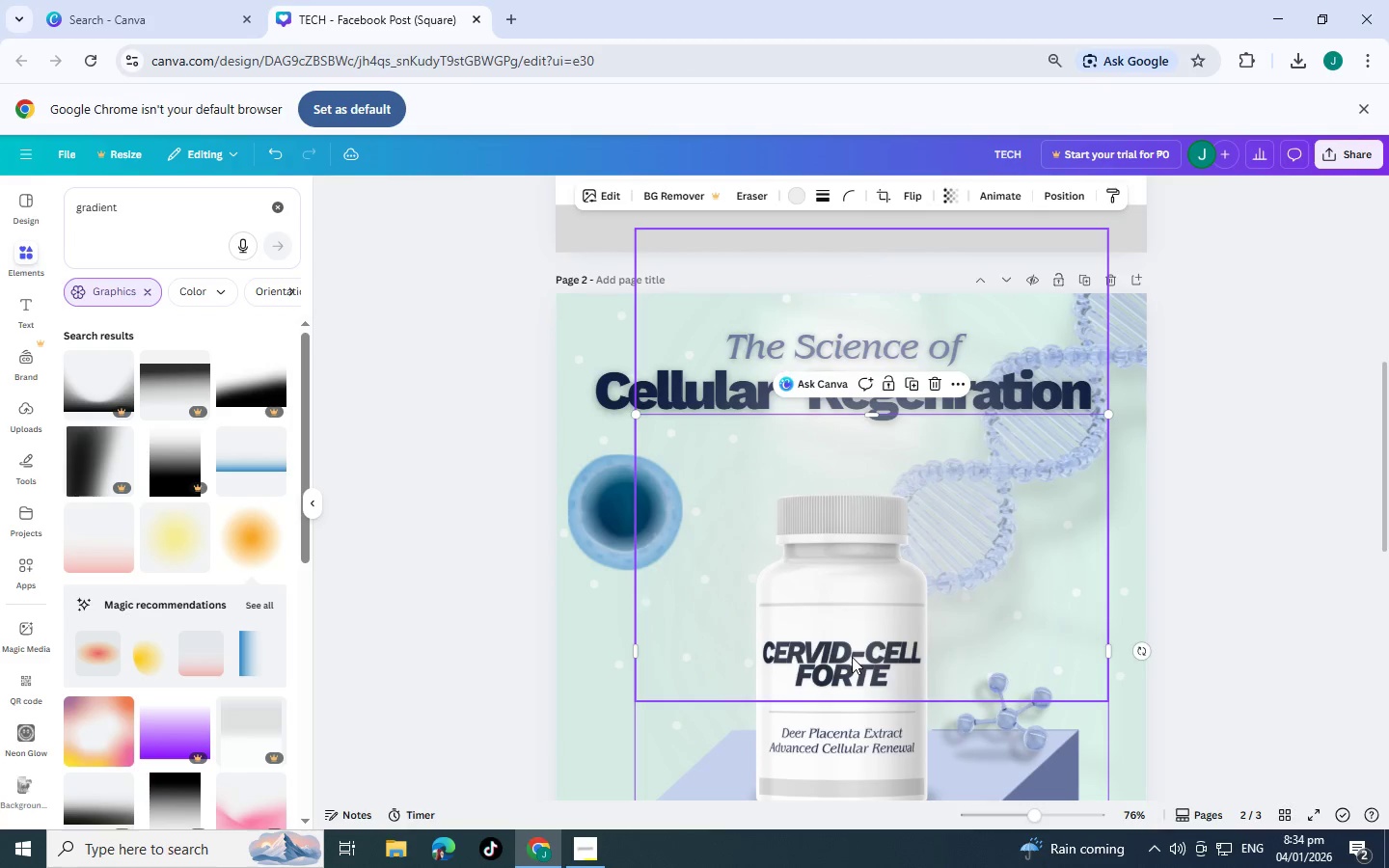 
key(Control+BracketLeft)
 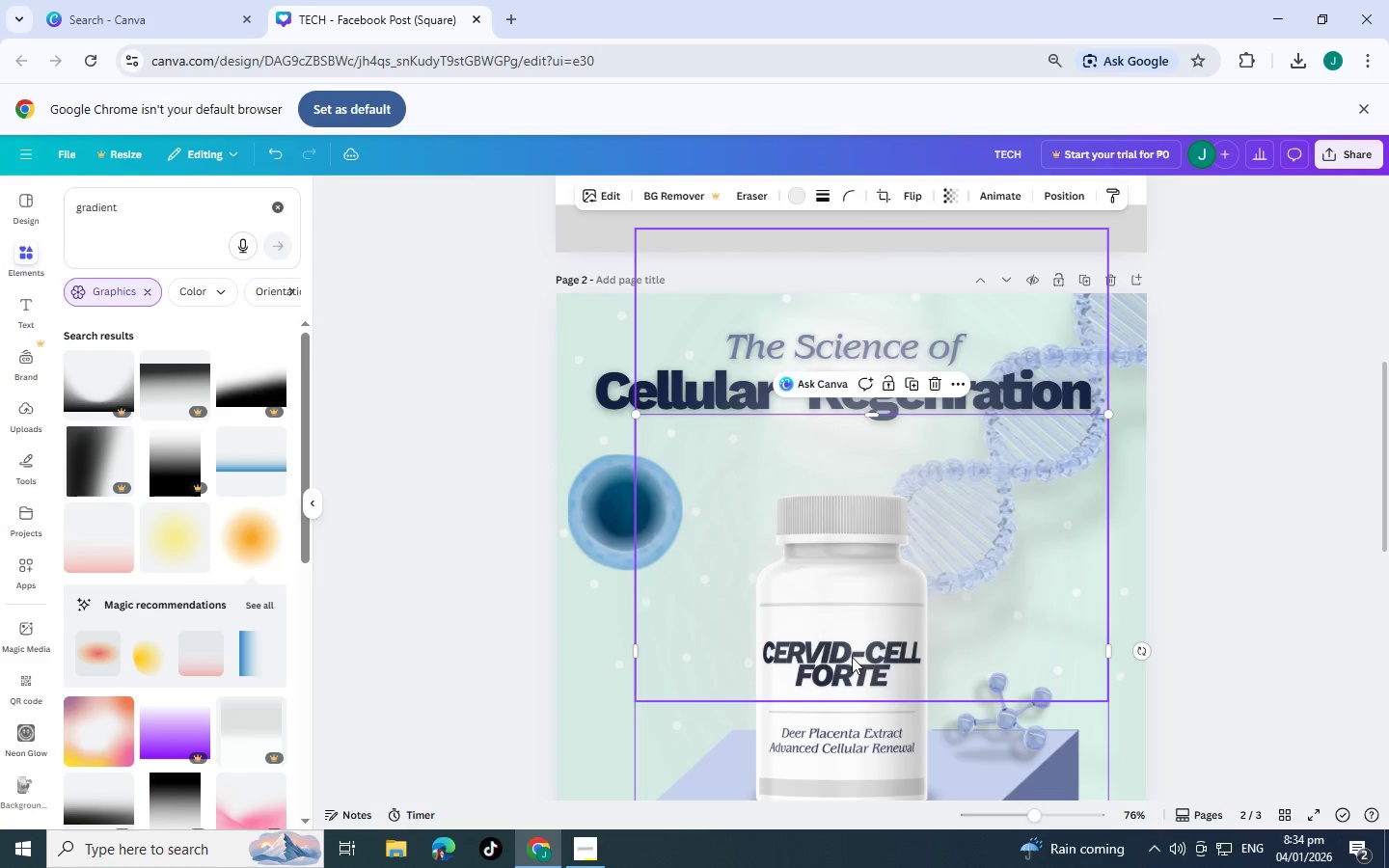 
key(Control+BracketLeft)
 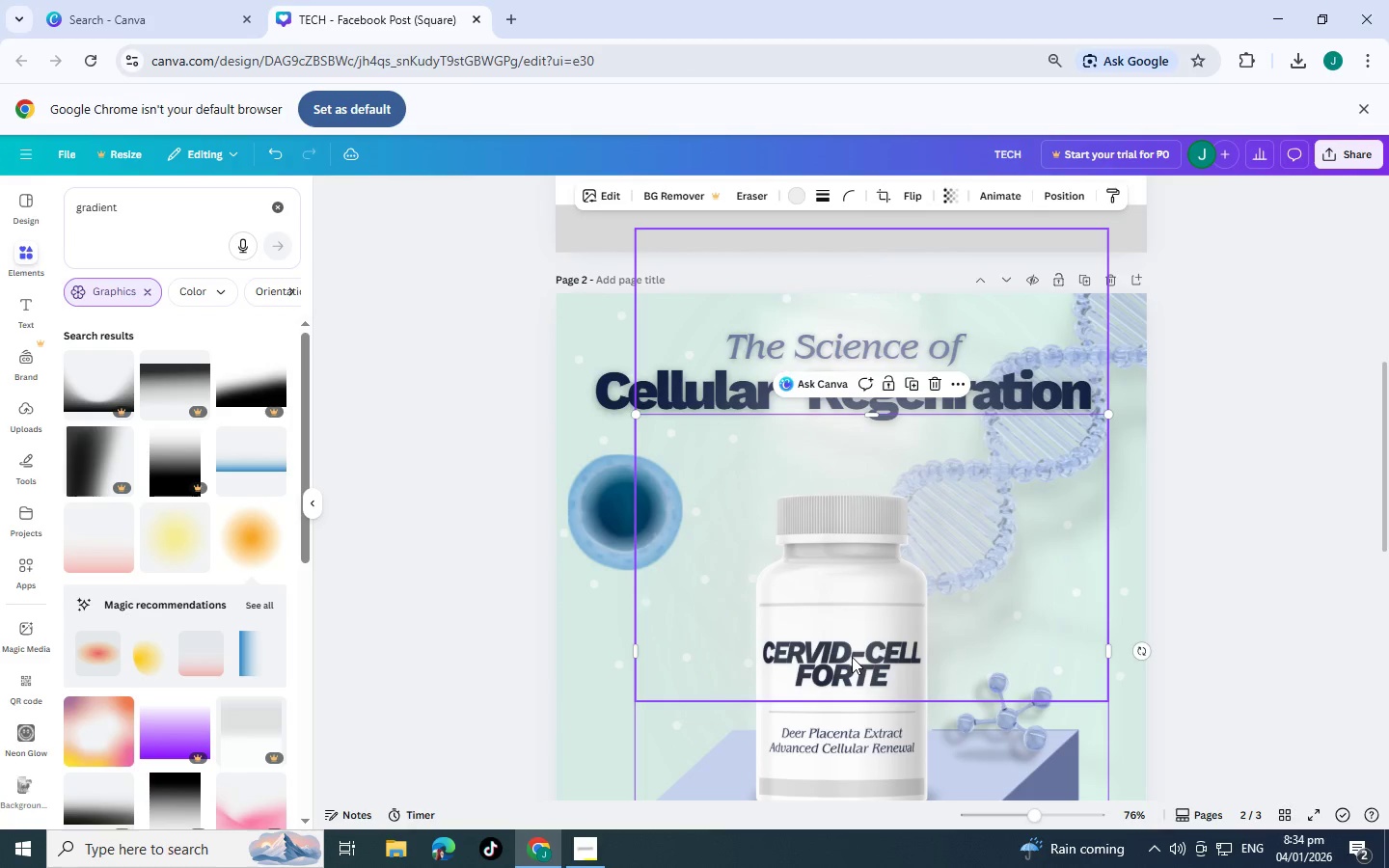 
key(Control+BracketLeft)
 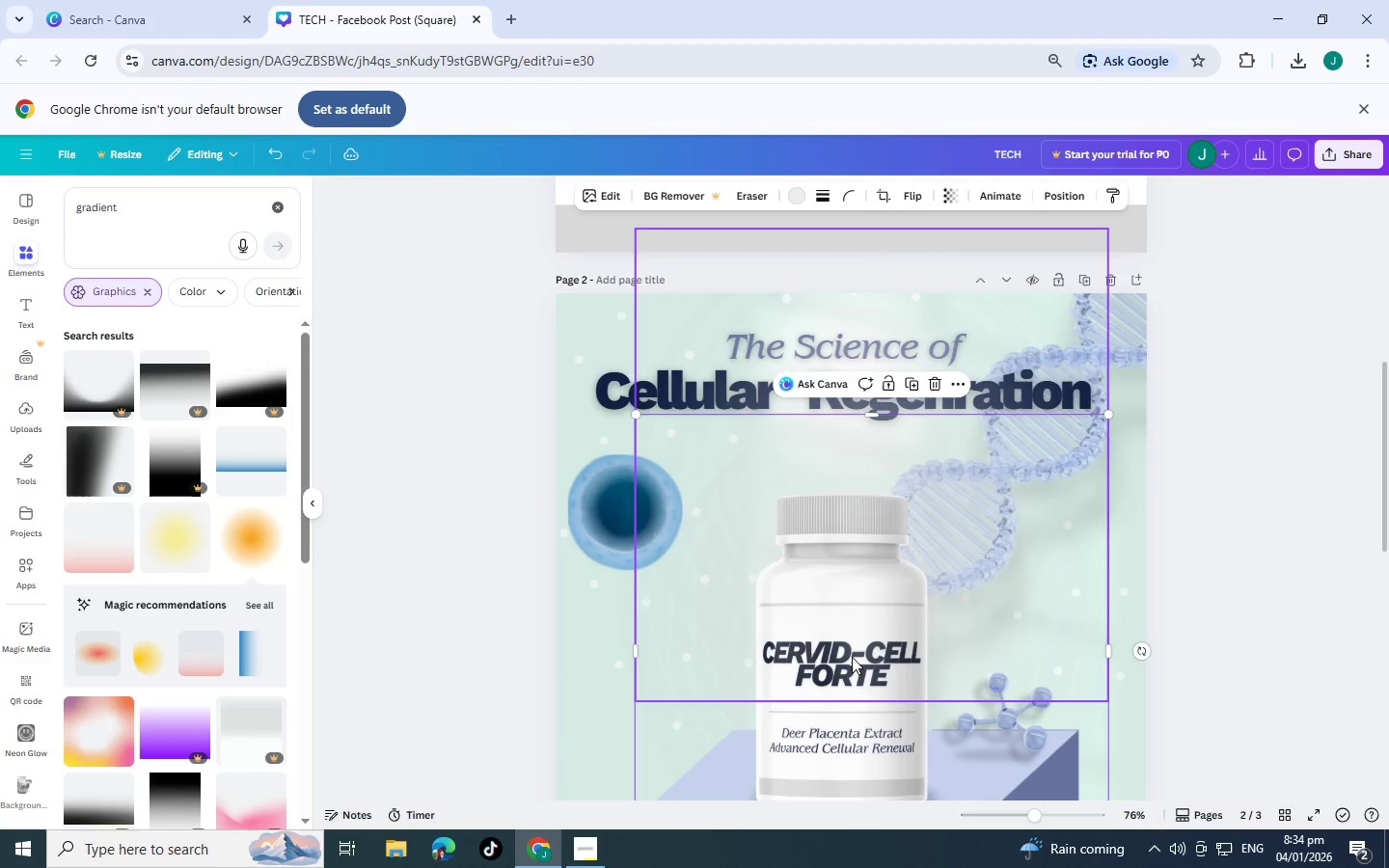 
key(Control+BracketLeft)
 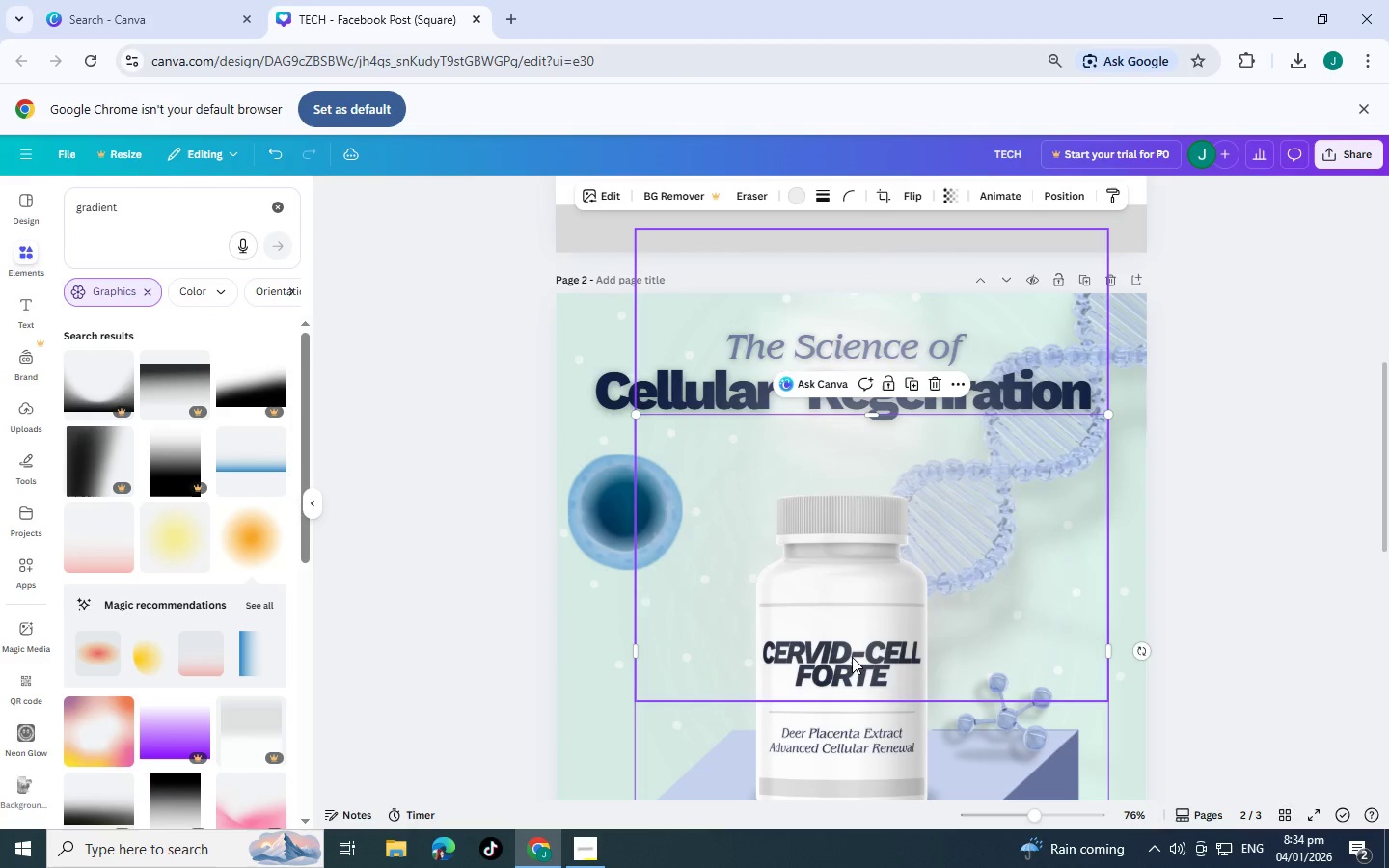 
key(Control+BracketLeft)
 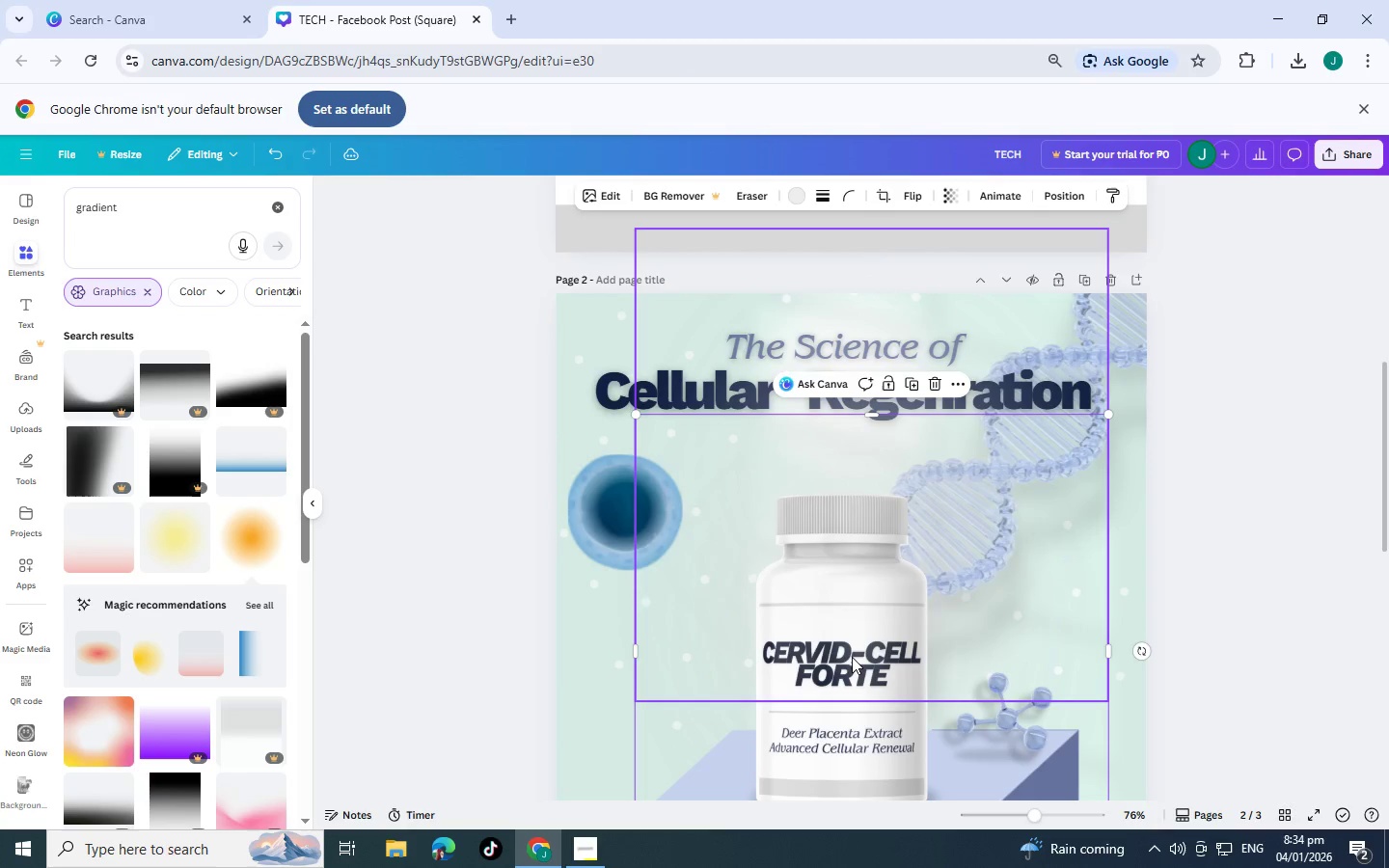 
key(Control+BracketLeft)
 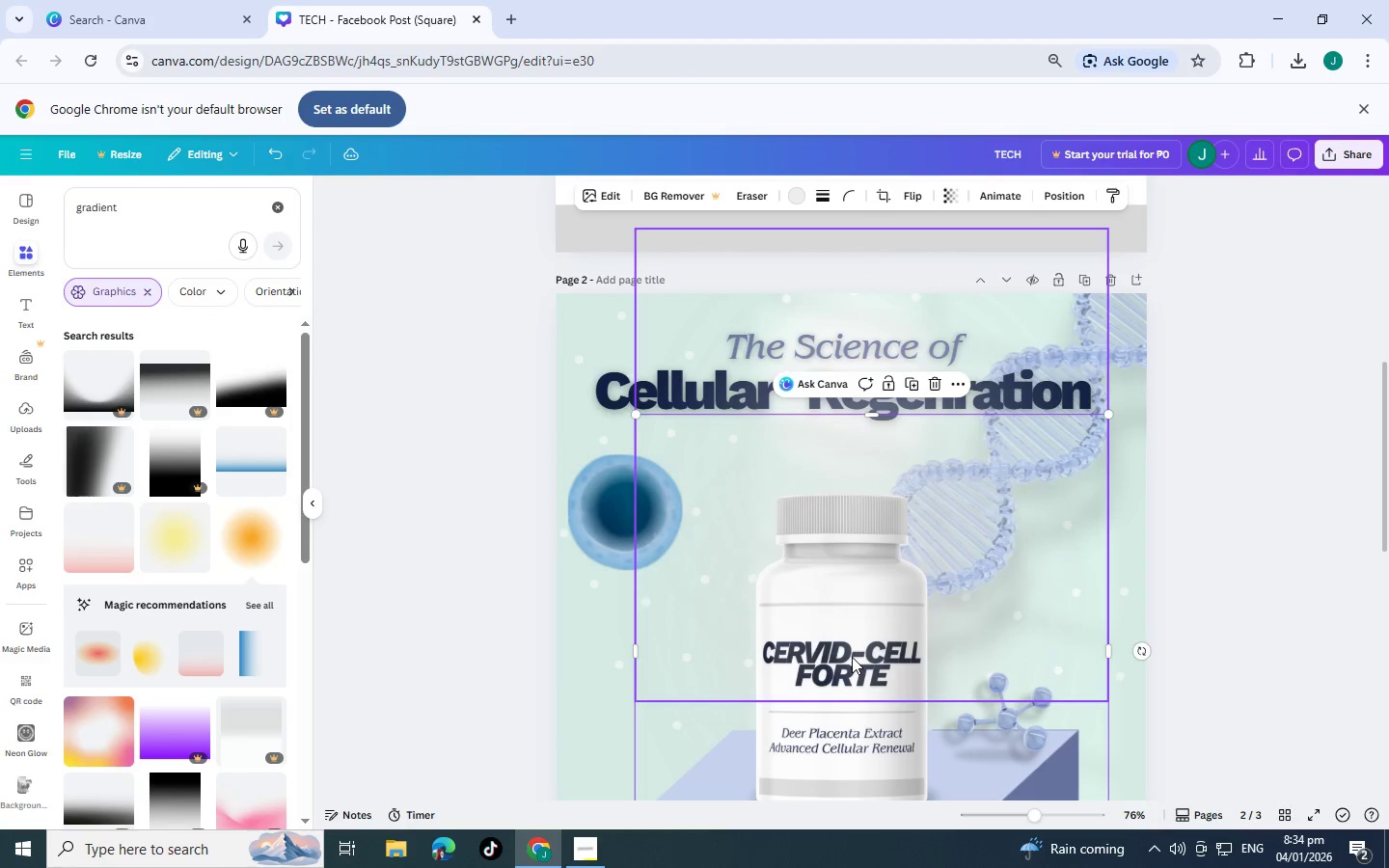 
key(Control+BracketLeft)
 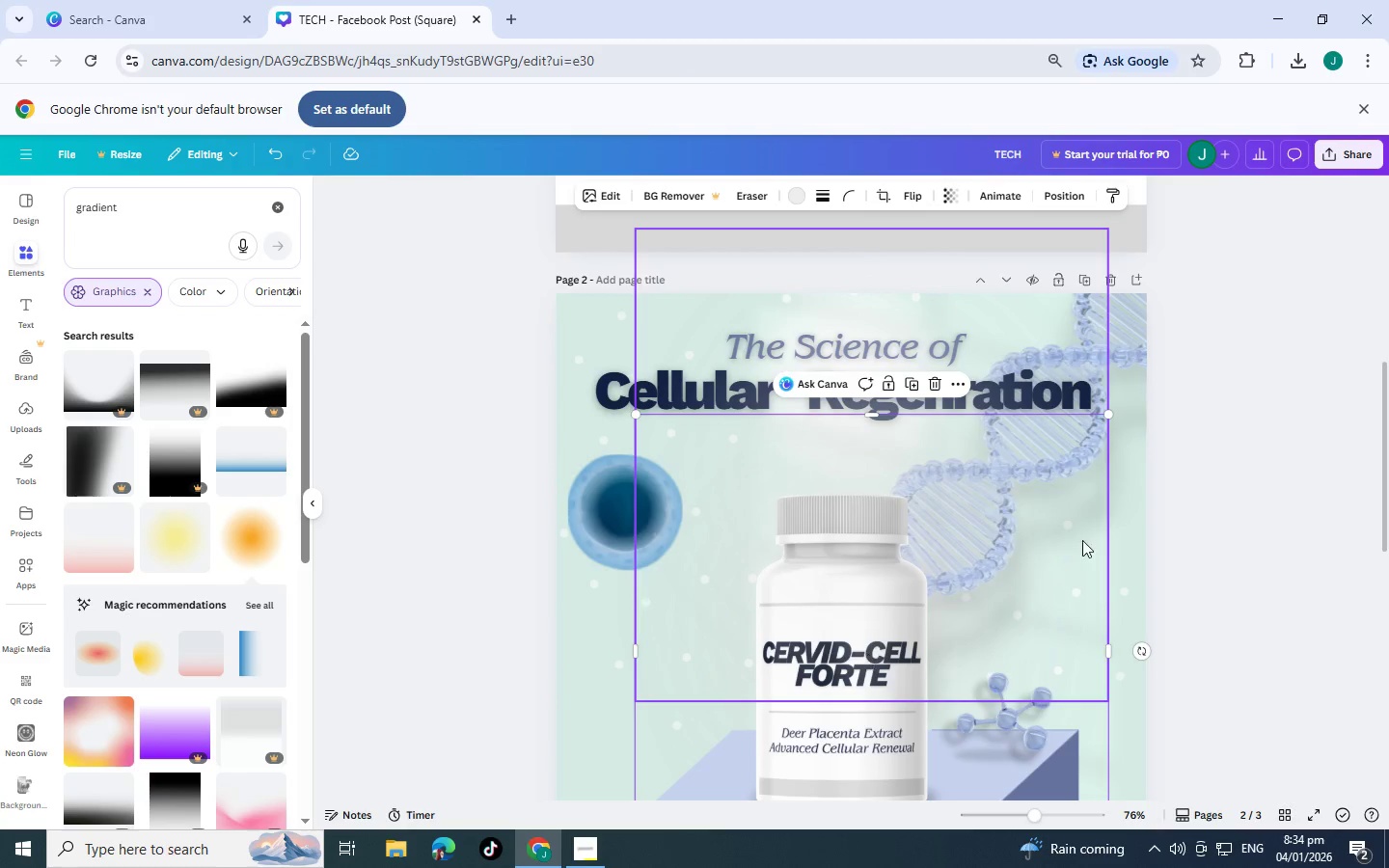 
left_click([1377, 393])
 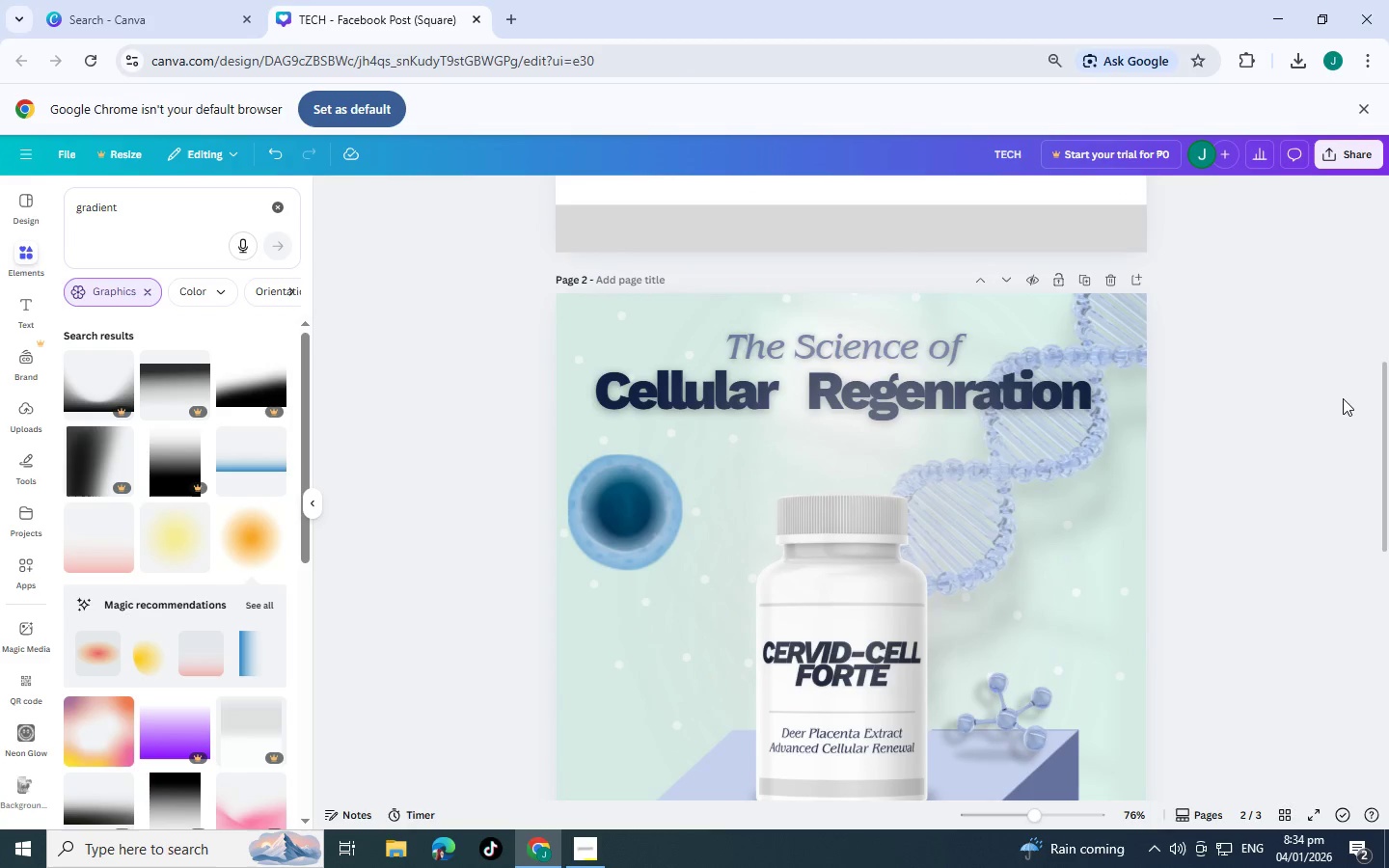 
scroll: coordinate [1334, 398], scroll_direction: down, amount: 3.0
 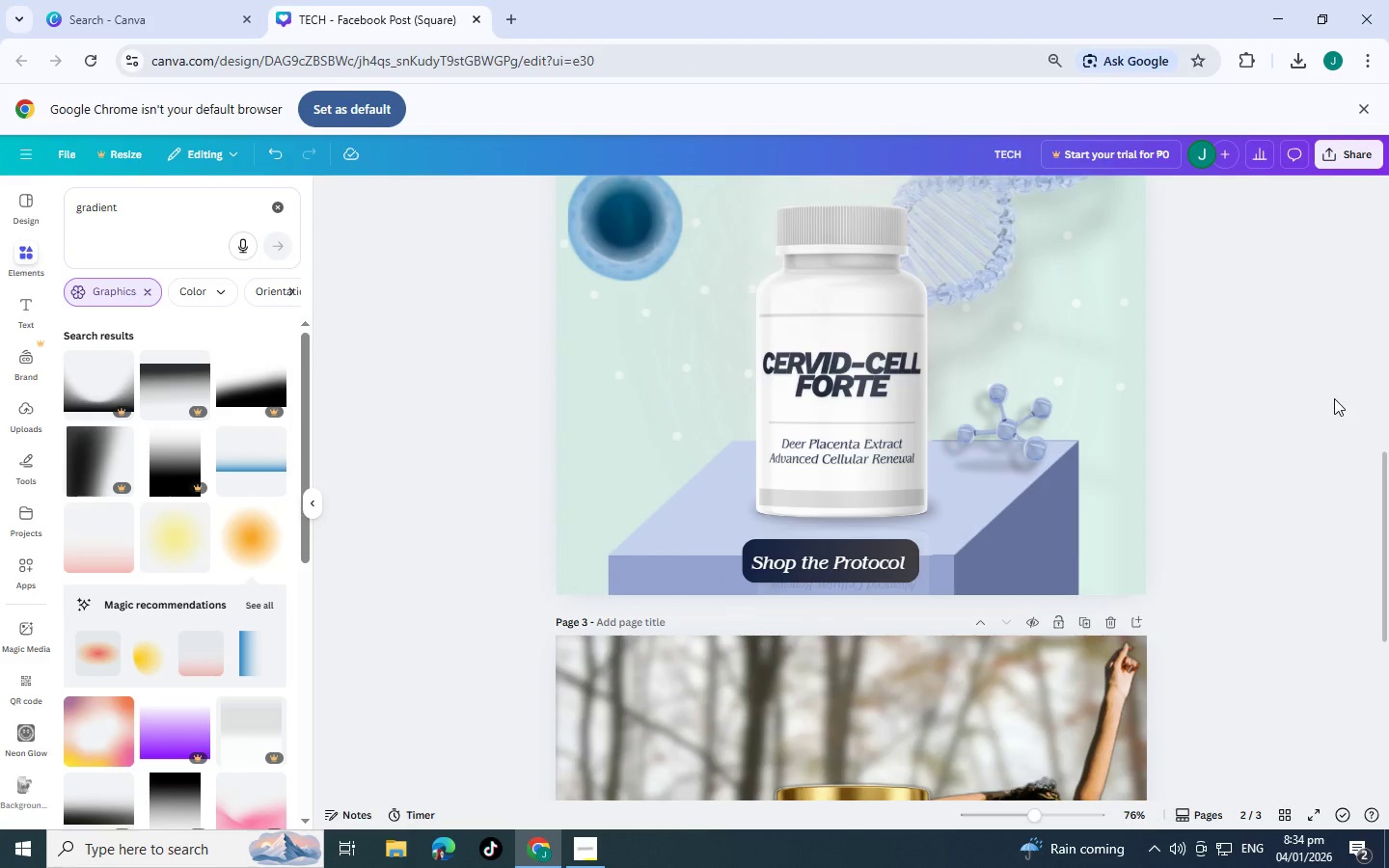 
scroll: coordinate [1329, 397], scroll_direction: up, amount: 3.0
 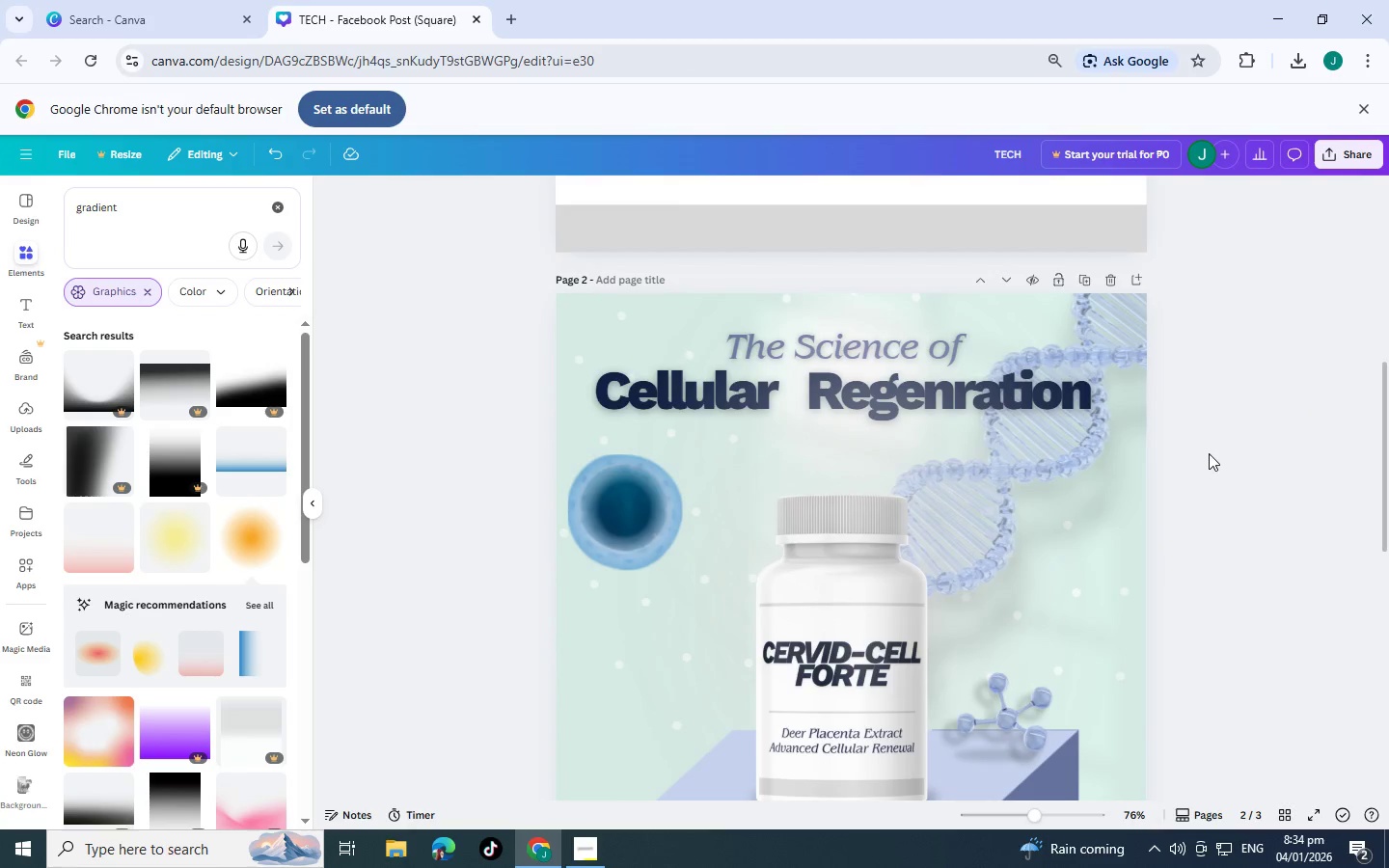 
scroll: coordinate [1209, 453], scroll_direction: down, amount: 8.0
 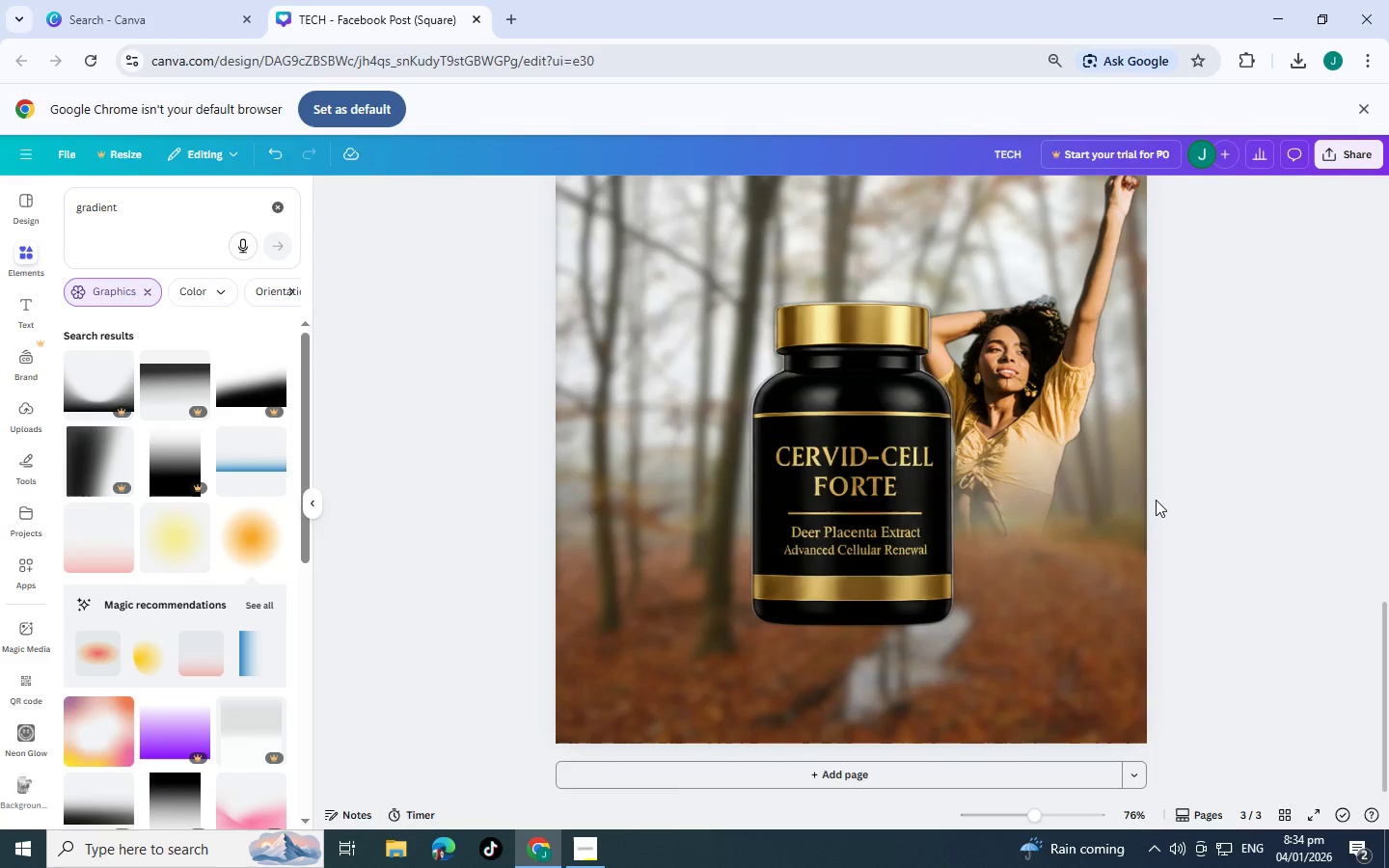 
scroll: coordinate [1154, 500], scroll_direction: up, amount: 1.0
 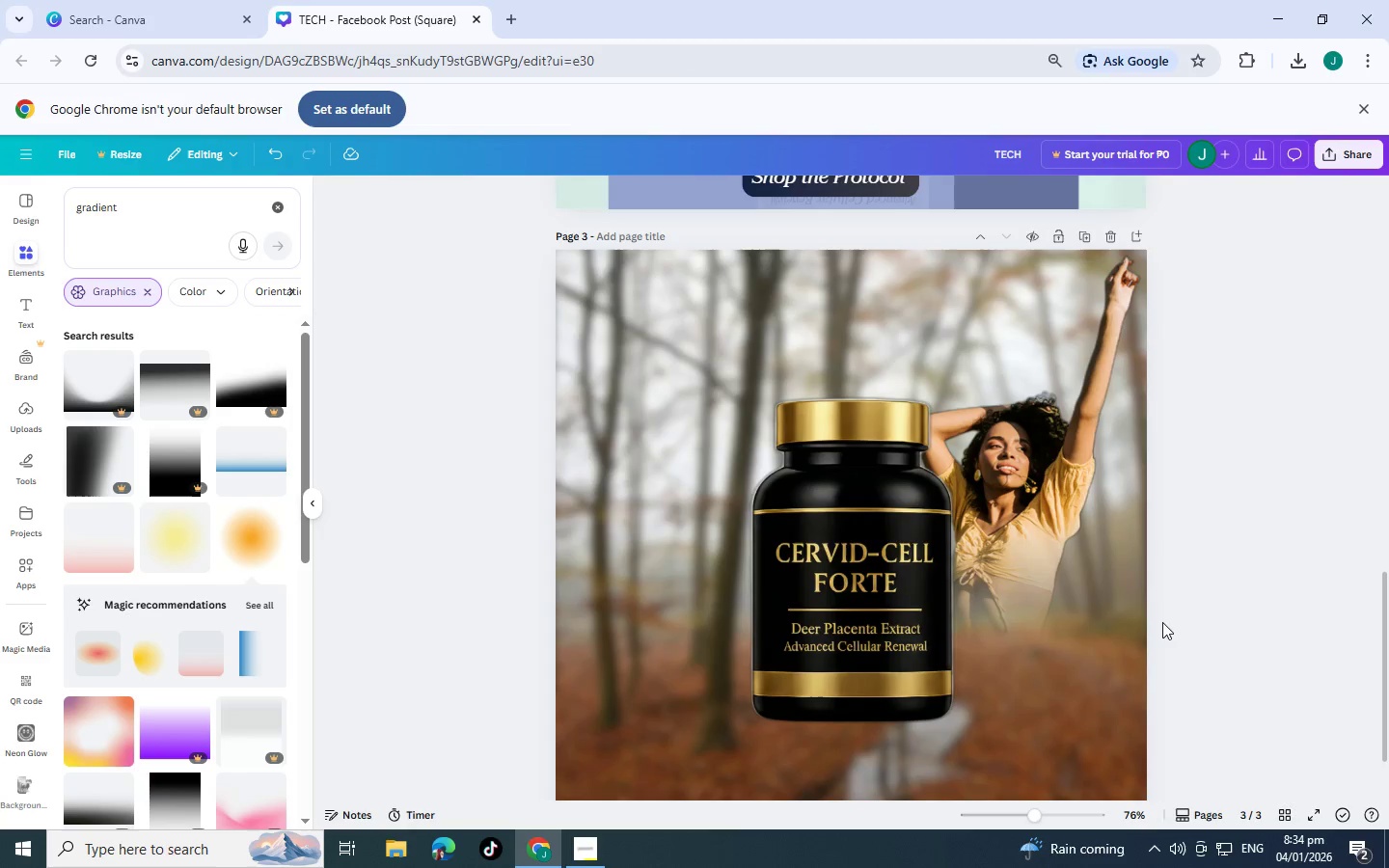 
left_click([1139, 614])
 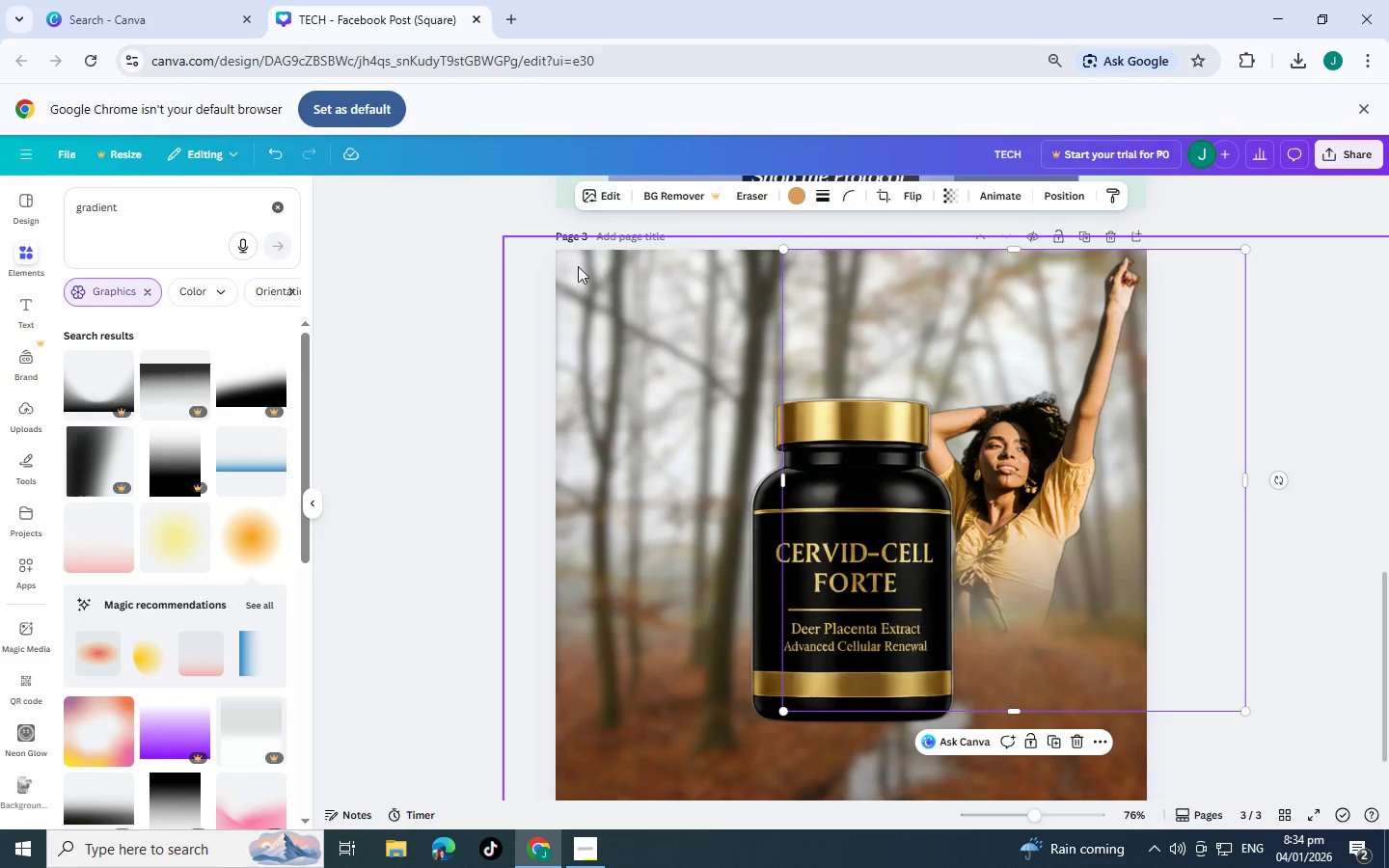 
left_click([583, 284])
 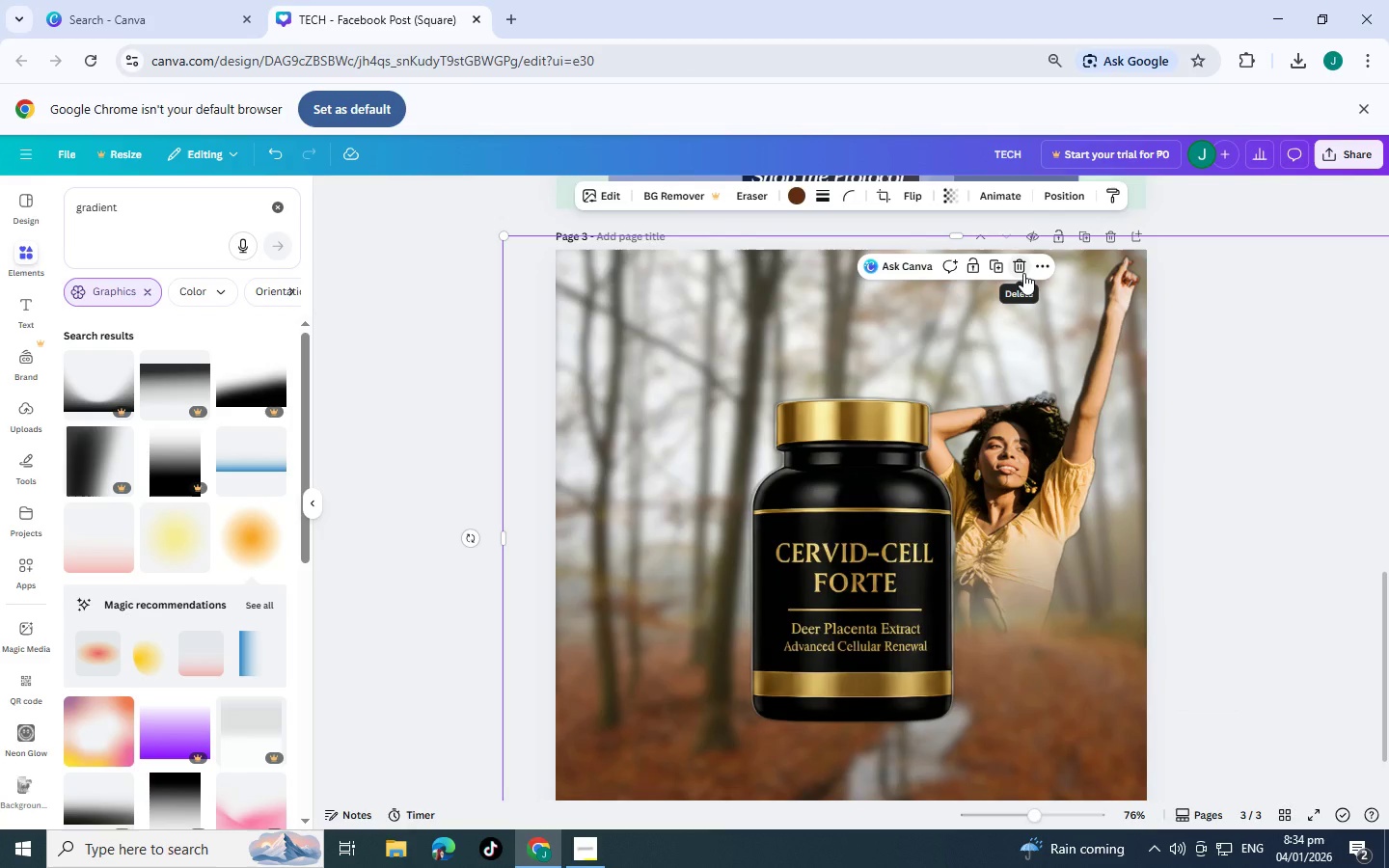 
left_click([1023, 273])
 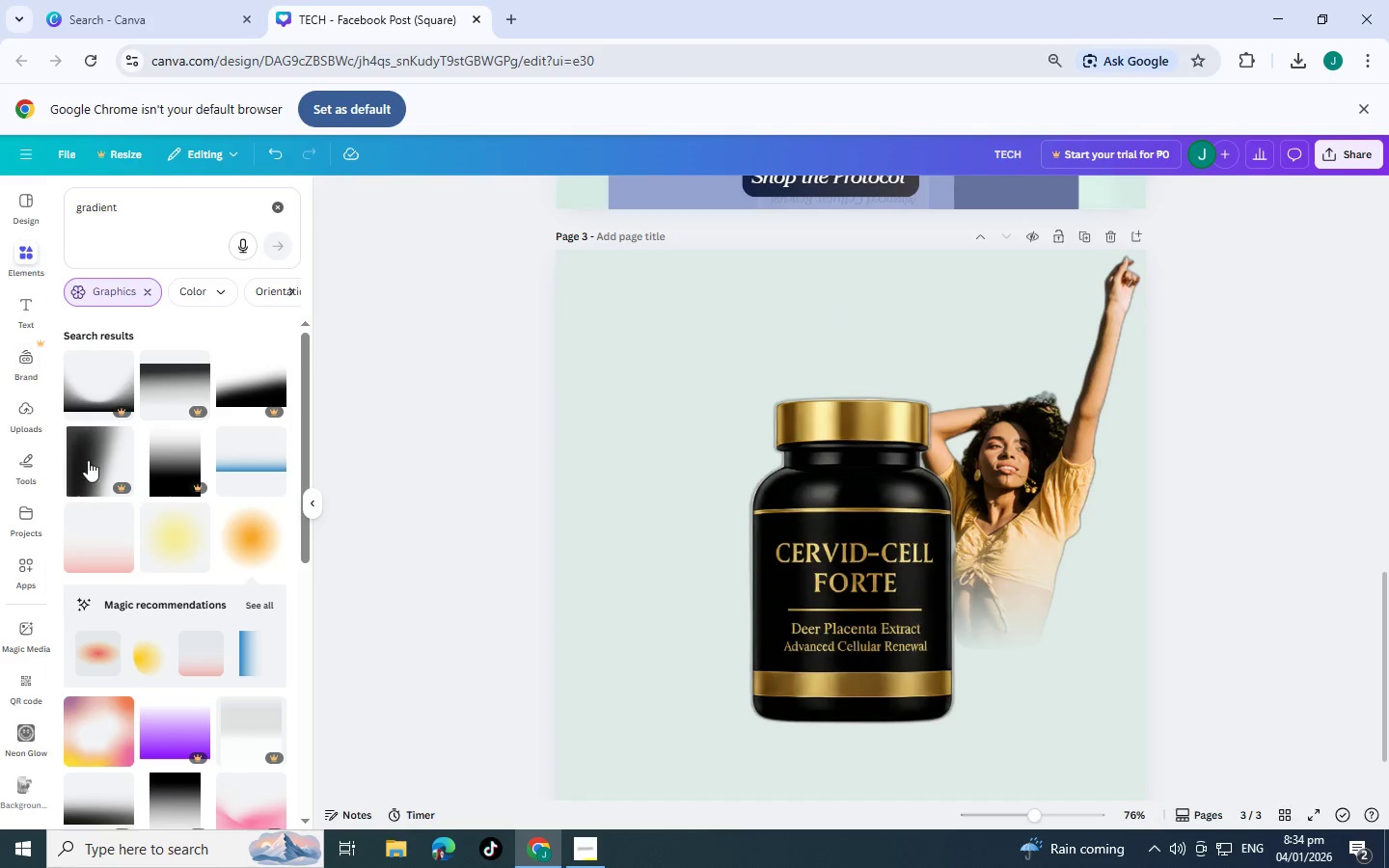 
left_click([284, 203])
 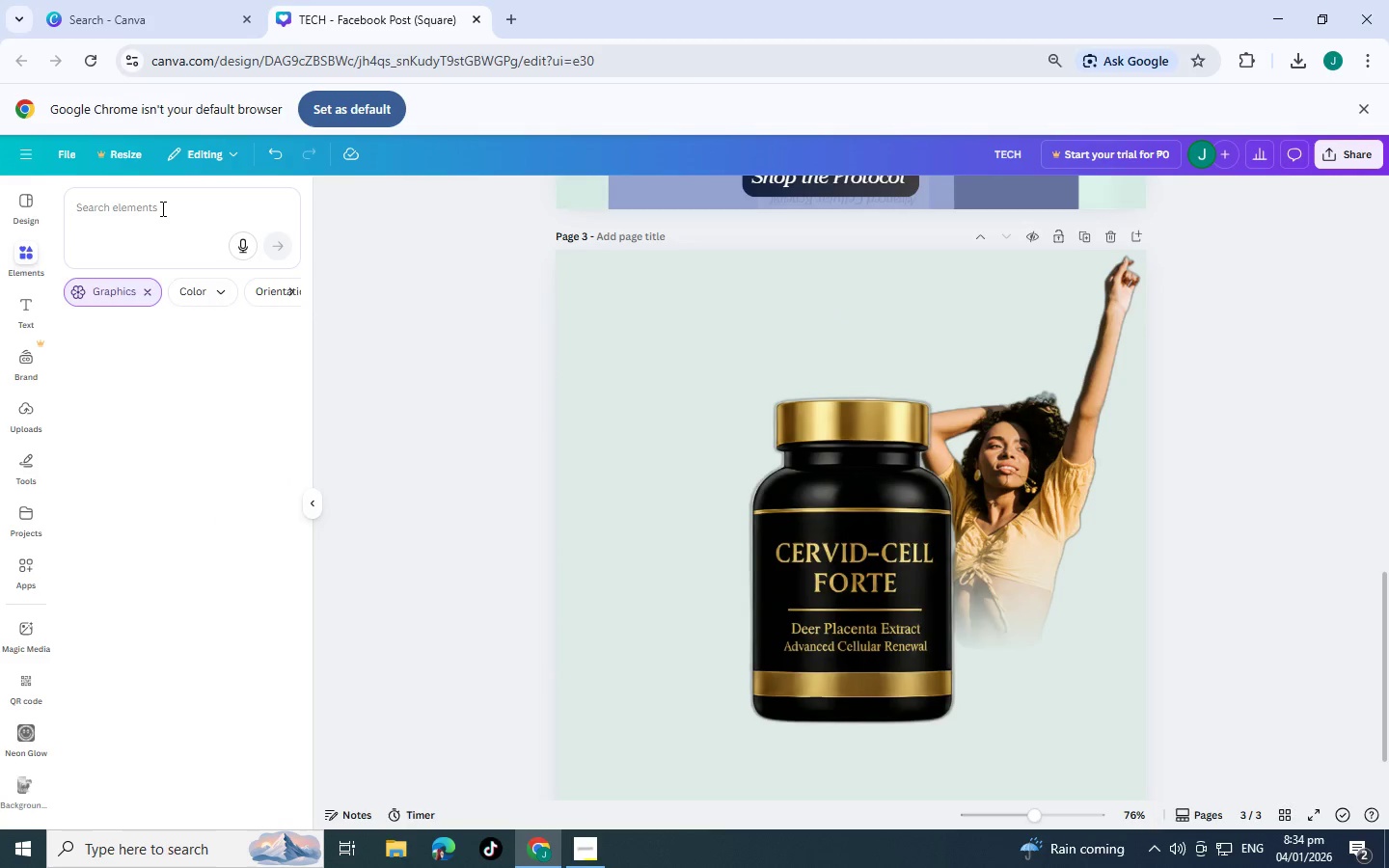 
left_click([161, 208])
 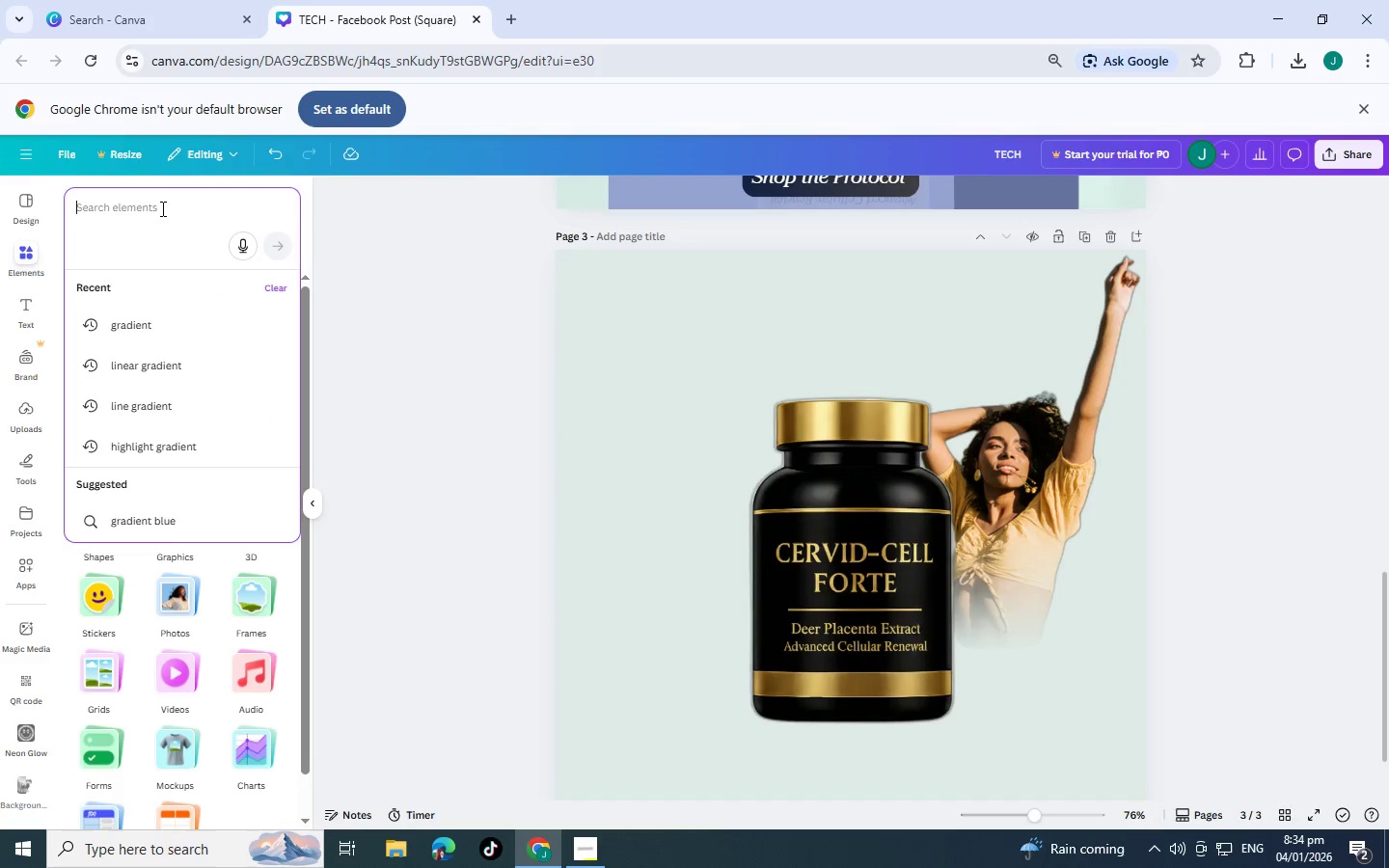 
type(wood stump)
 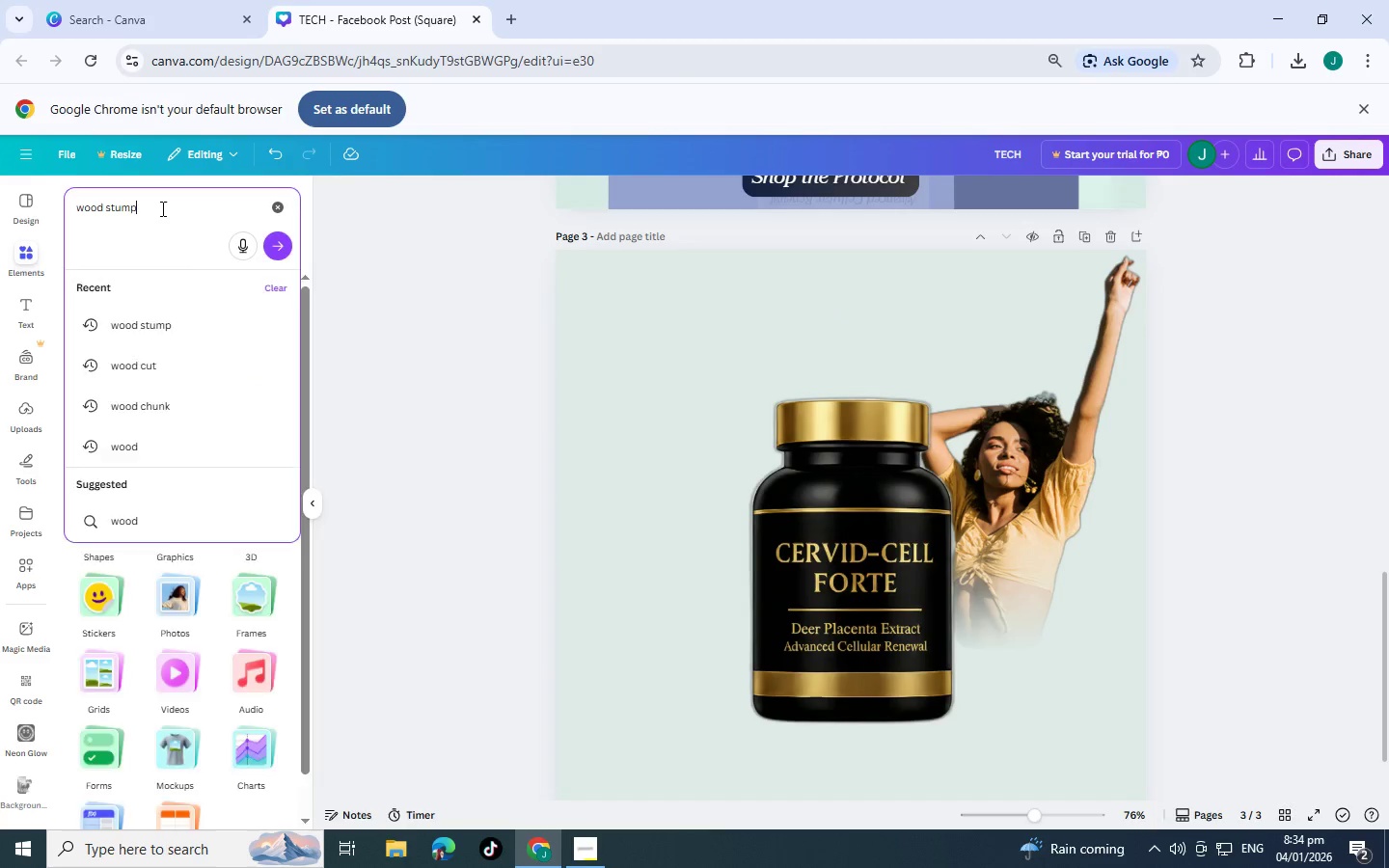 
key(Enter)
 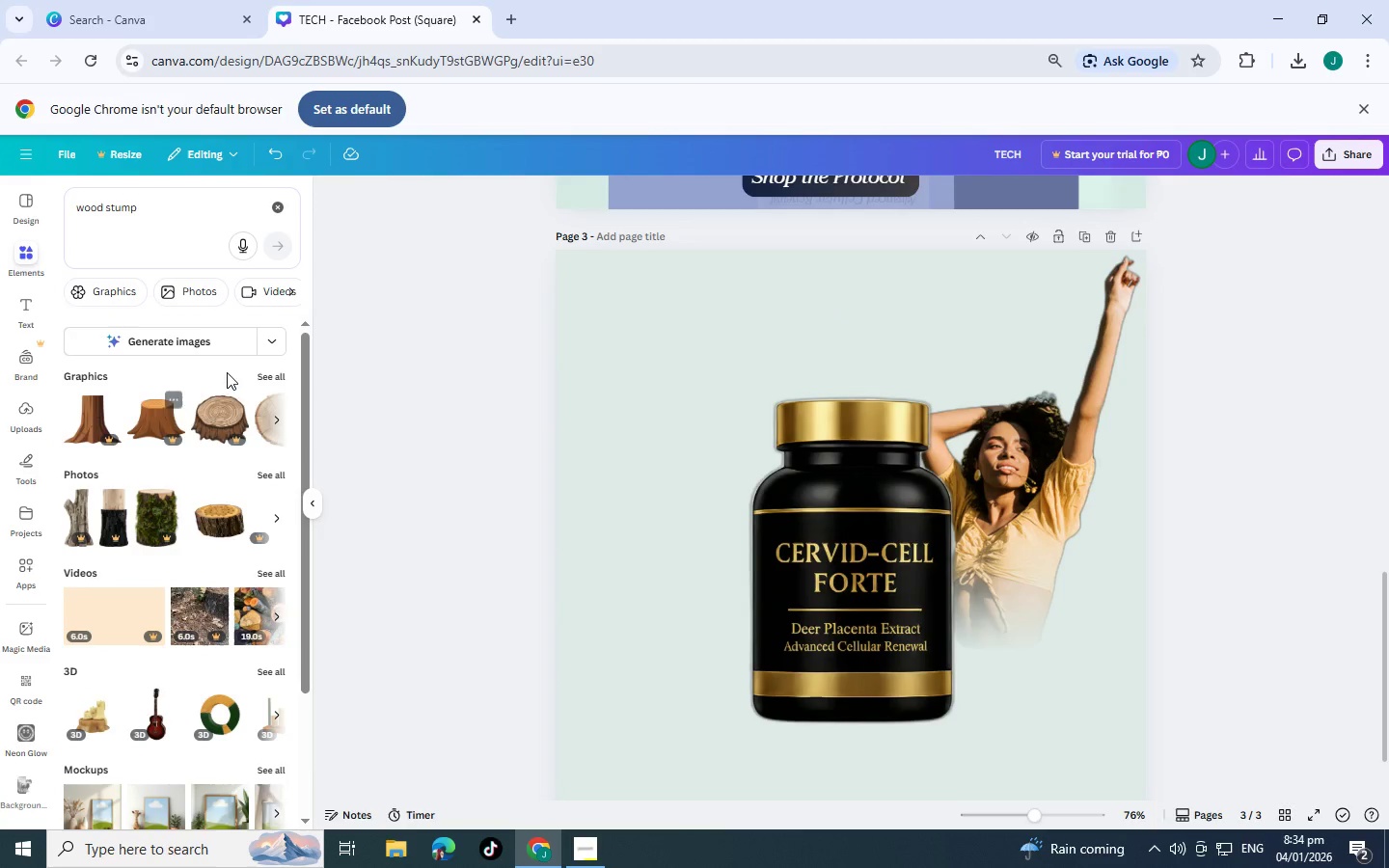 
left_click([275, 370])
 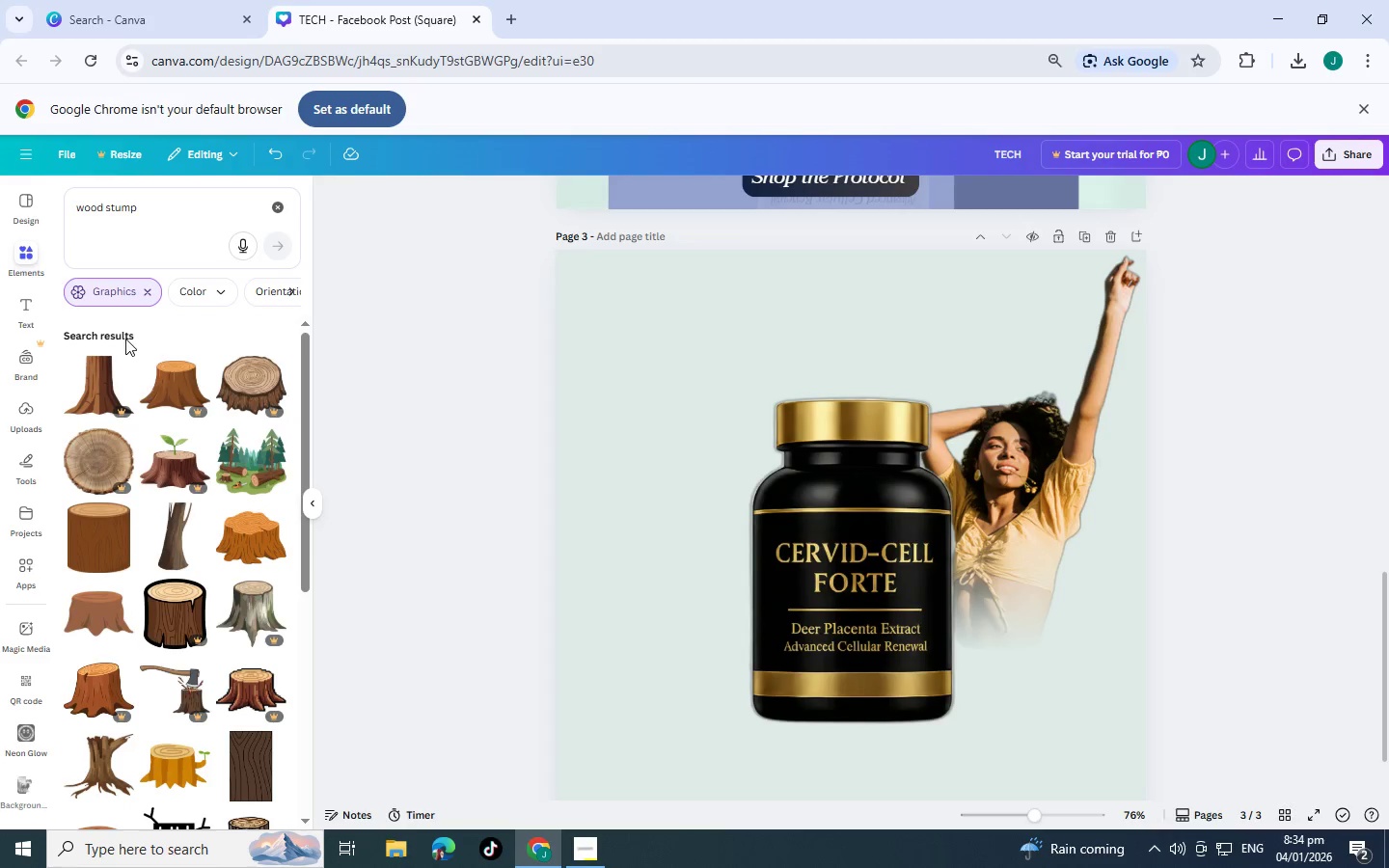 
left_click([140, 290])
 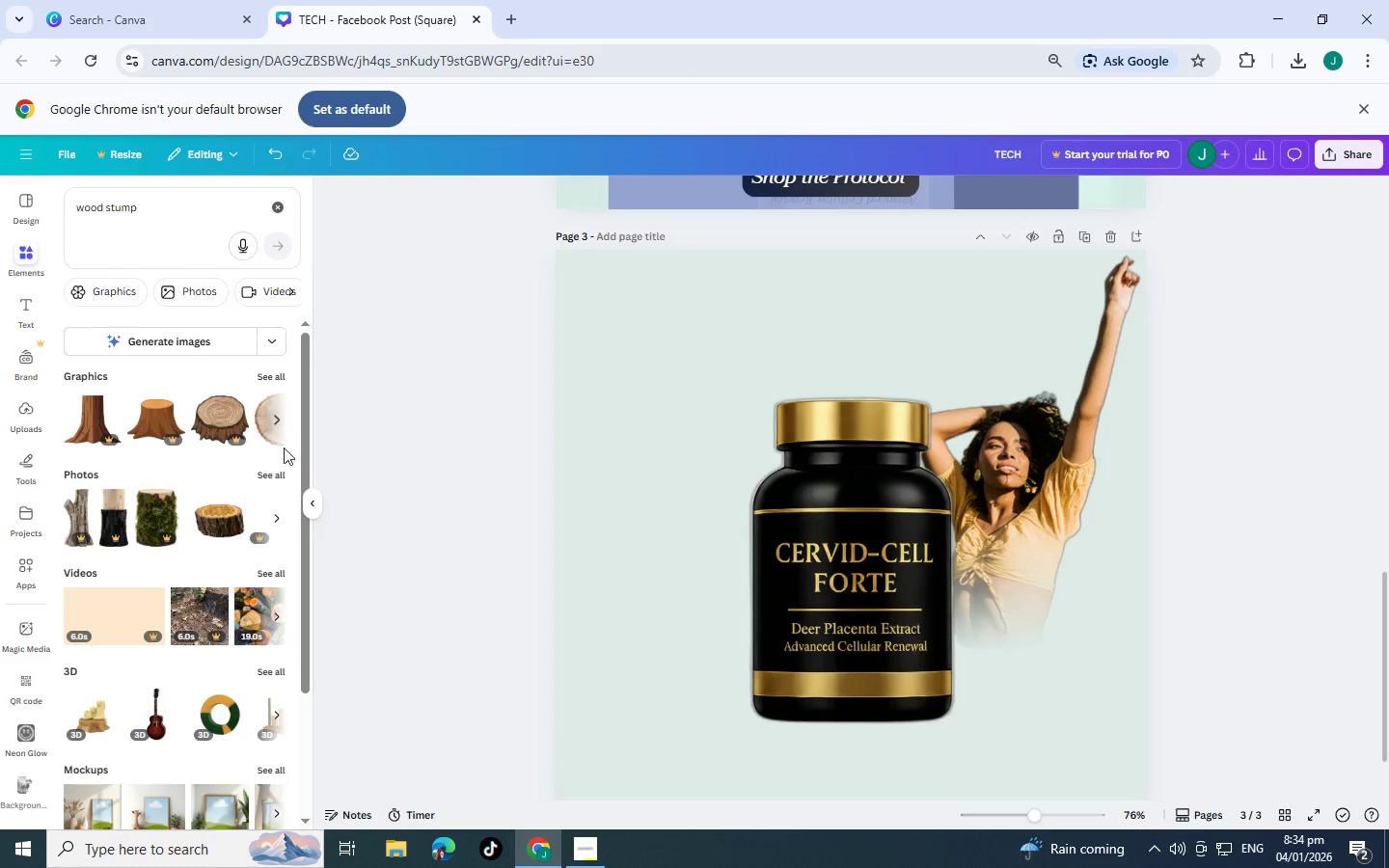 
left_click([272, 477])
 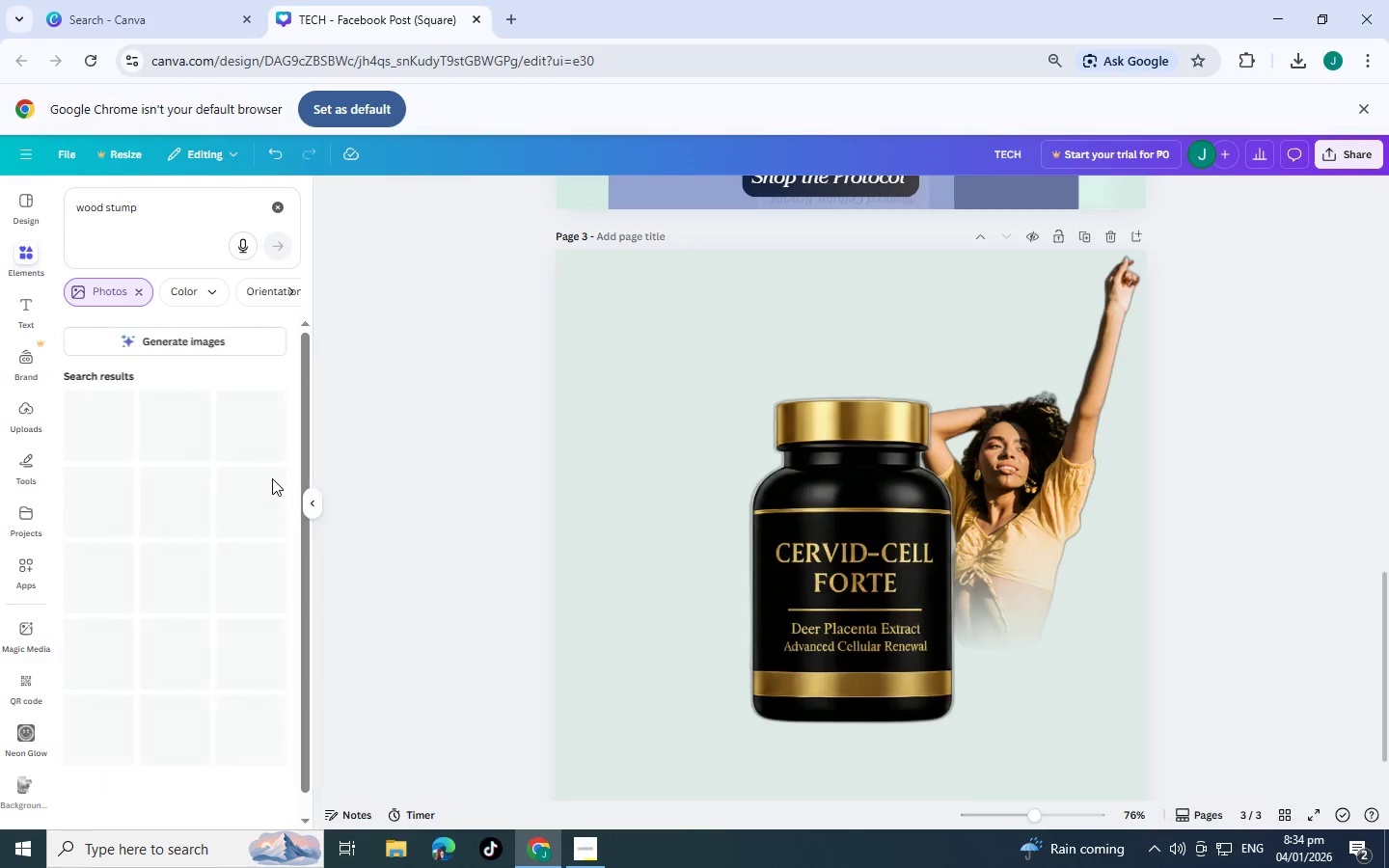 
scroll: coordinate [199, 457], scroll_direction: down, amount: 25.0
 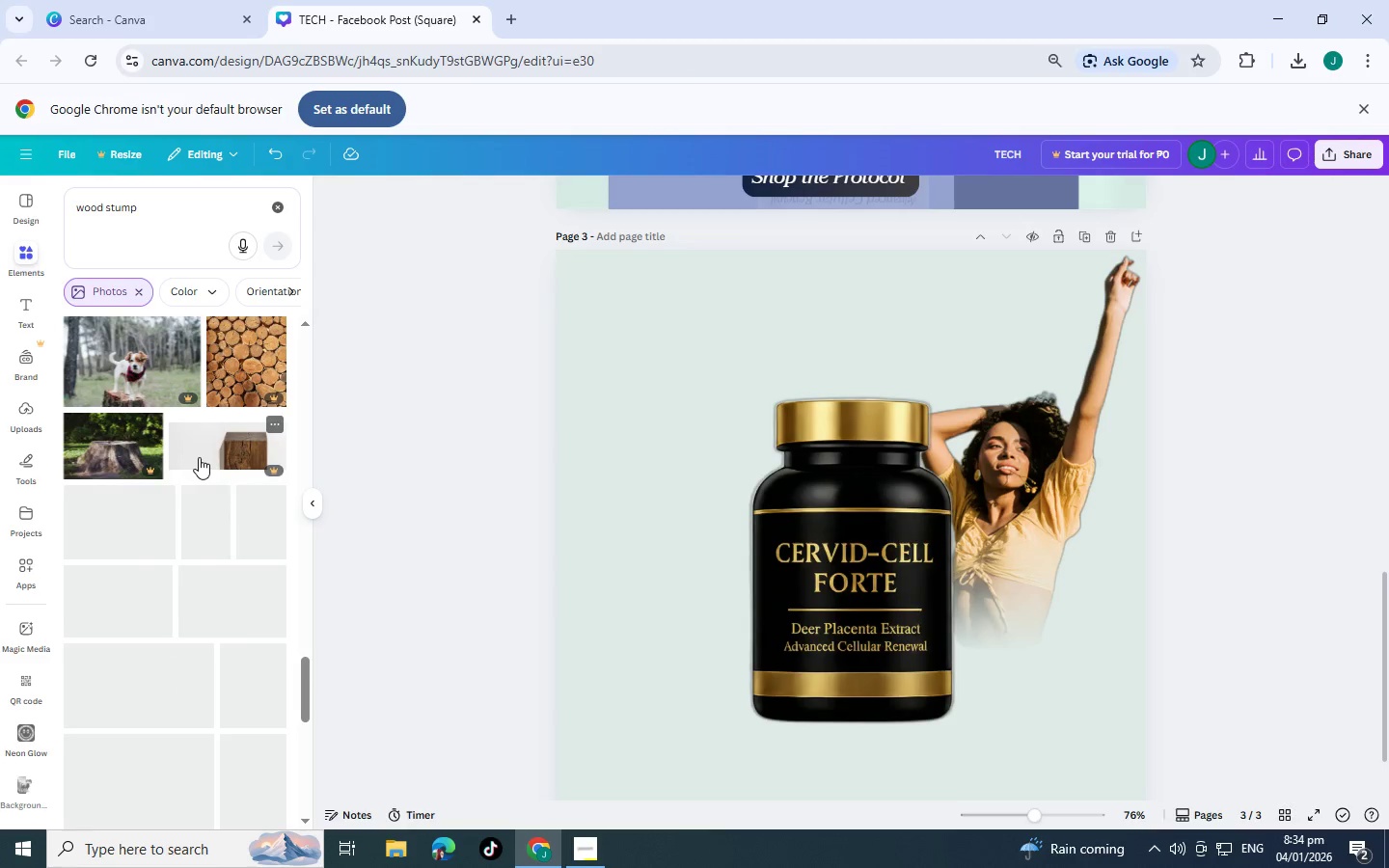 
scroll: coordinate [181, 454], scroll_direction: down, amount: 18.0
 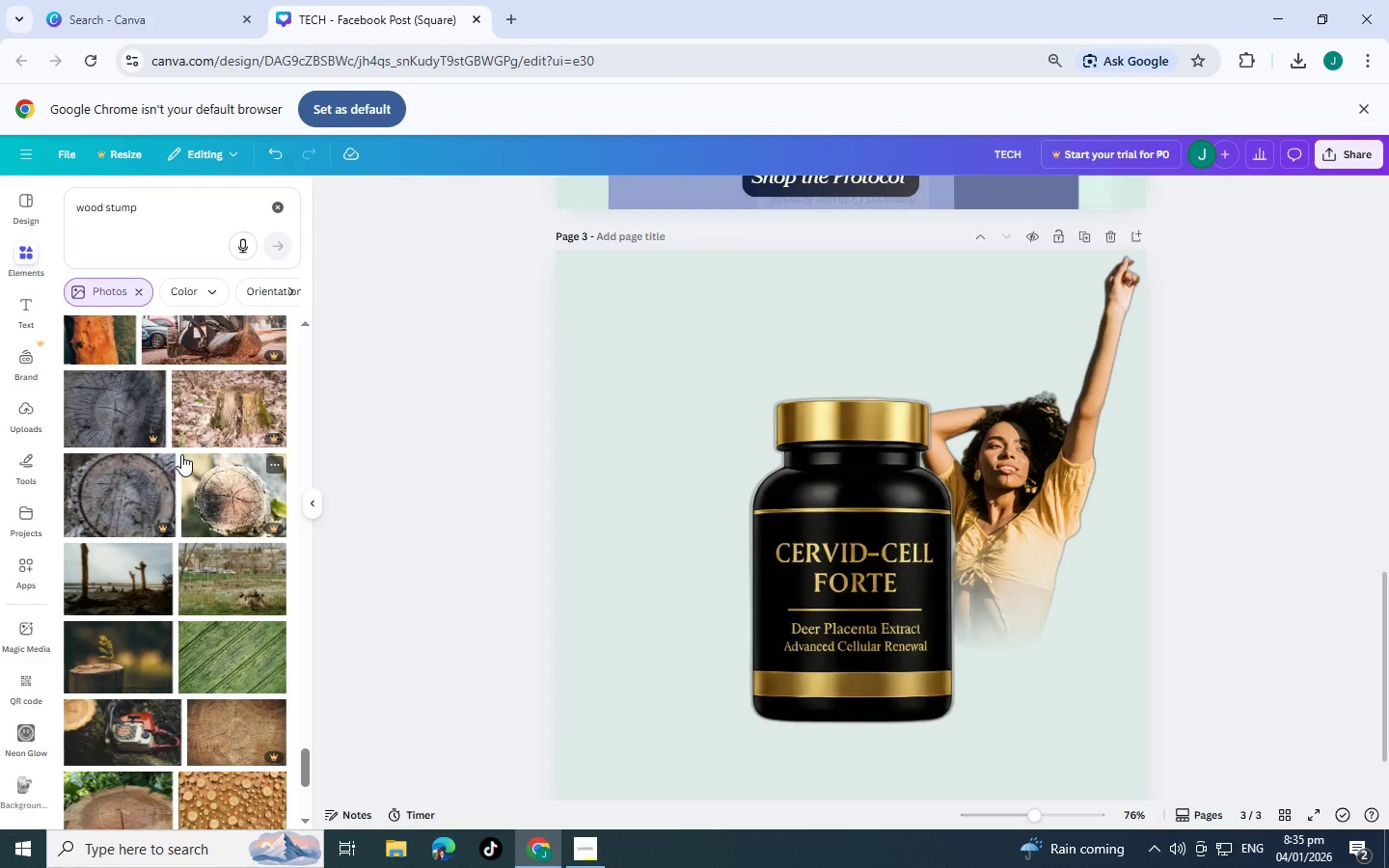 
scroll: coordinate [181, 454], scroll_direction: down, amount: 4.0
 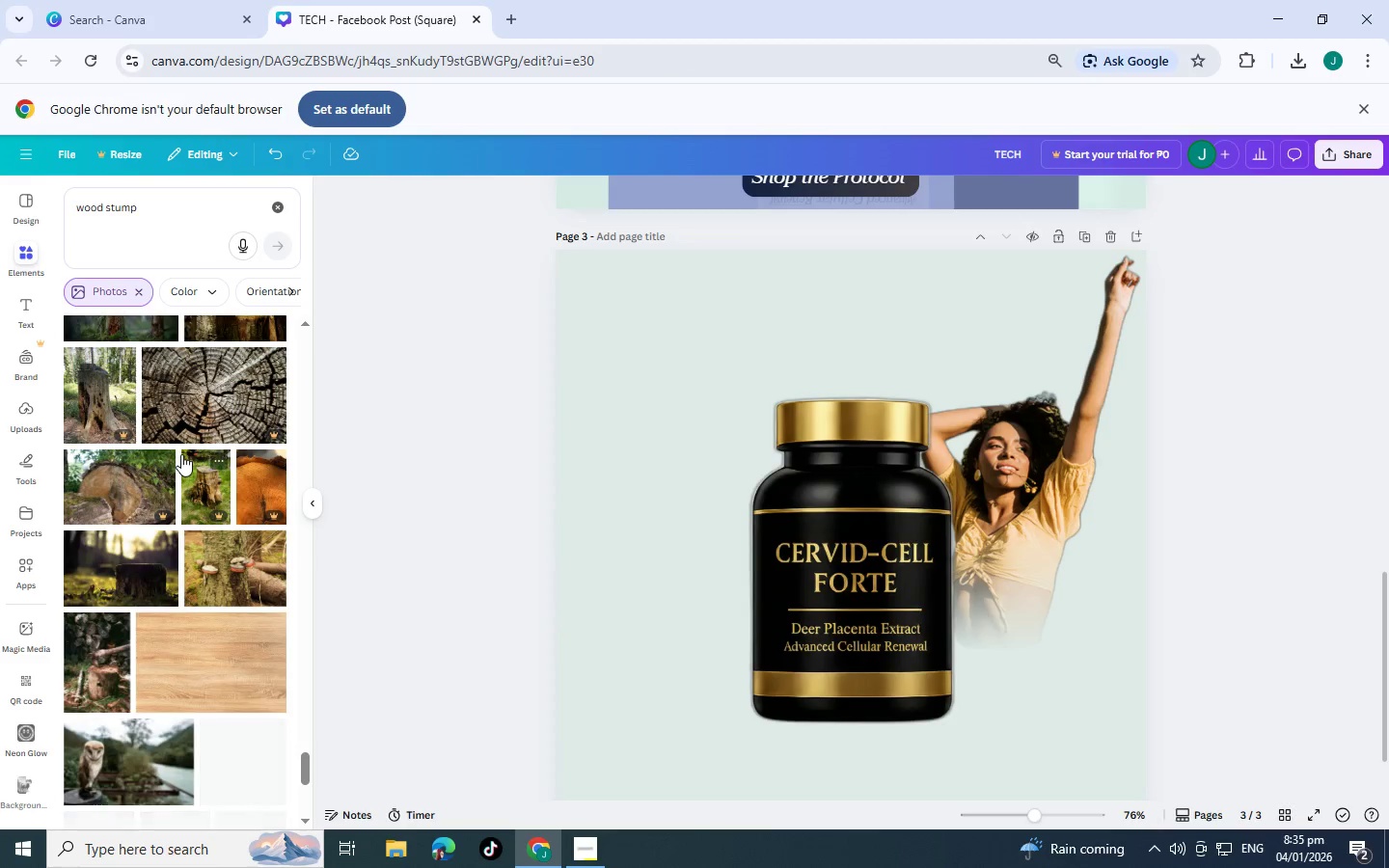 
scroll: coordinate [181, 454], scroll_direction: up, amount: 2.0
 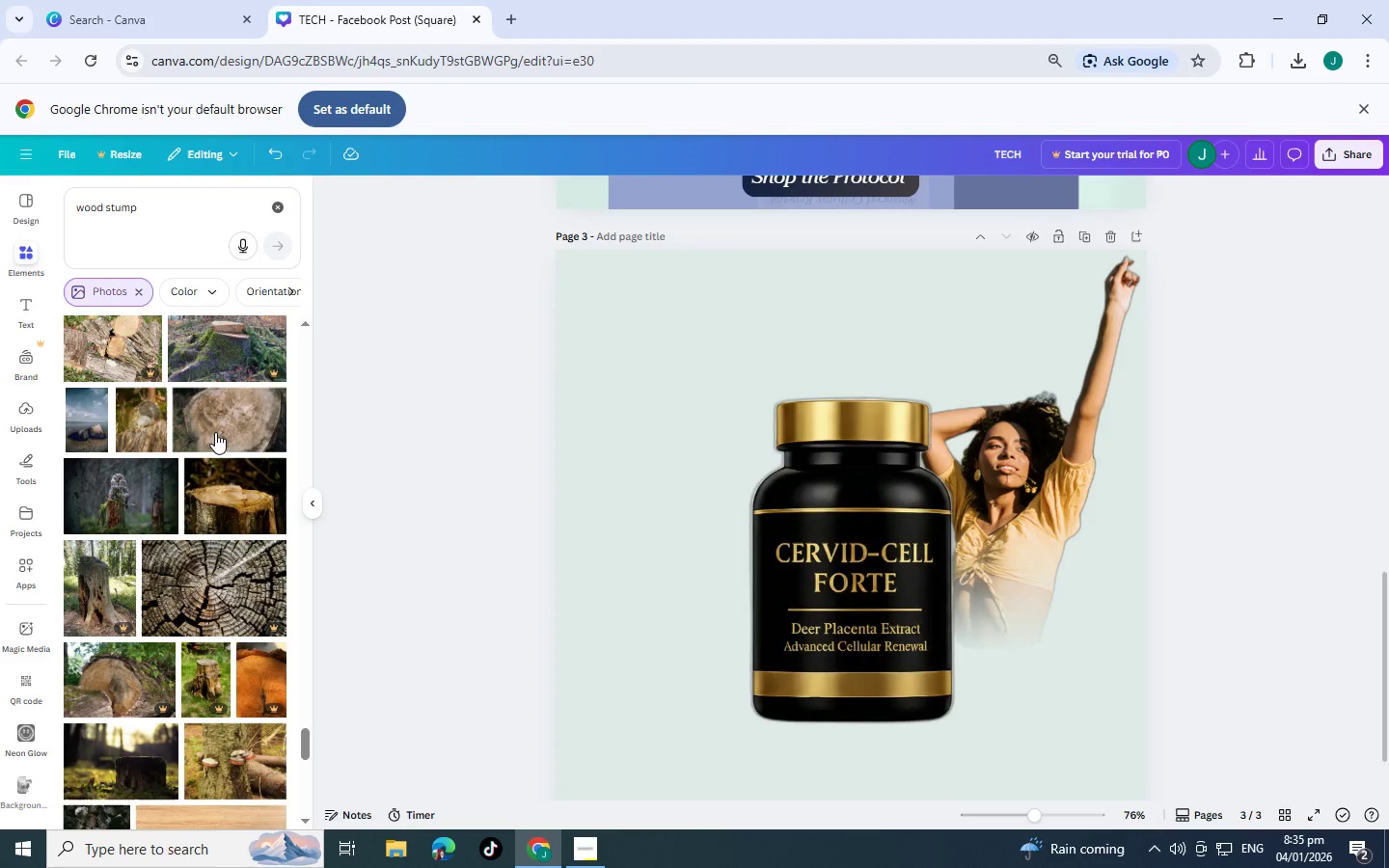 
scroll: coordinate [189, 446], scroll_direction: down, amount: 23.0
 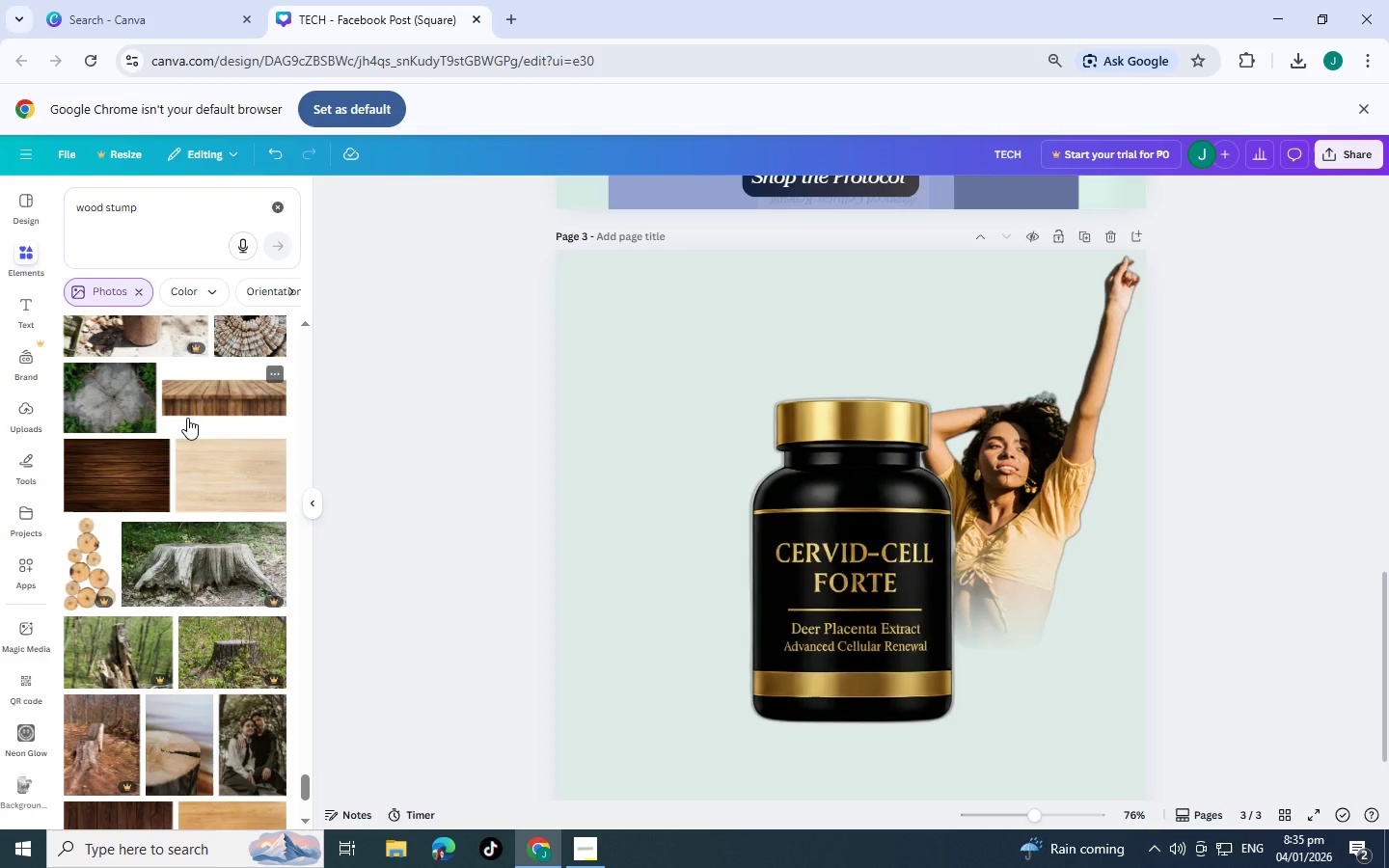 
scroll: coordinate [157, 463], scroll_direction: down, amount: 14.0
 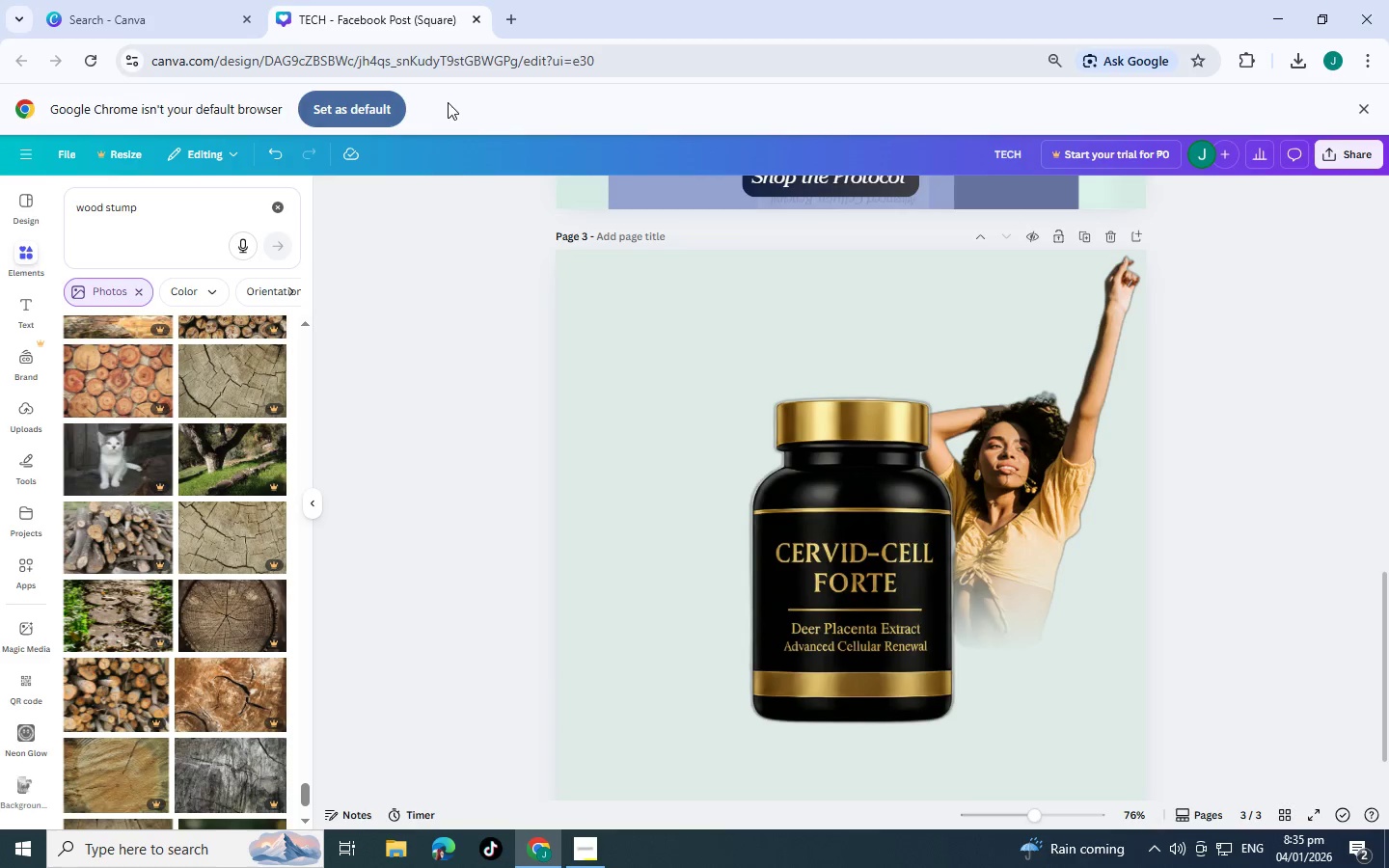 
scroll: coordinate [126, 571], scroll_direction: down, amount: 8.0
 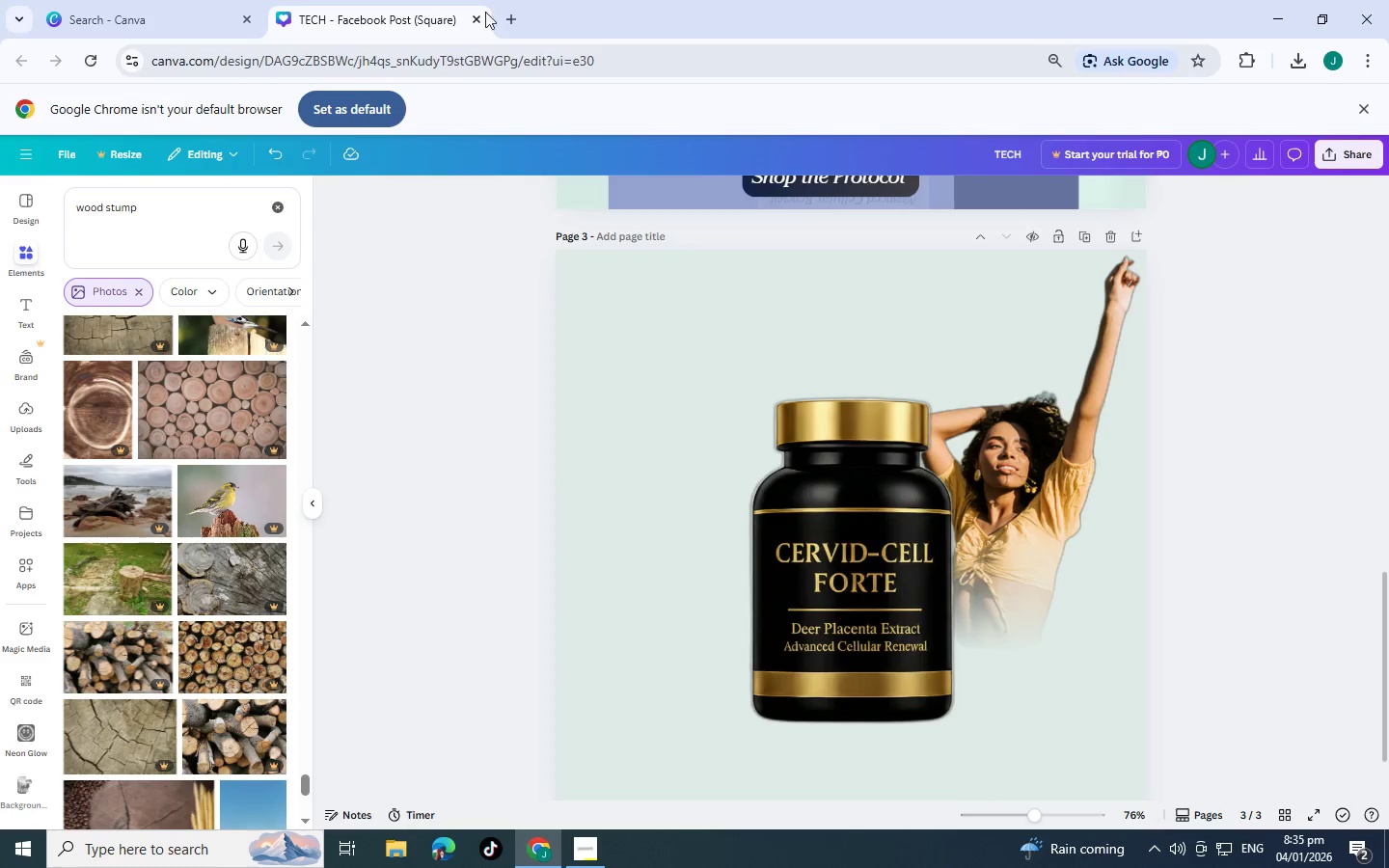 
left_click([512, 21])
 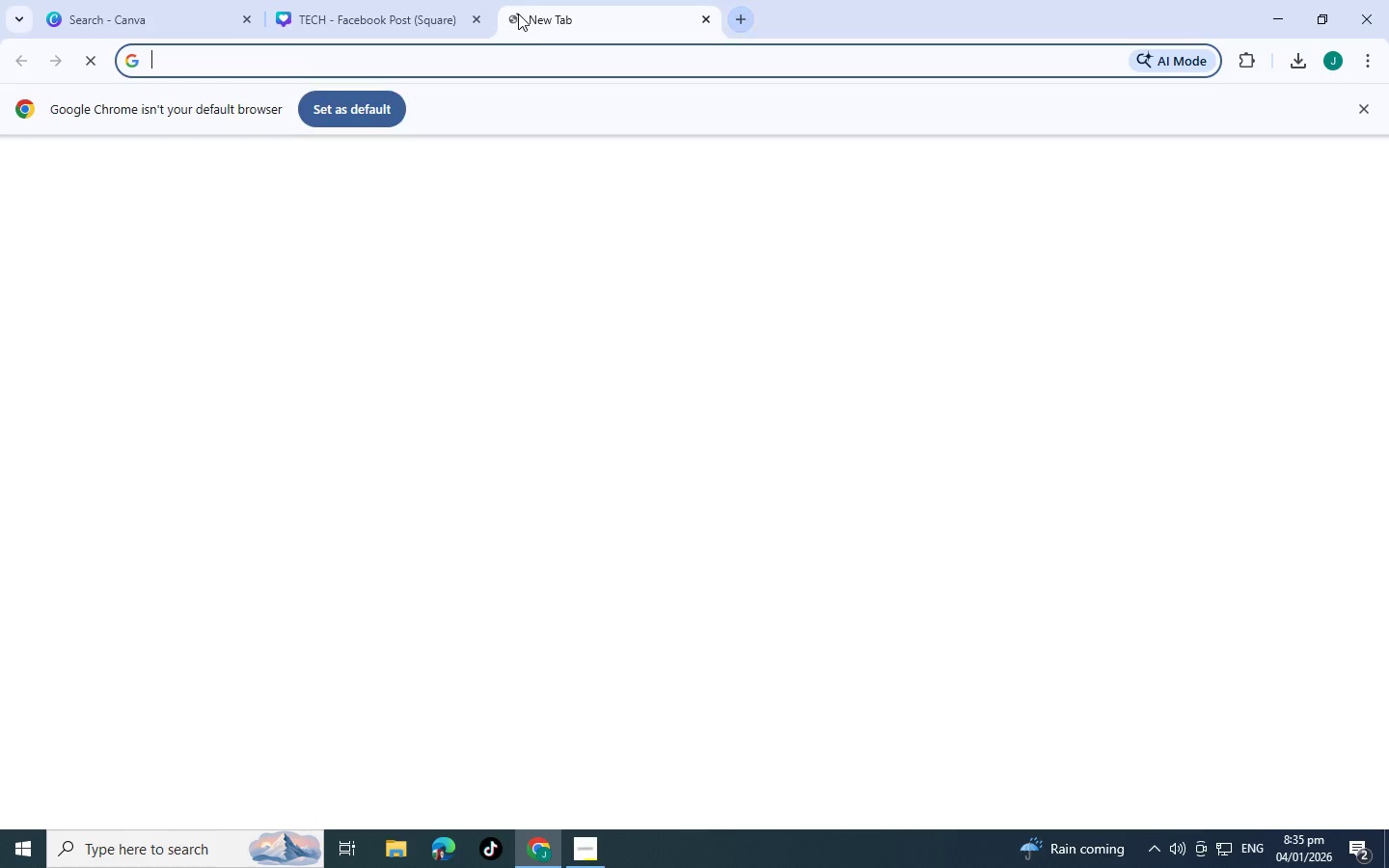 
type(w)
key(Backspace)
key(Backspace)
key(Backspace)
type(w)
key(Backspace)
key(Backspace)
type(pexe)
 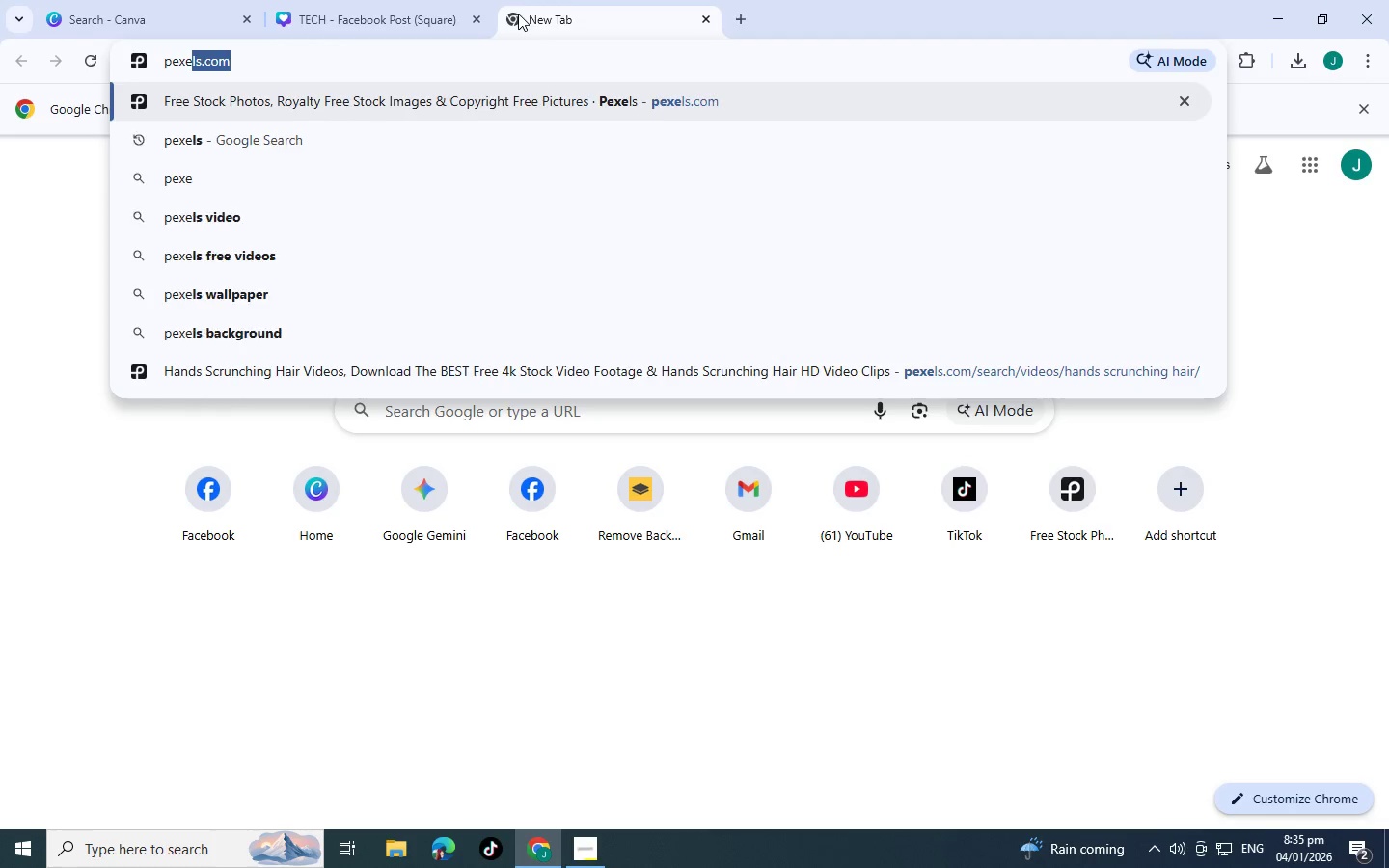 
key(Enter)
 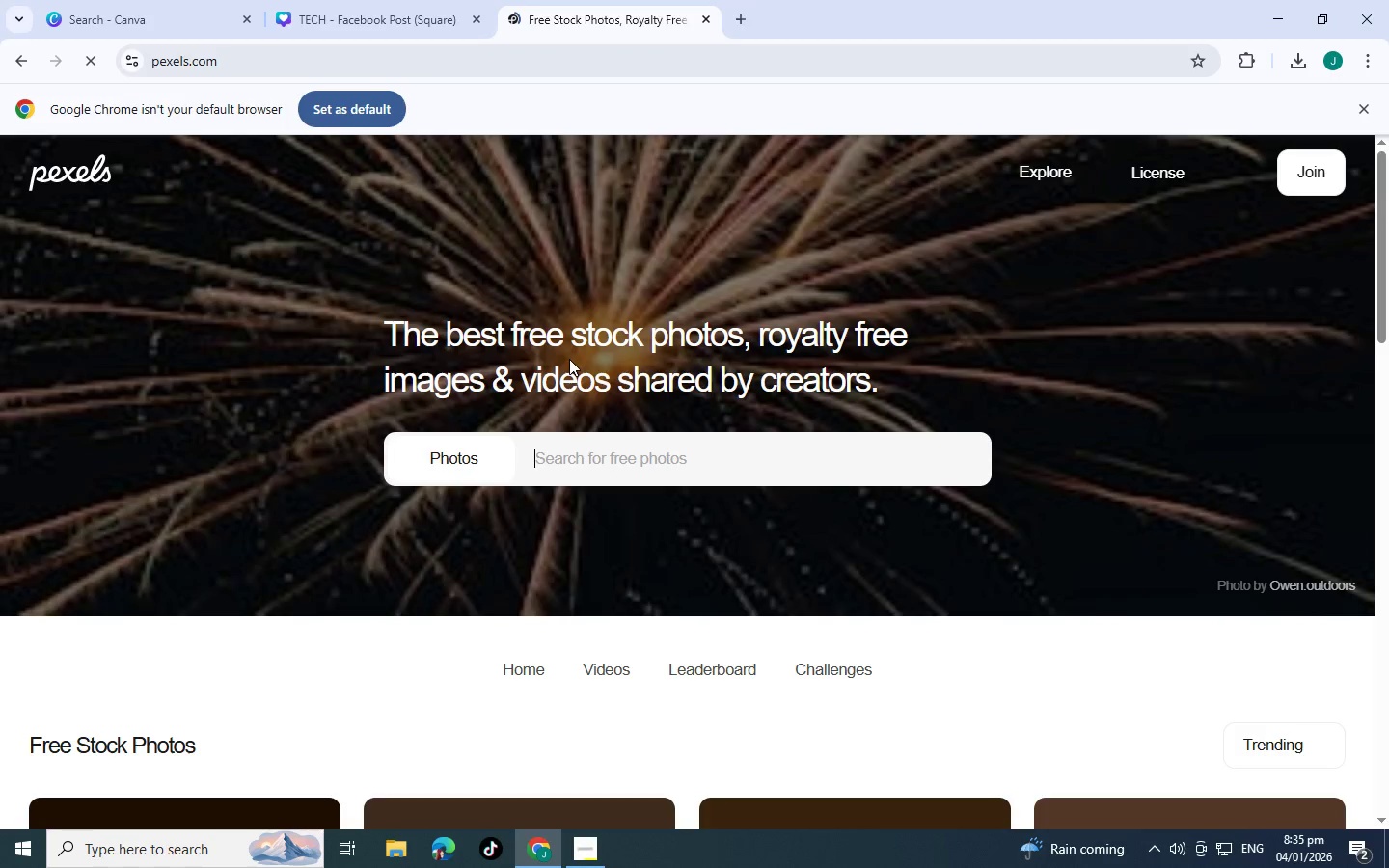 
type(wood stump)
 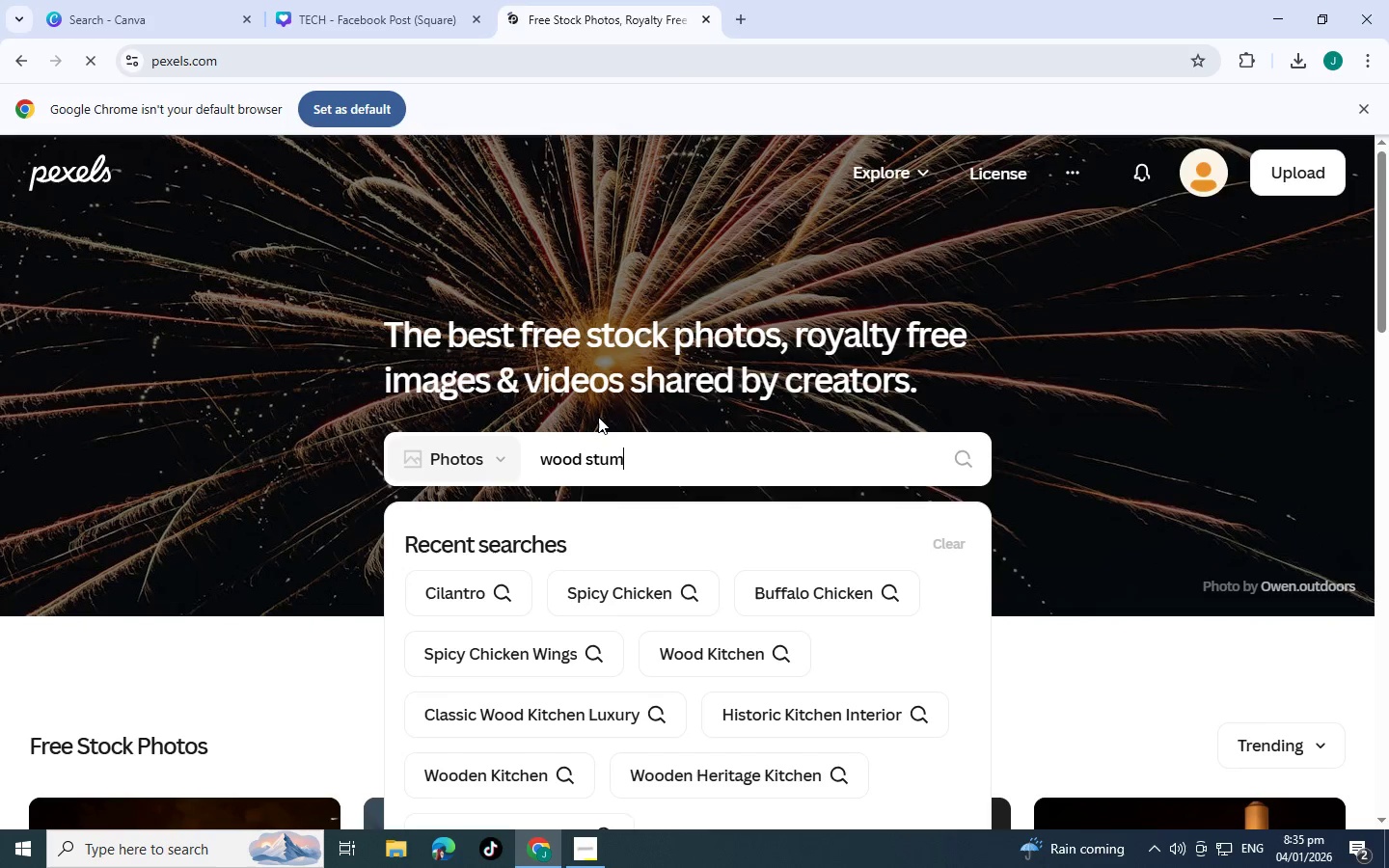 
key(Enter)
 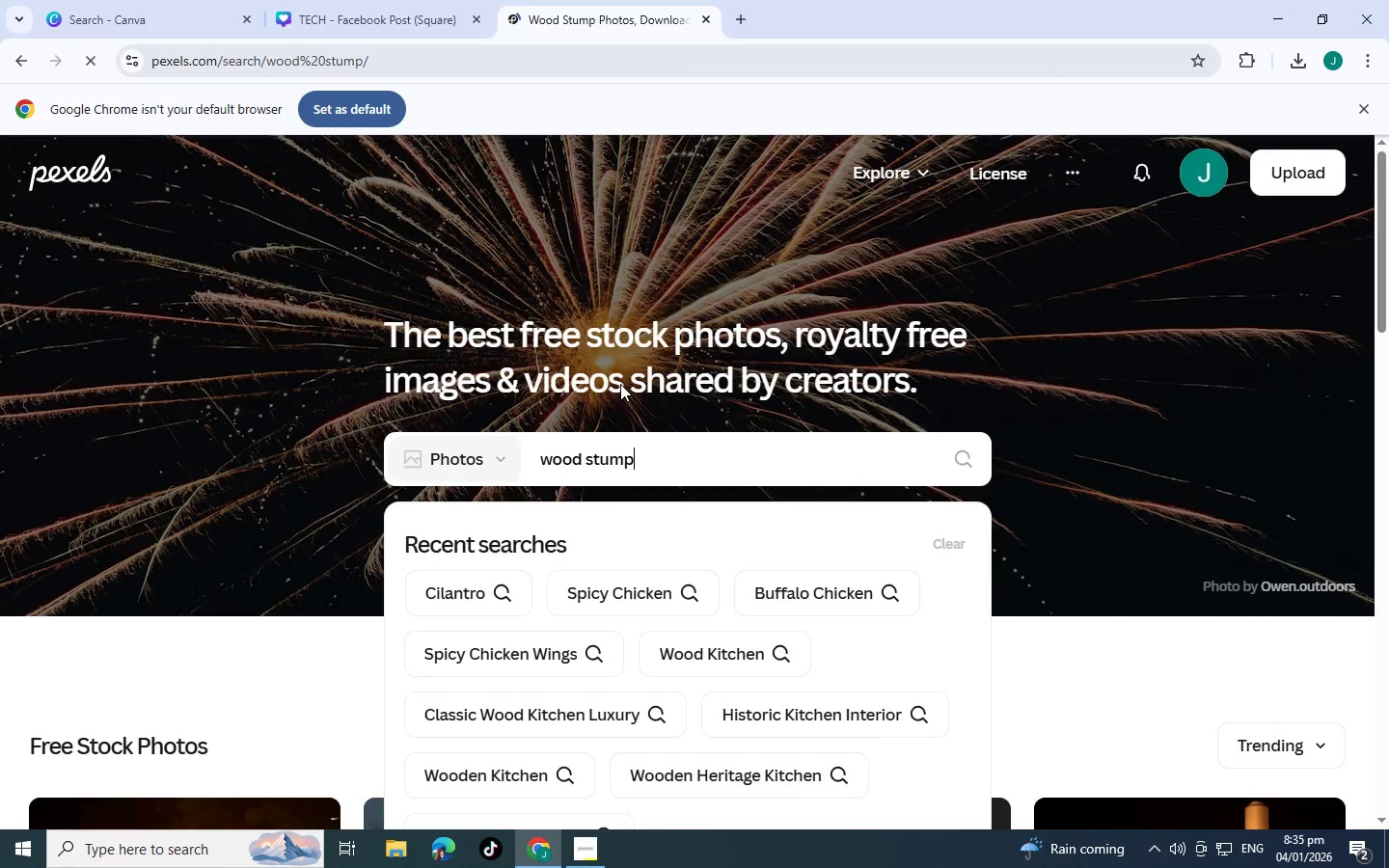 
scroll: coordinate [569, 490], scroll_direction: down, amount: 10.0
 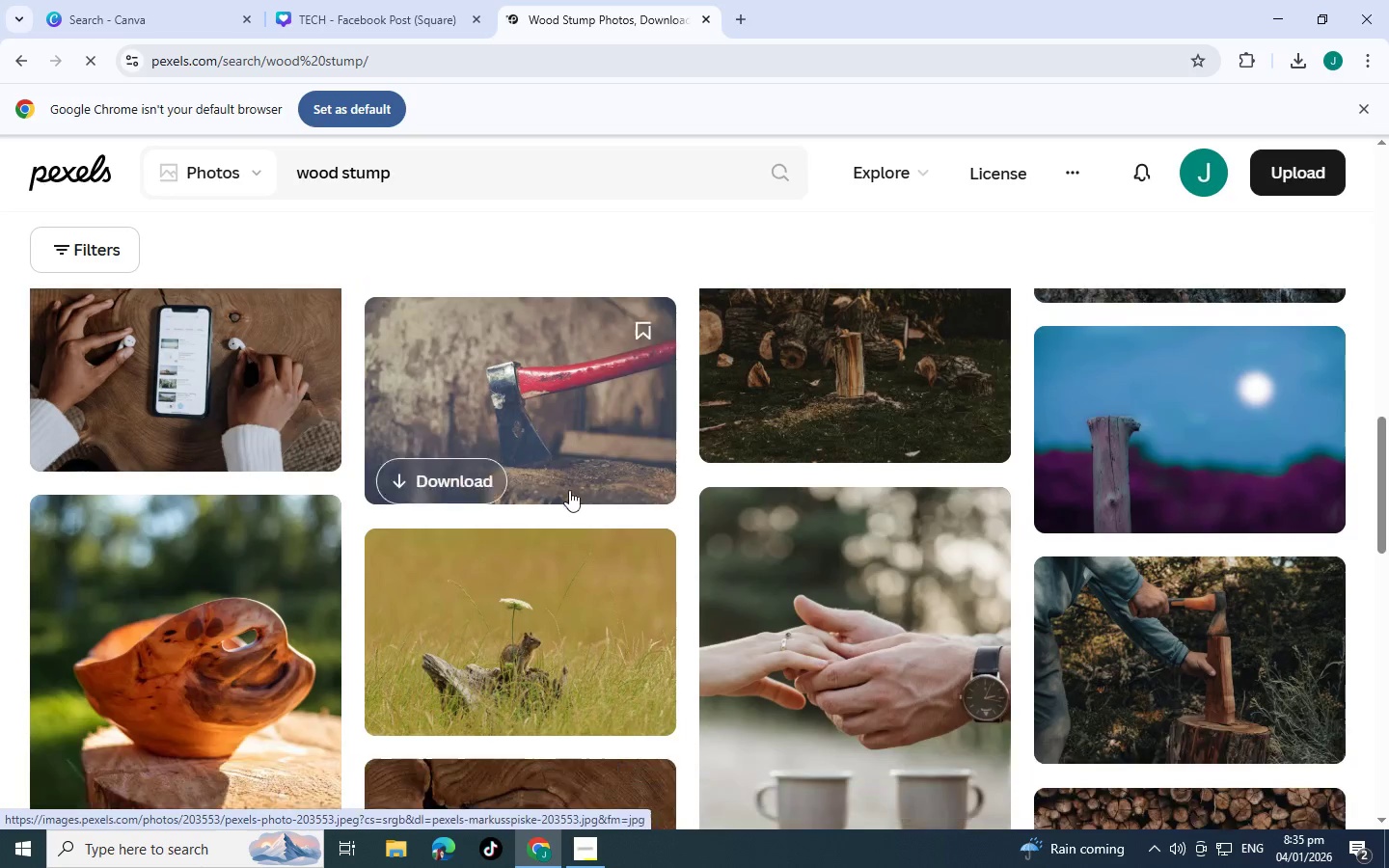 
scroll: coordinate [569, 490], scroll_direction: up, amount: 3.0
 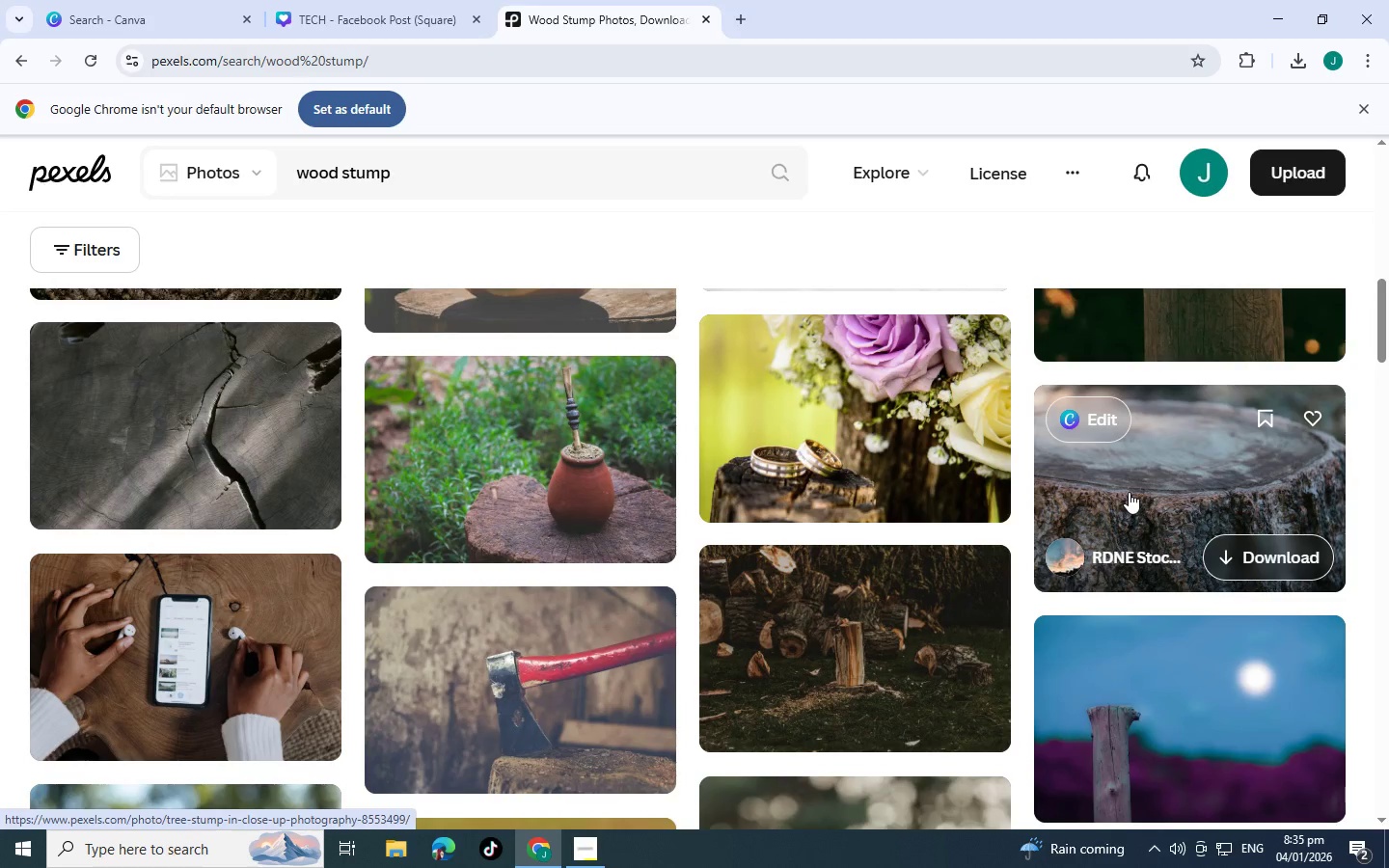 
scroll: coordinate [722, 499], scroll_direction: down, amount: 19.0
 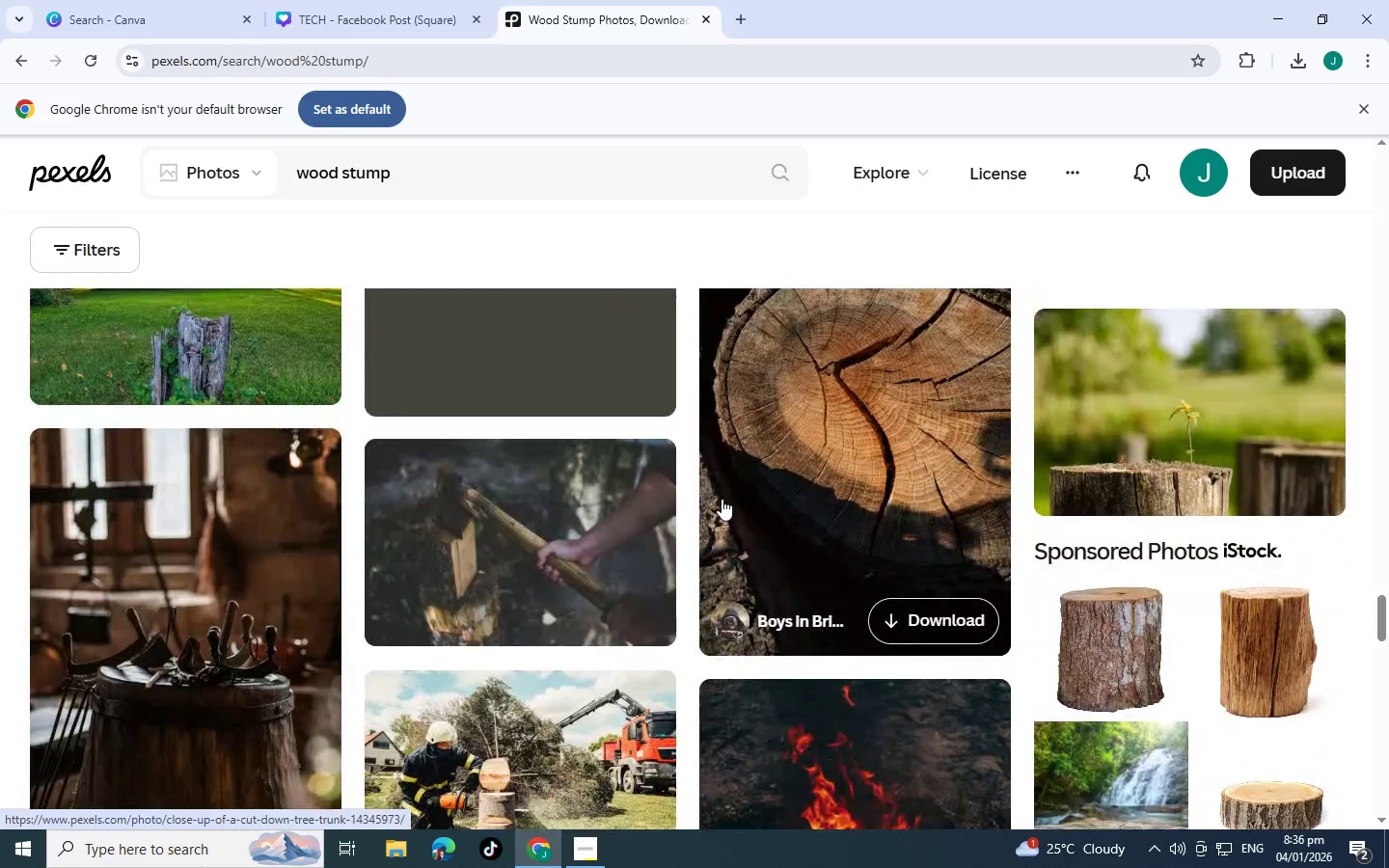 
scroll: coordinate [722, 499], scroll_direction: up, amount: 3.0
 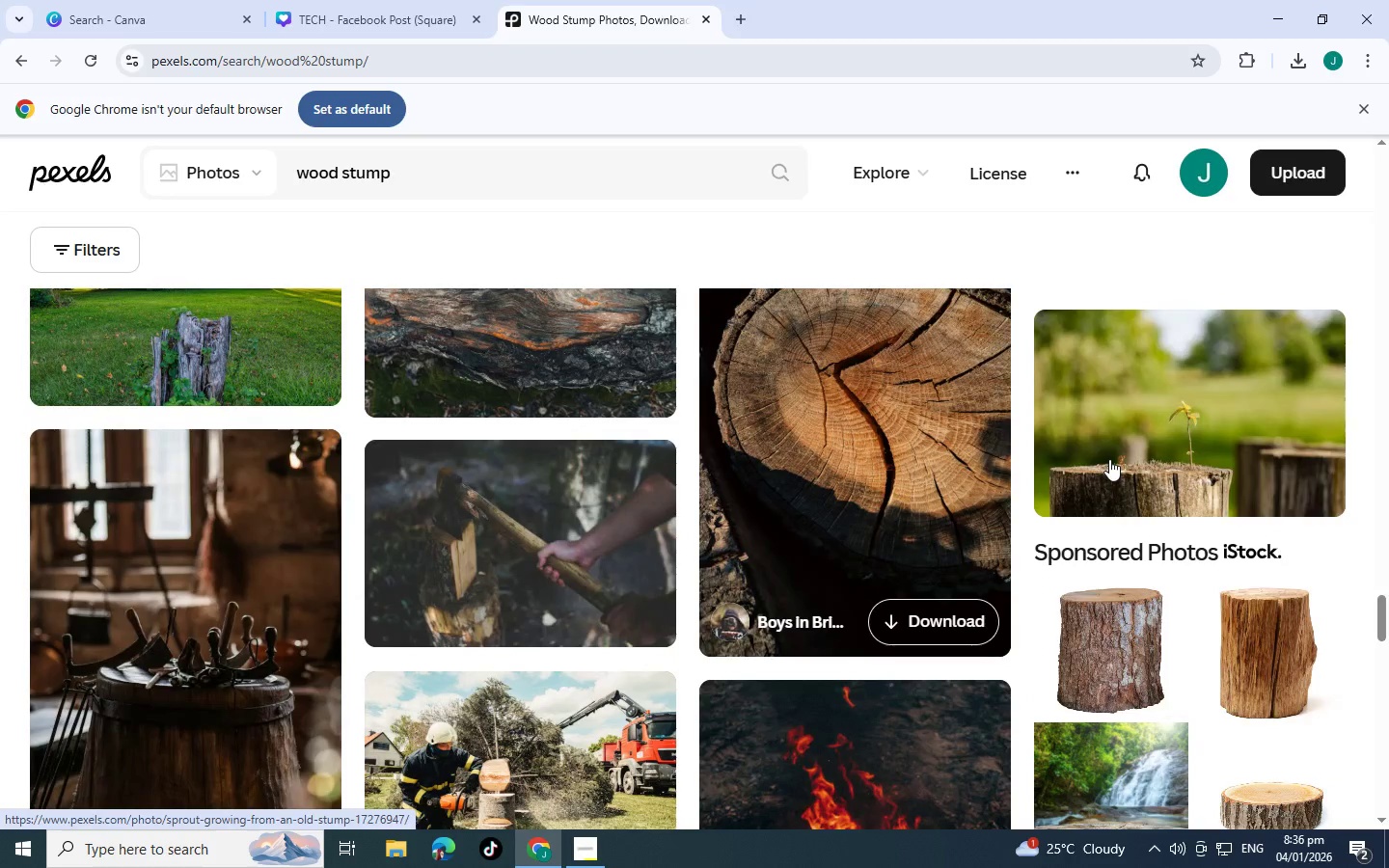 
scroll: coordinate [1113, 457], scroll_direction: down, amount: 7.0
 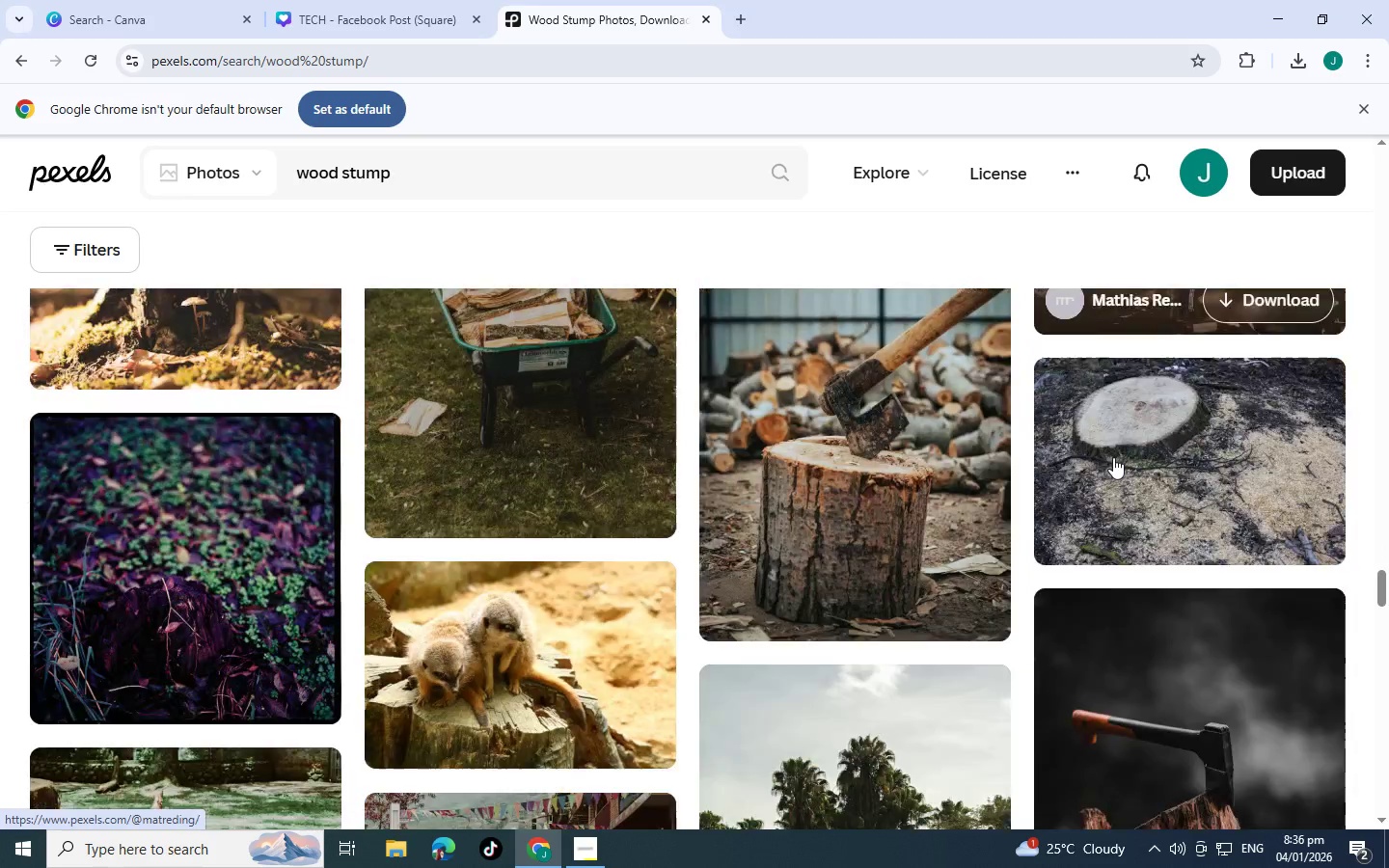 
scroll: coordinate [1113, 457], scroll_direction: up, amount: 3.0
 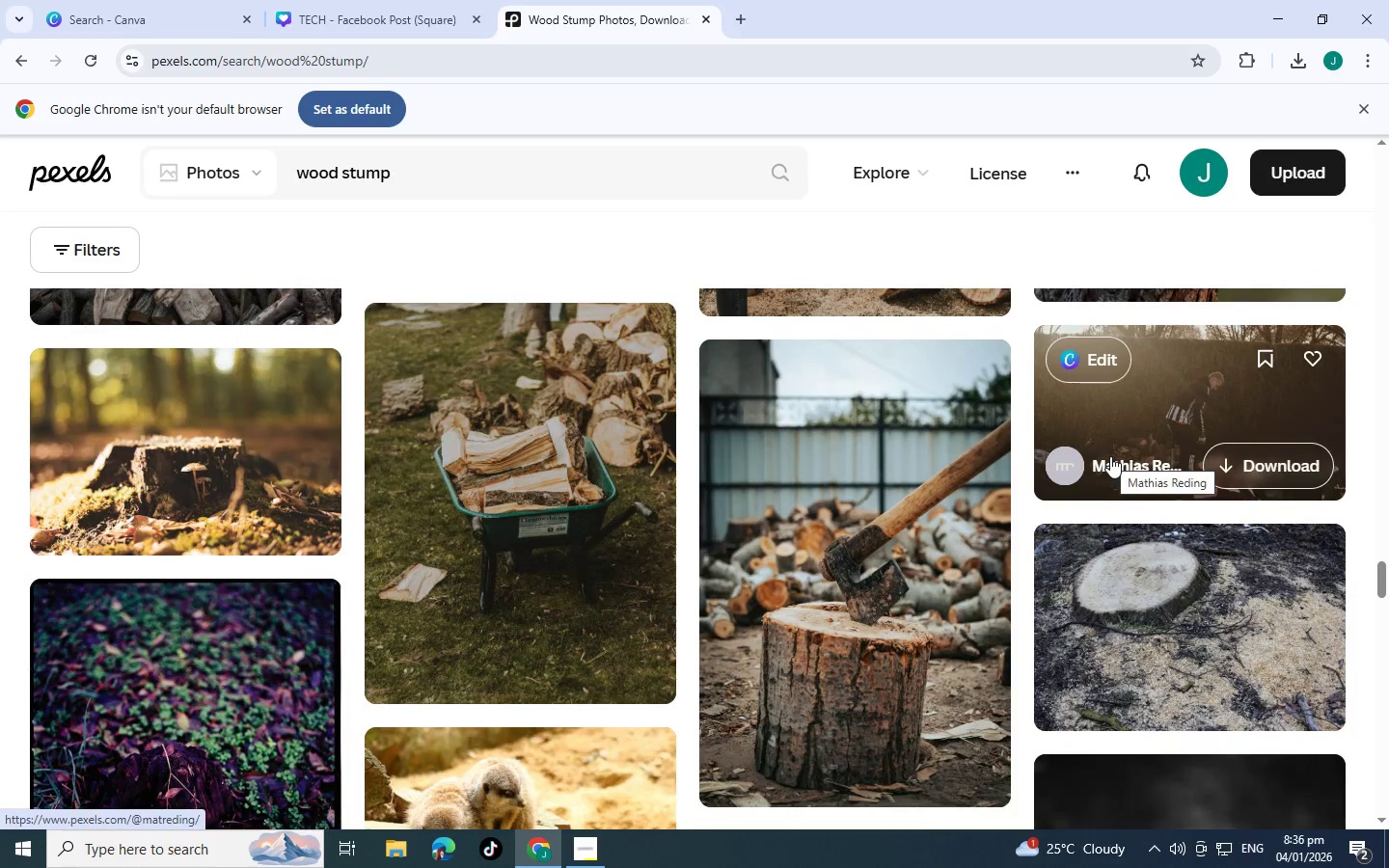 
scroll: coordinate [733, 574], scroll_direction: down, amount: 7.0
 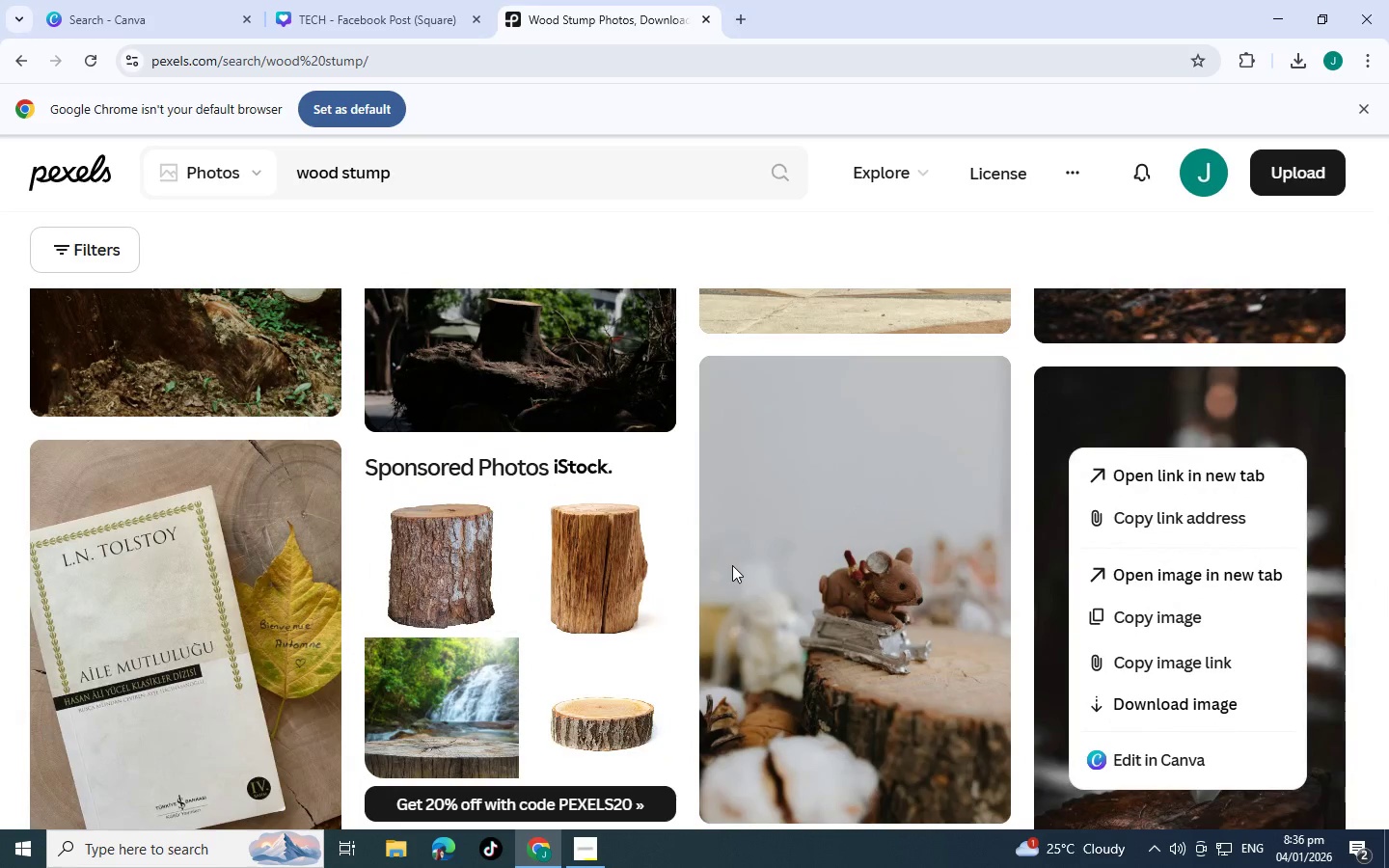 
left_click([828, 559])
 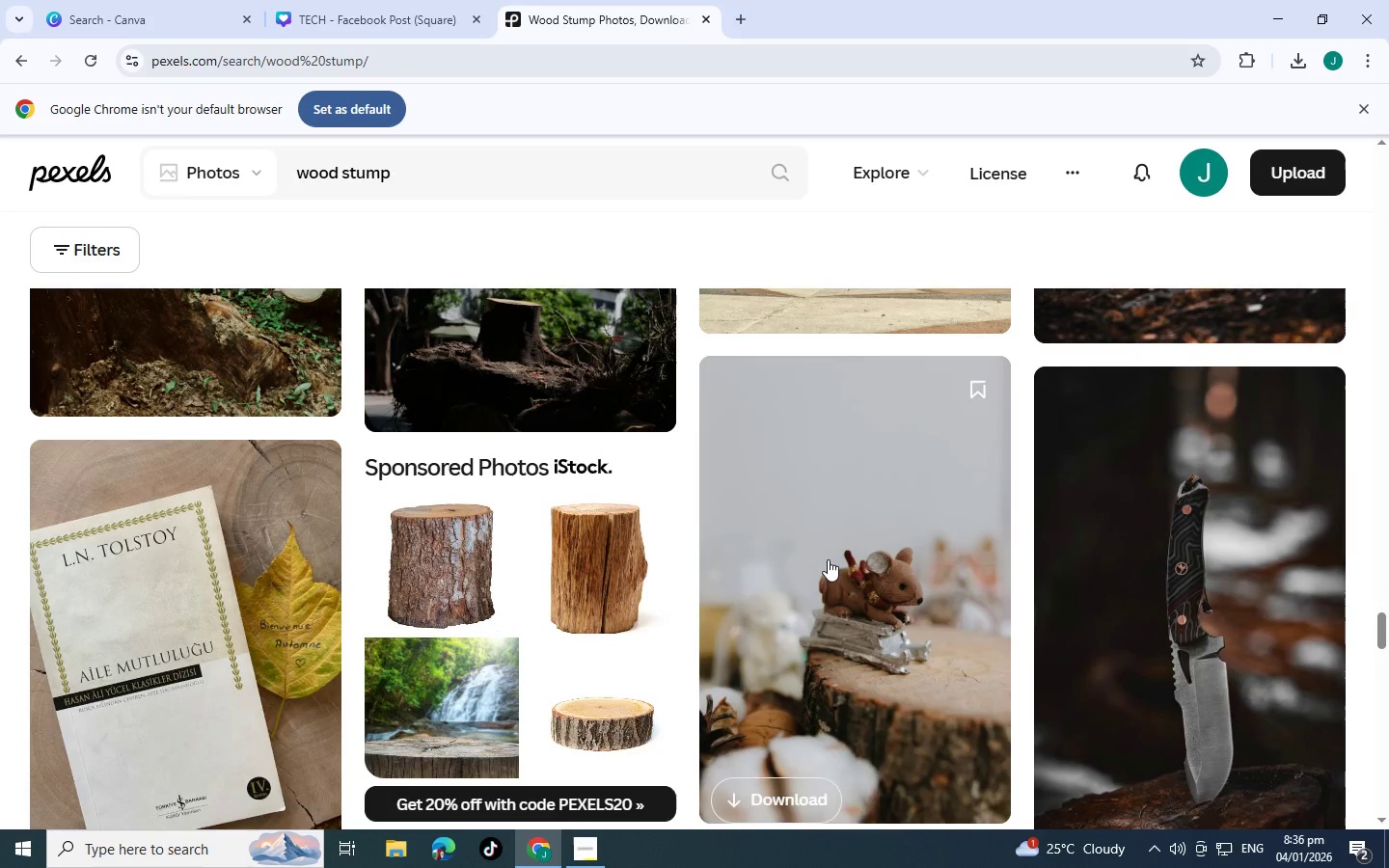 
scroll: coordinate [823, 541], scroll_direction: down, amount: 33.0
 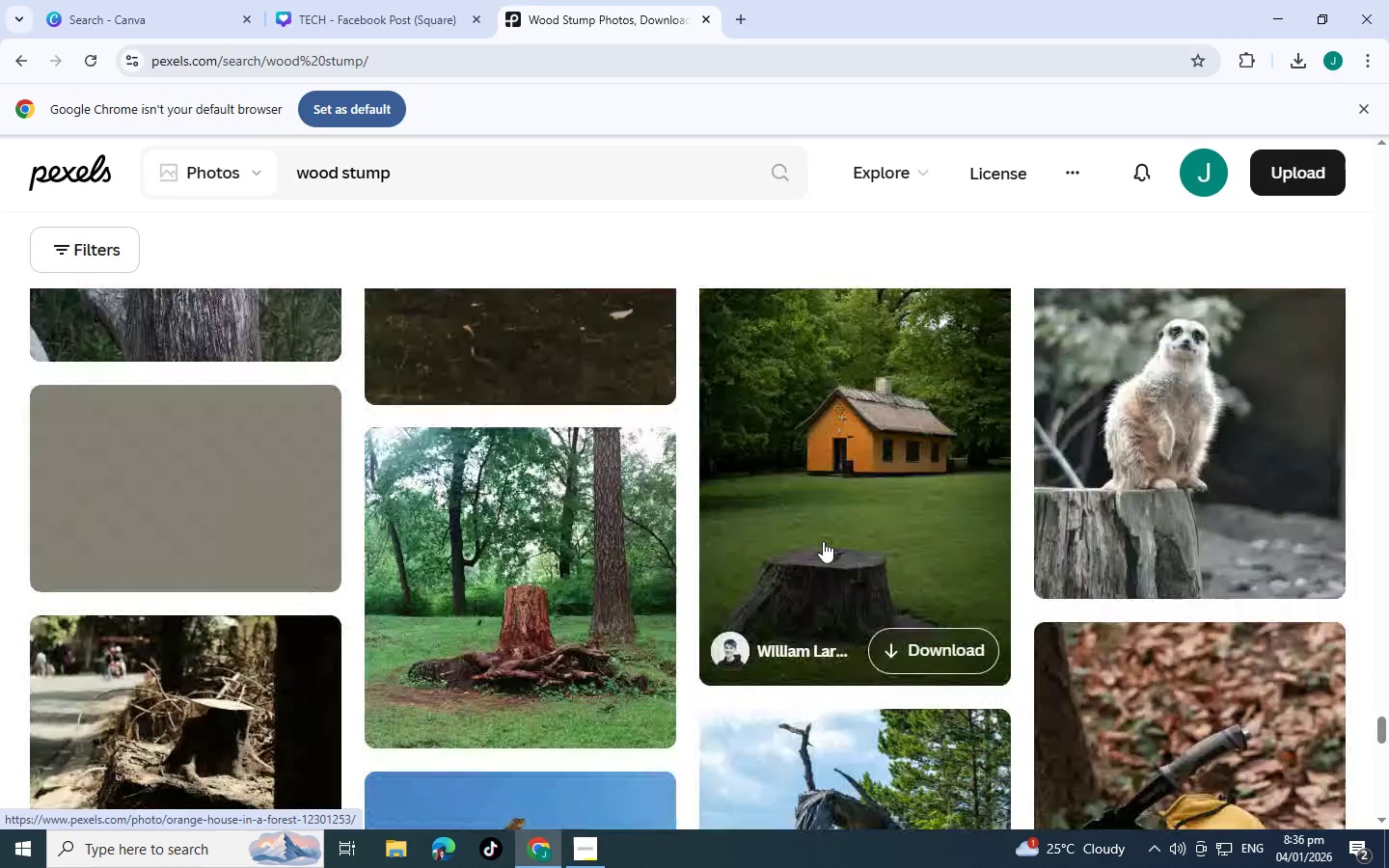 
scroll: coordinate [836, 447], scroll_direction: up, amount: 6.0
 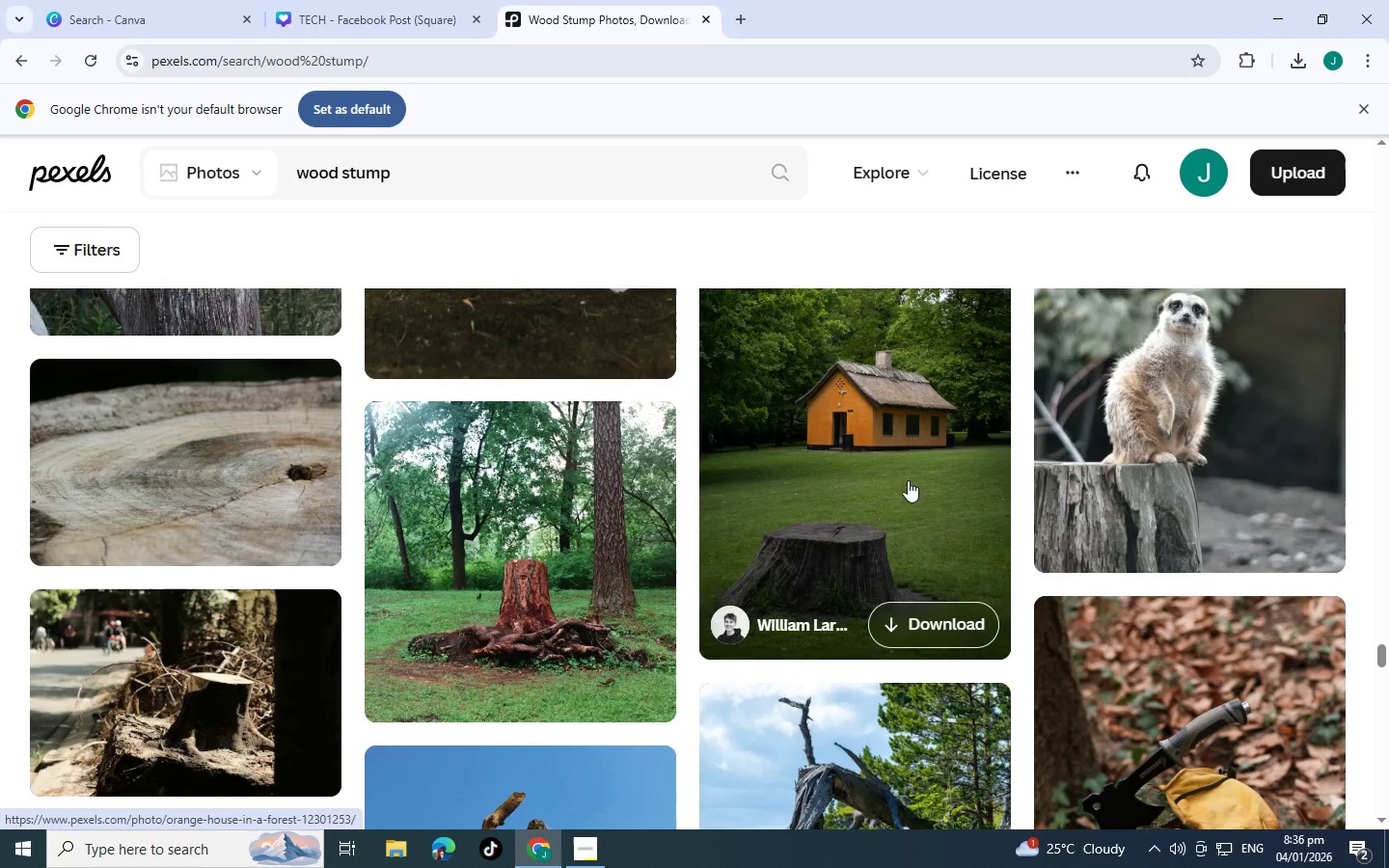 
scroll: coordinate [908, 480], scroll_direction: down, amount: 16.0
 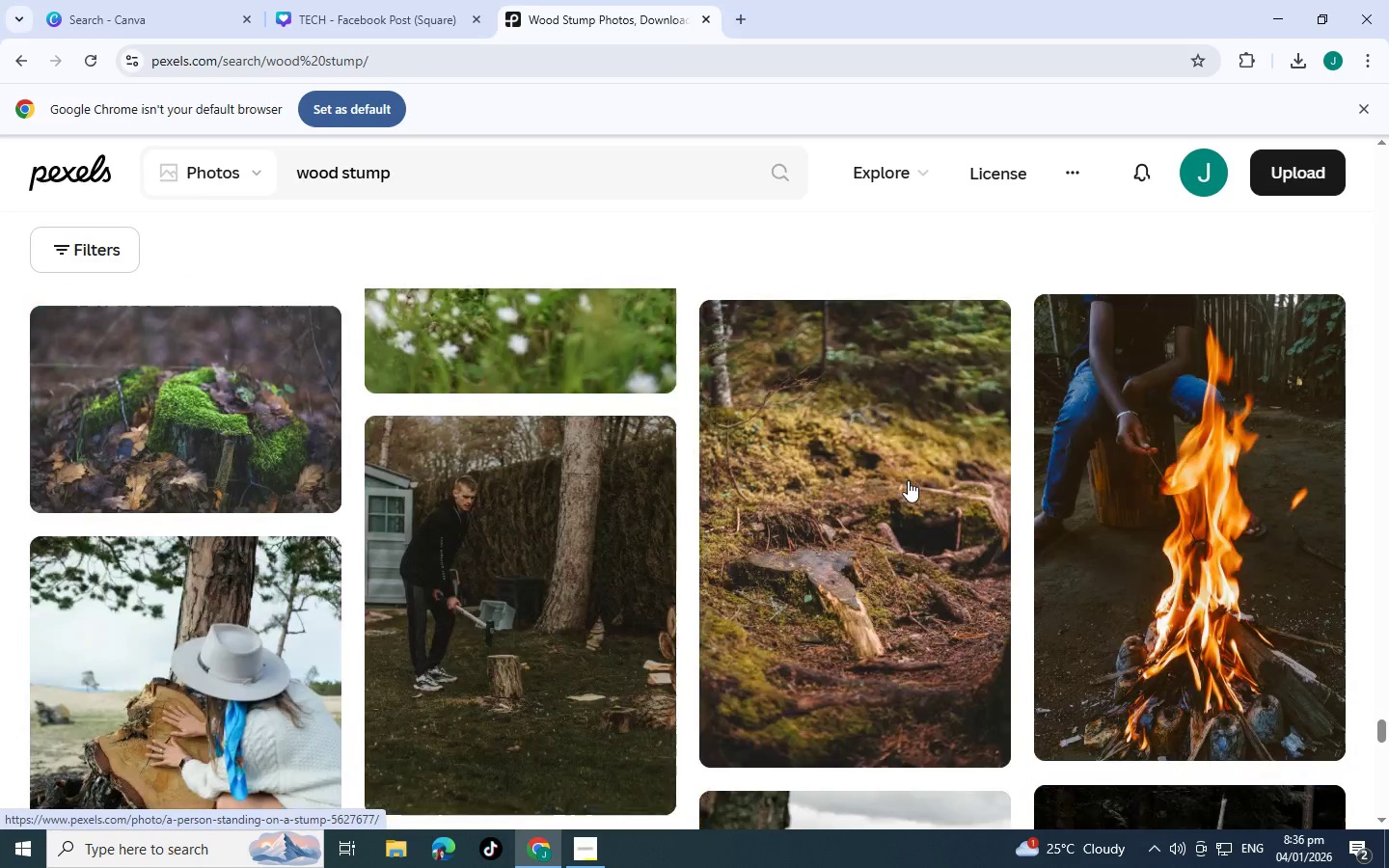 
scroll: coordinate [908, 480], scroll_direction: up, amount: 6.0
 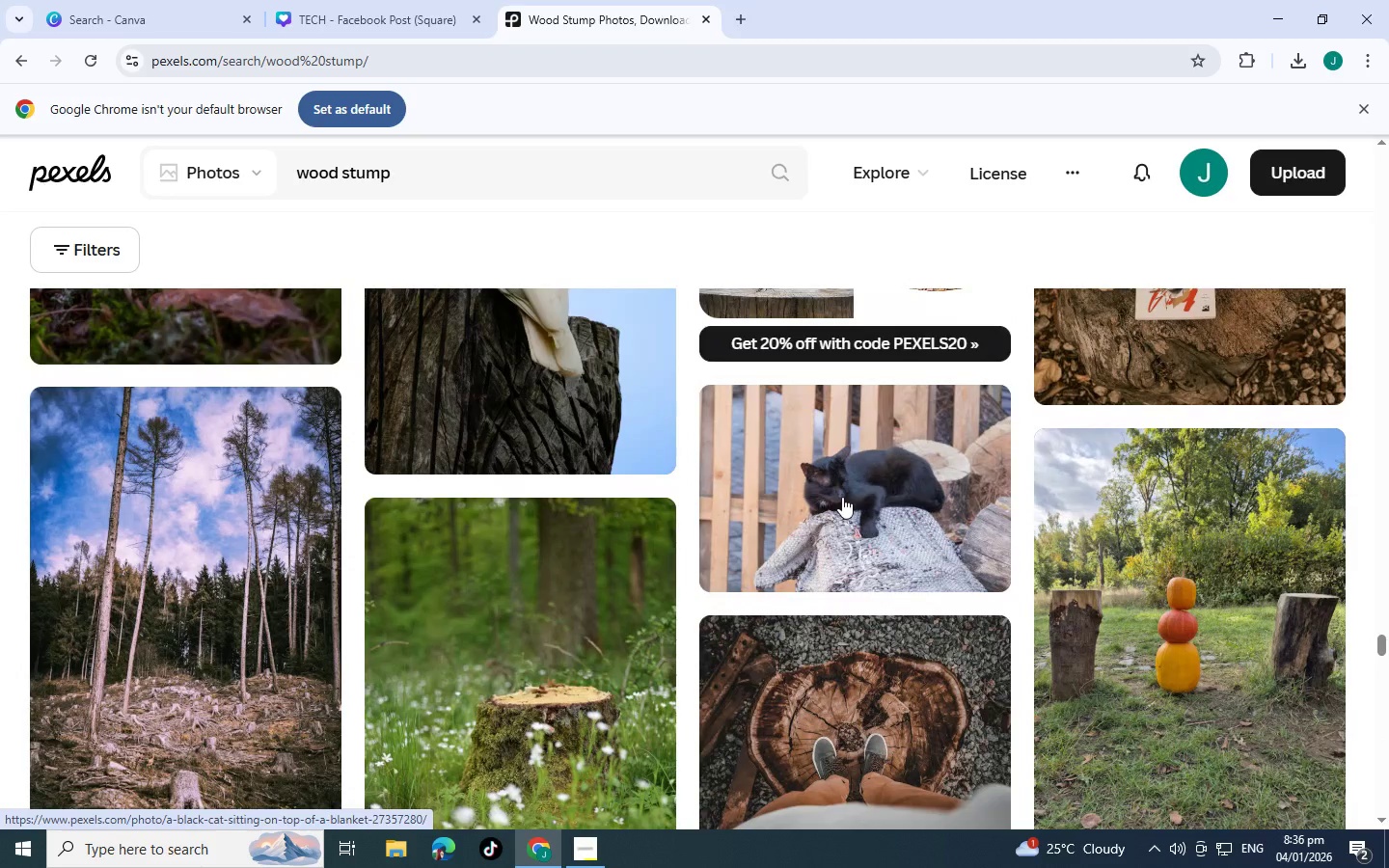 
scroll: coordinate [621, 584], scroll_direction: down, amount: 9.0
 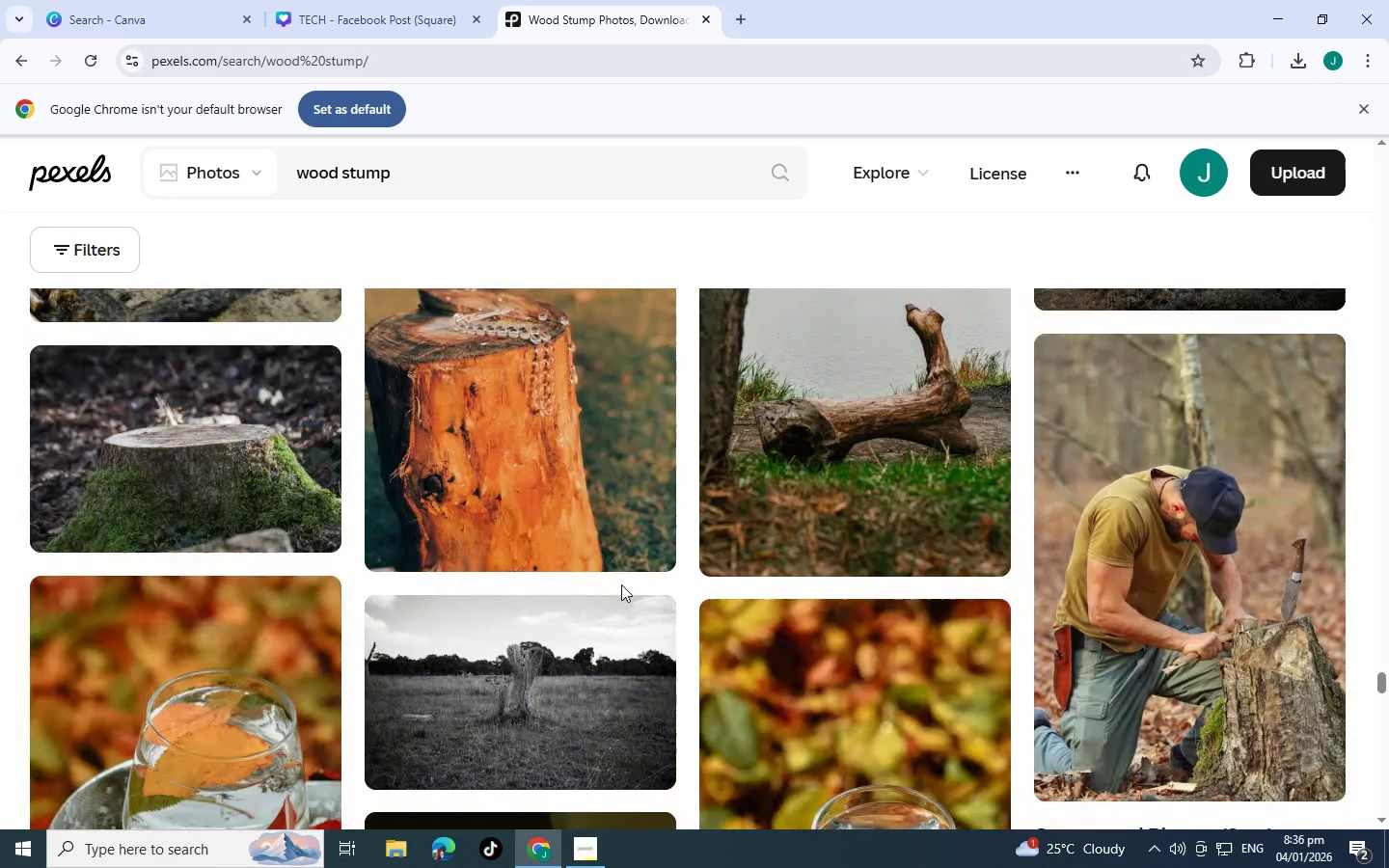 
scroll: coordinate [621, 584], scroll_direction: none, amount: 0.0
 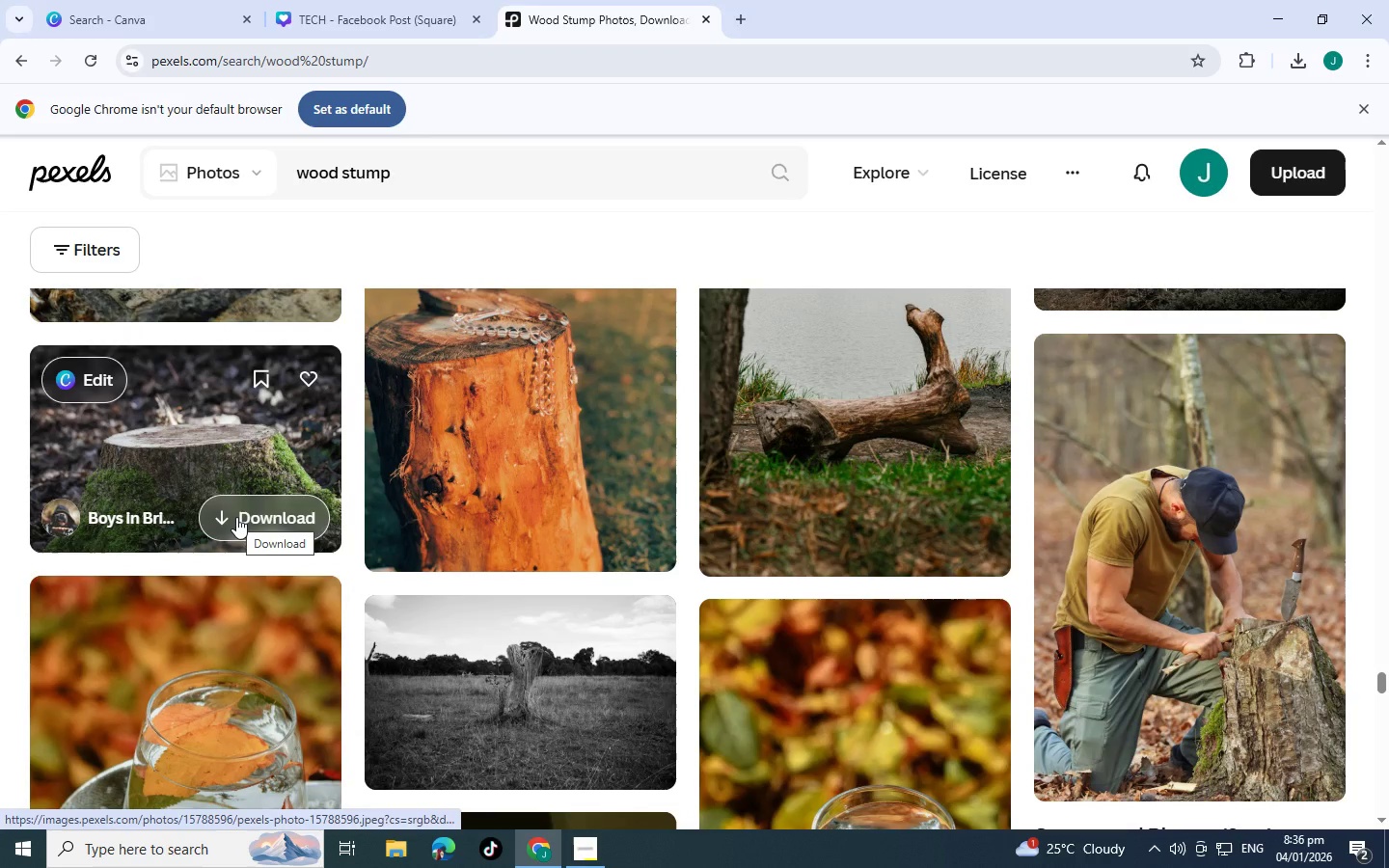 
left_click([236, 517])
 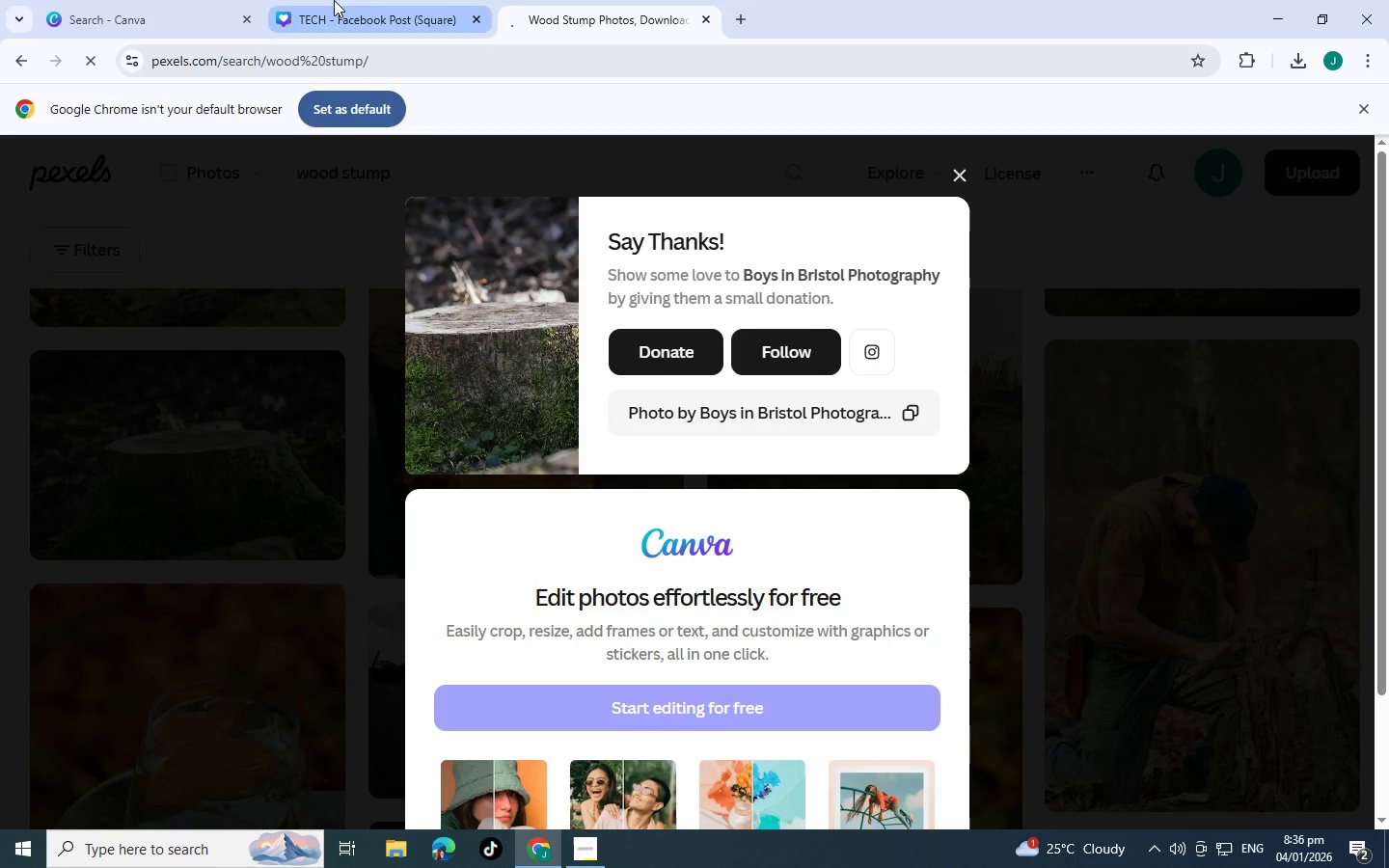 
left_click([334, 0])
 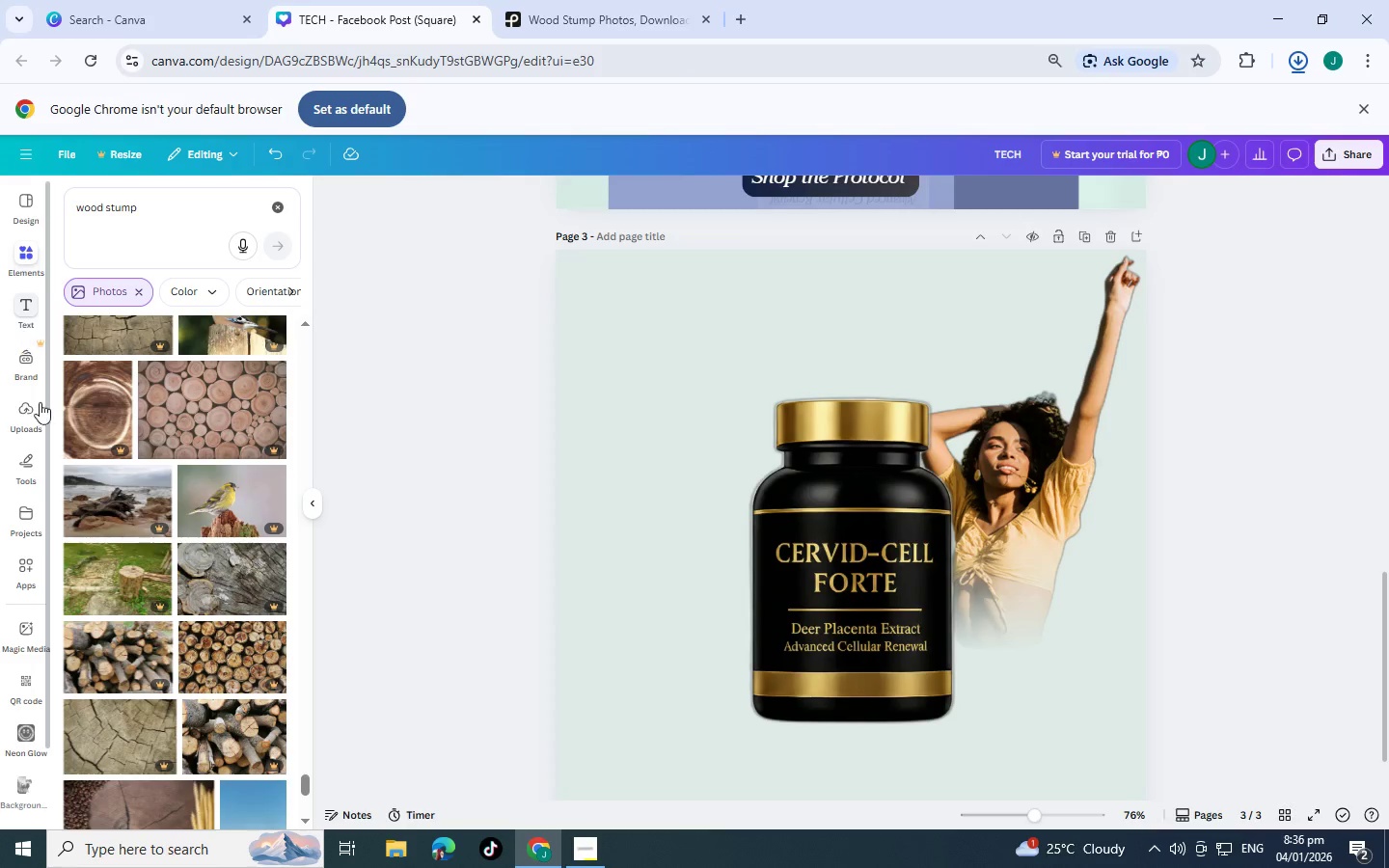 
left_click([27, 421])
 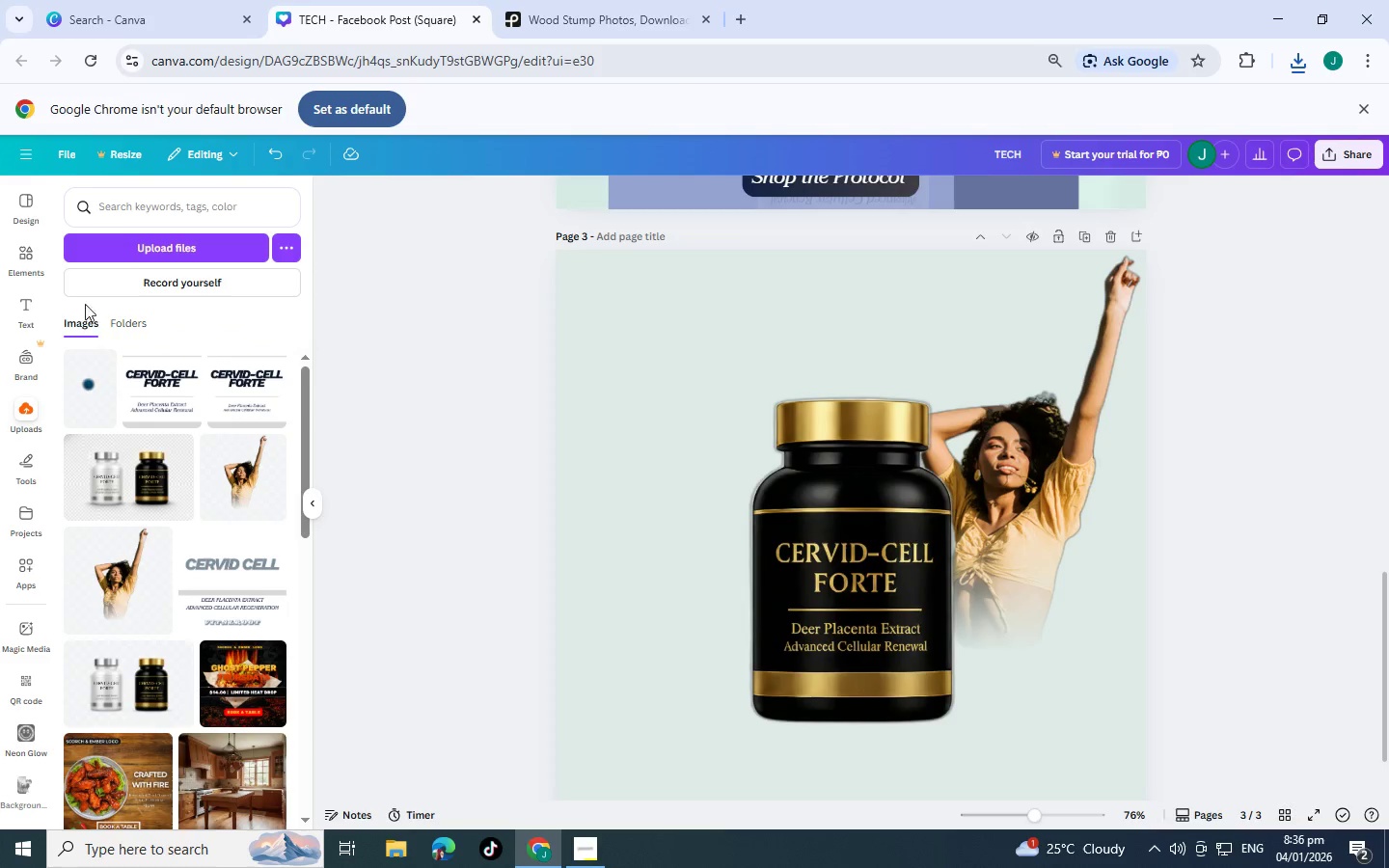 
left_click([139, 255])
 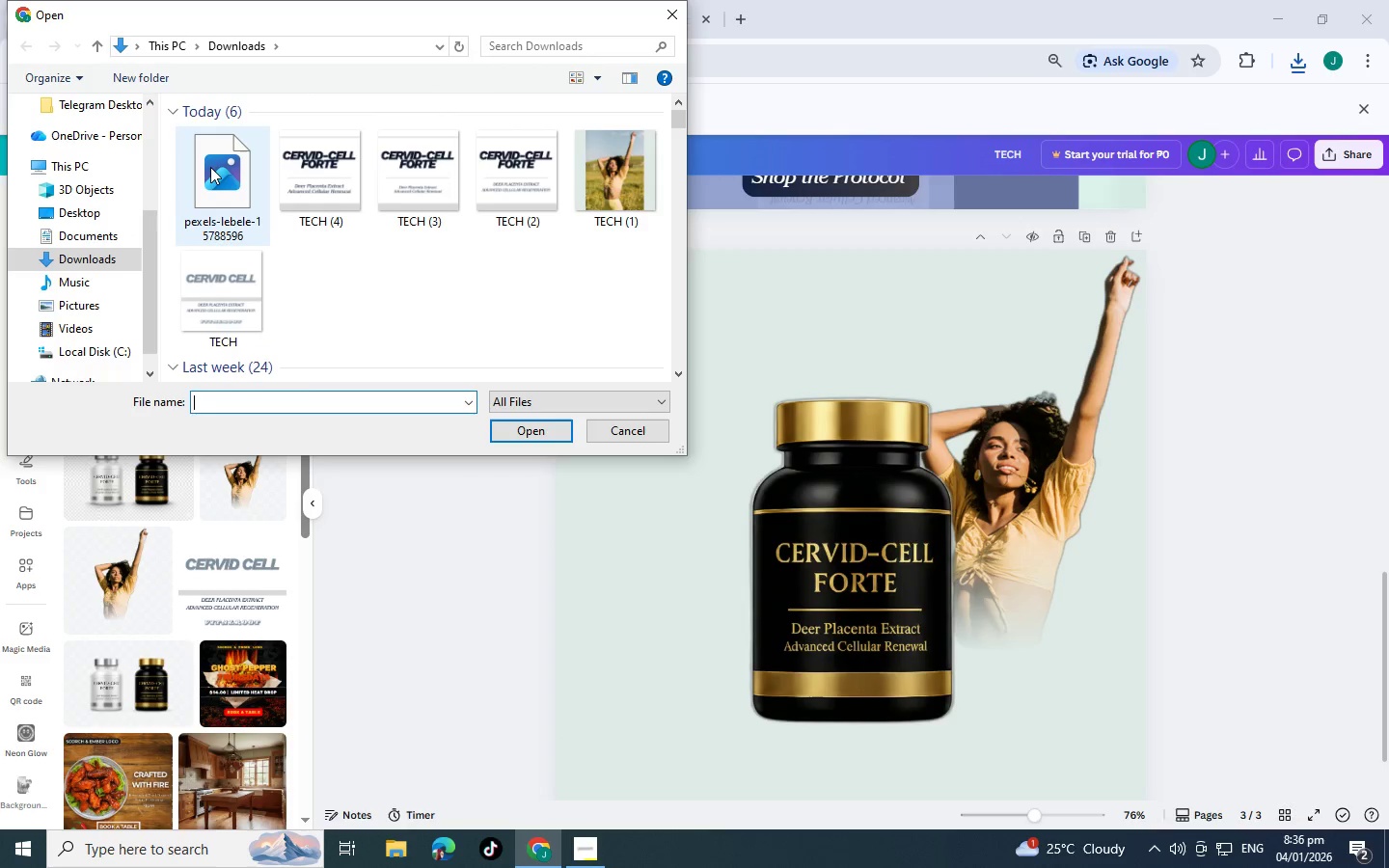 
double_click([215, 182])
 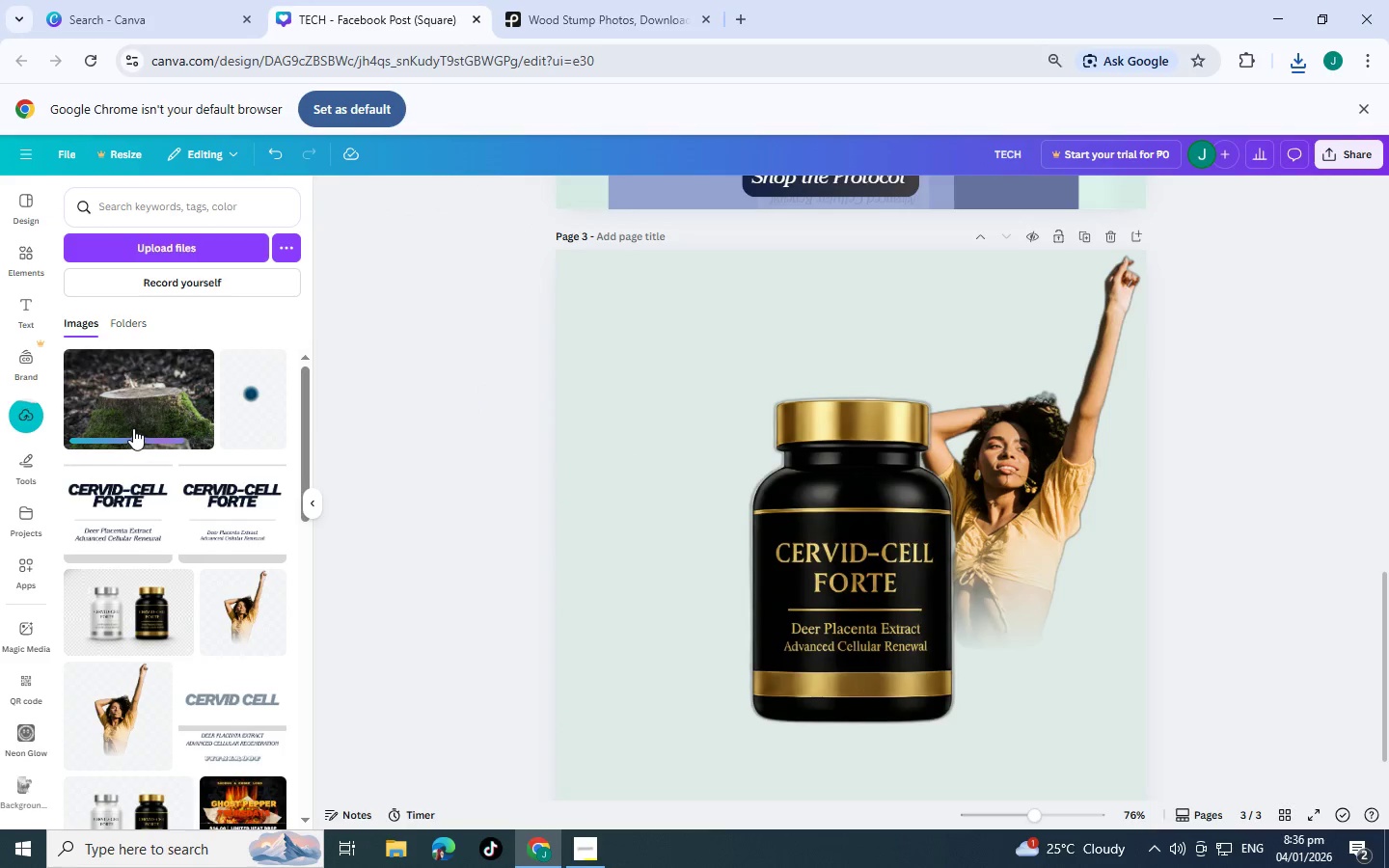 
wait(6.5)
 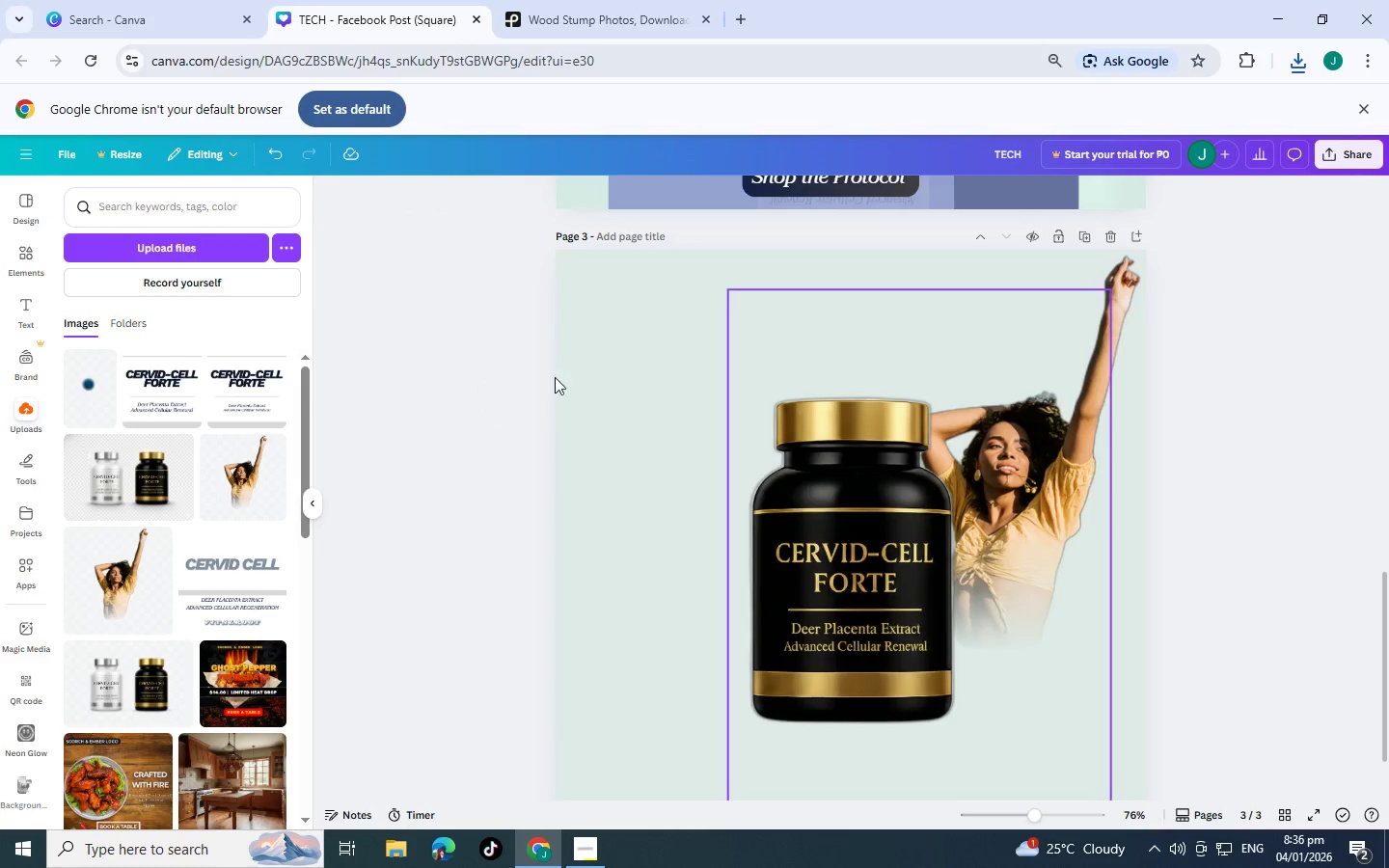 
left_click([149, 380])
 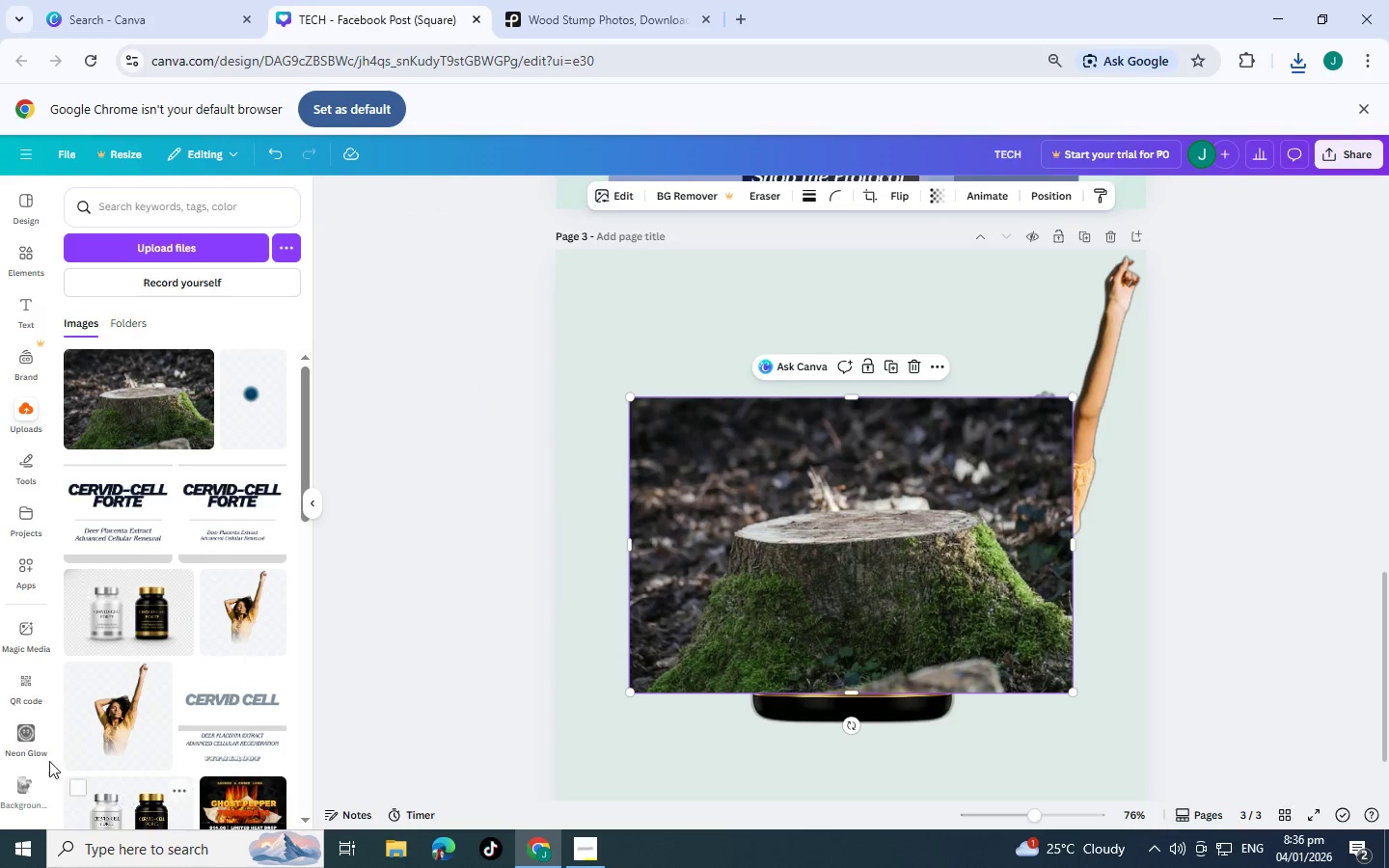 
scroll: coordinate [22, 772], scroll_direction: down, amount: 7.0
 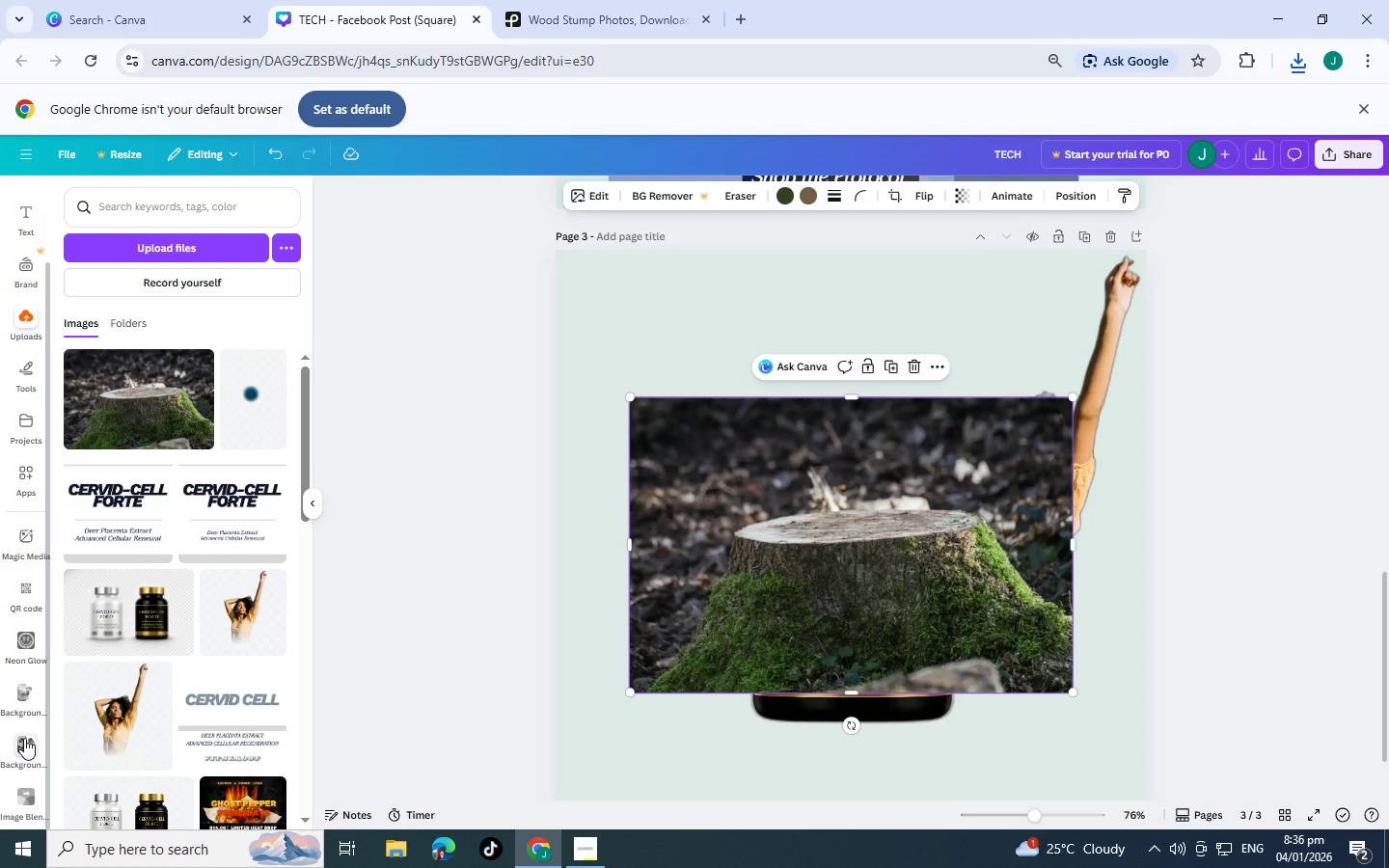 
left_click([24, 738])
 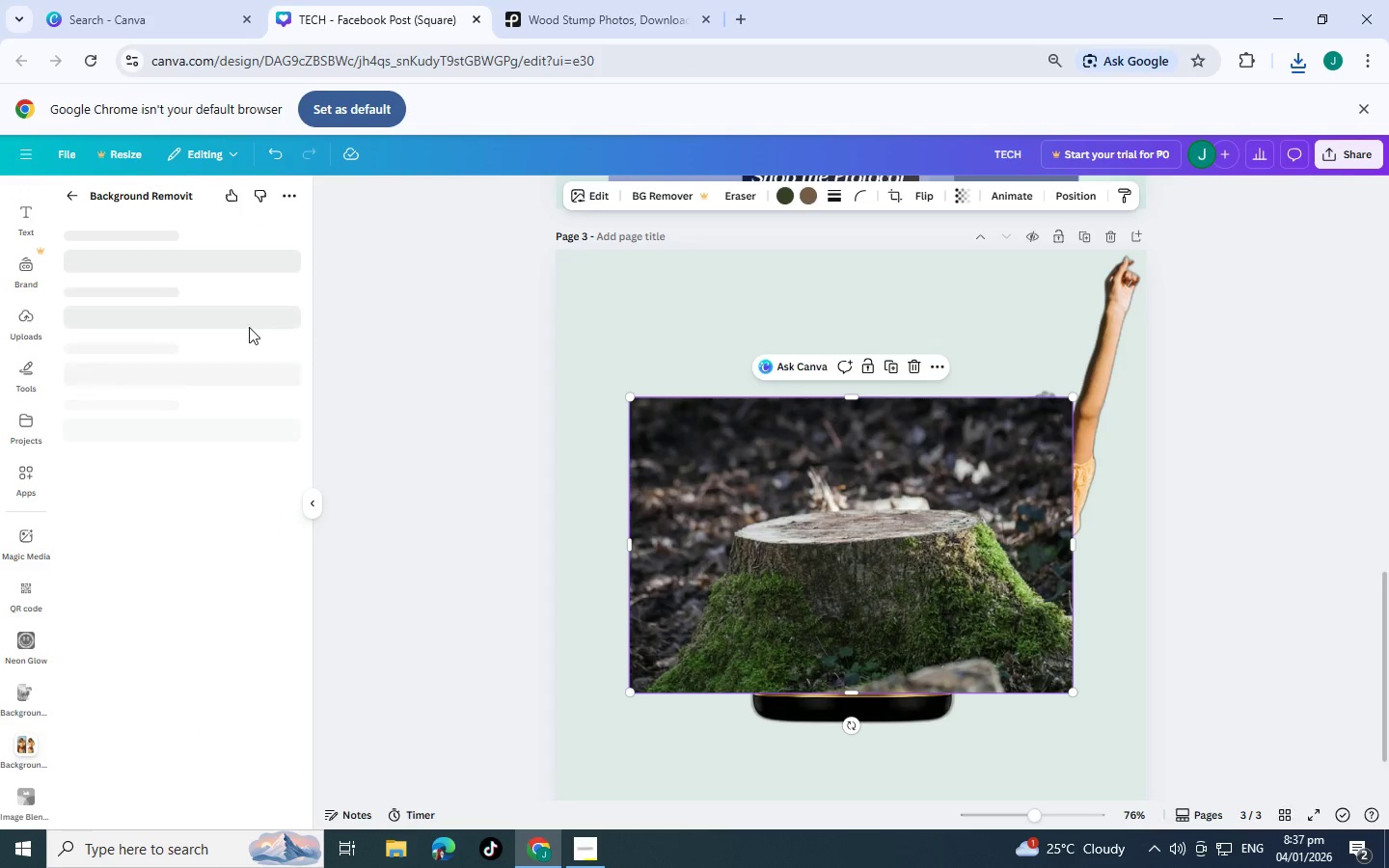 
mouse_move([201, 292])
 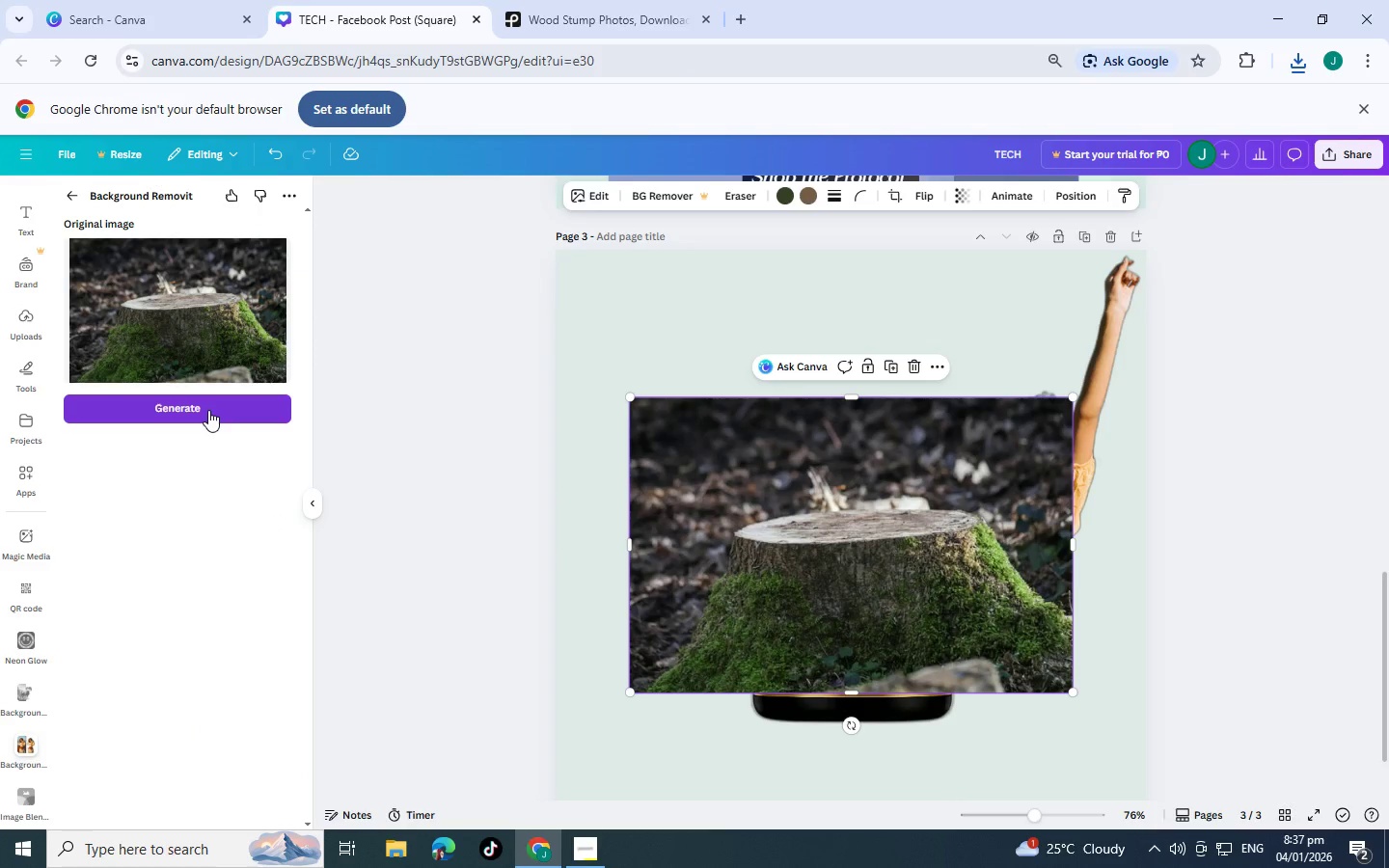 
left_click([208, 410])
 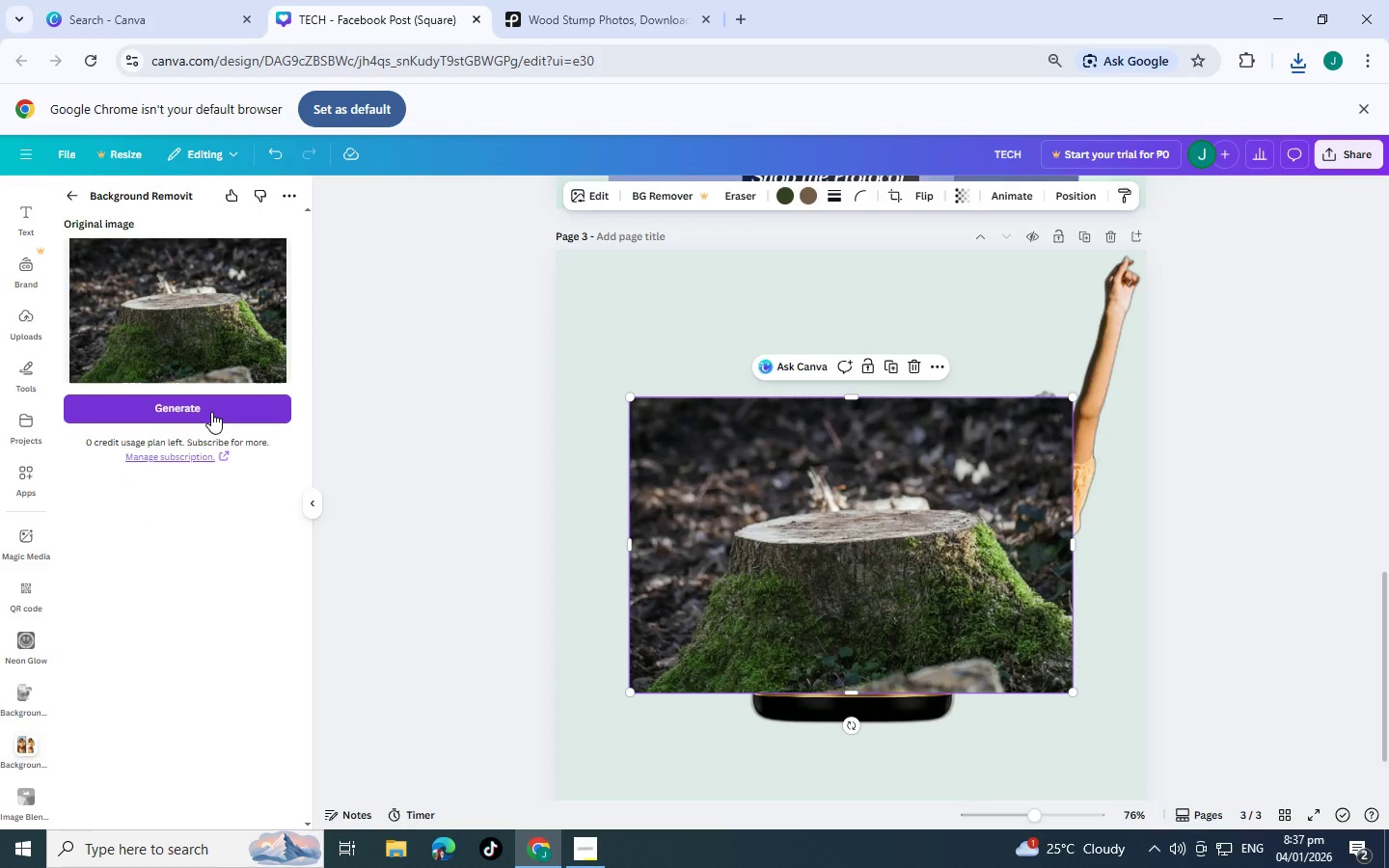 
wait(11.17)
 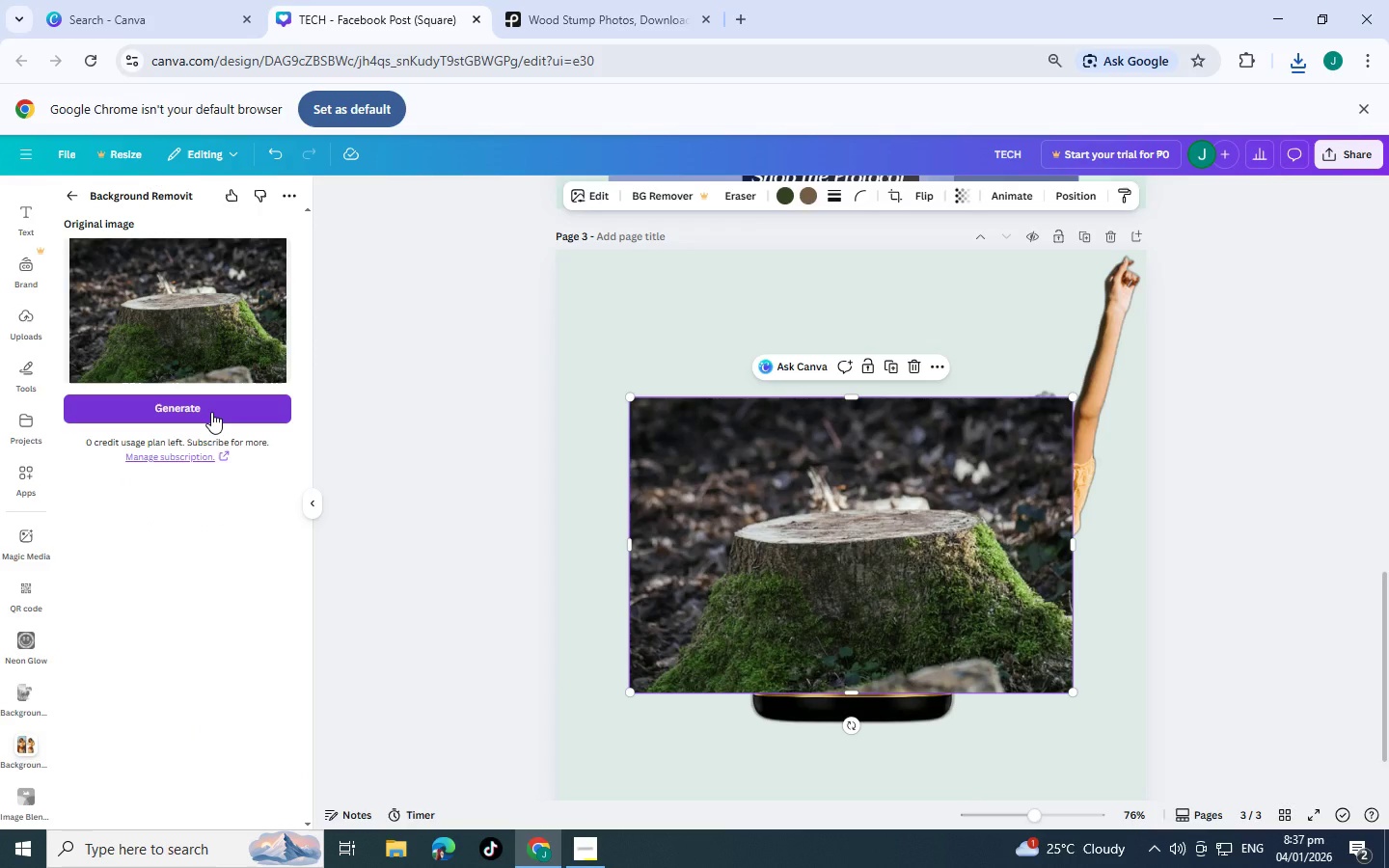 
left_click([74, 194])
 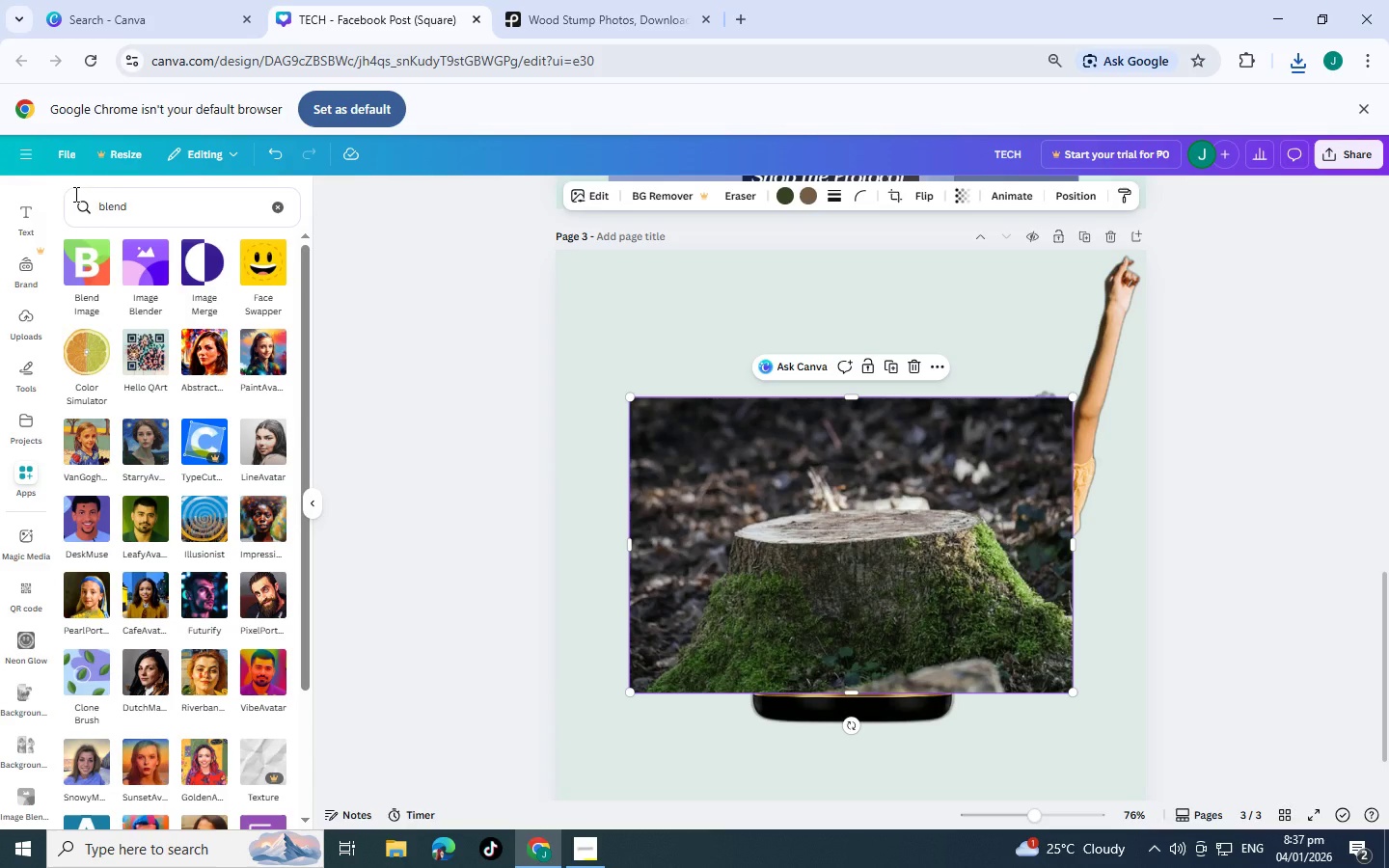 
left_click([74, 194])
 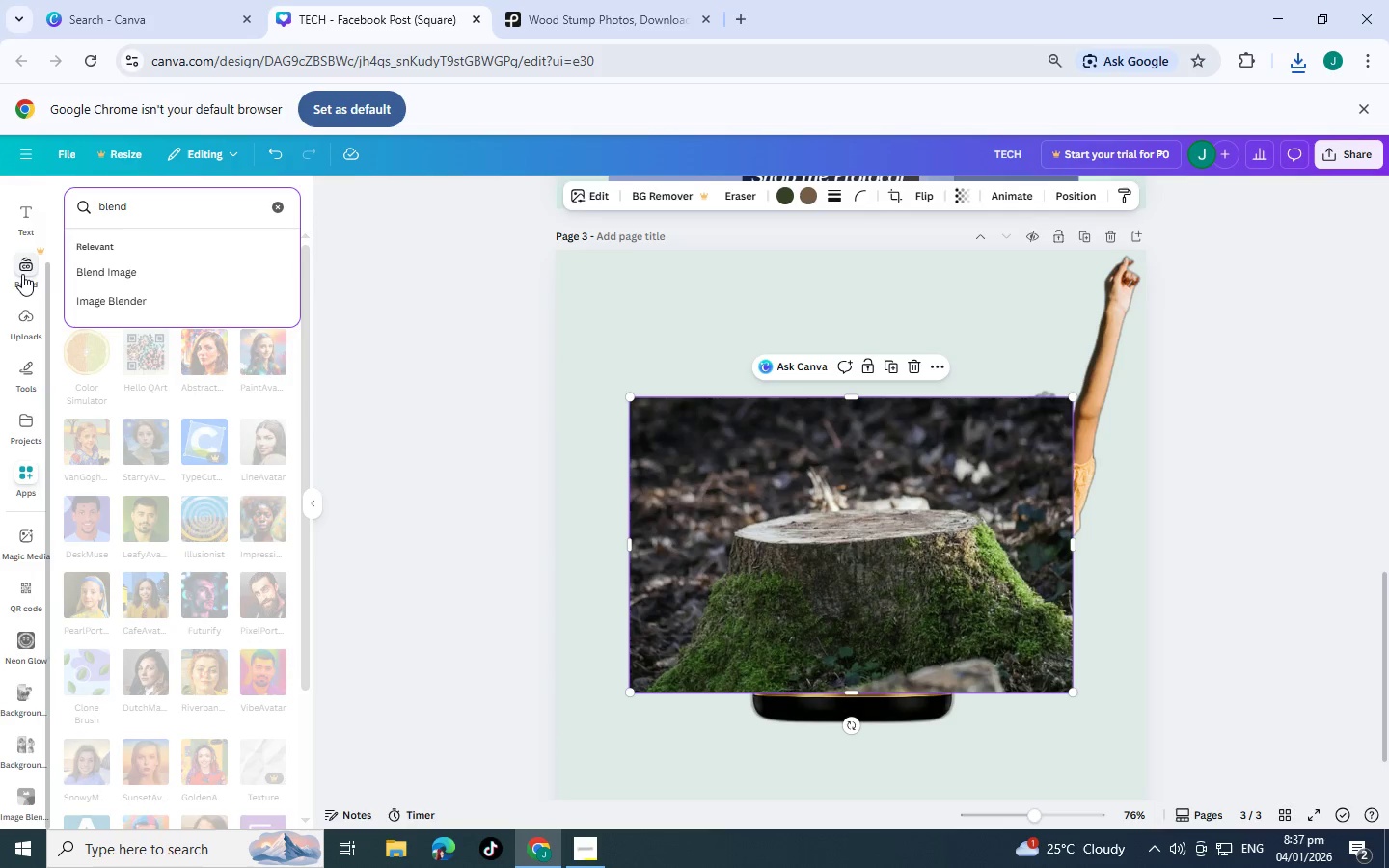 
left_click([29, 309])
 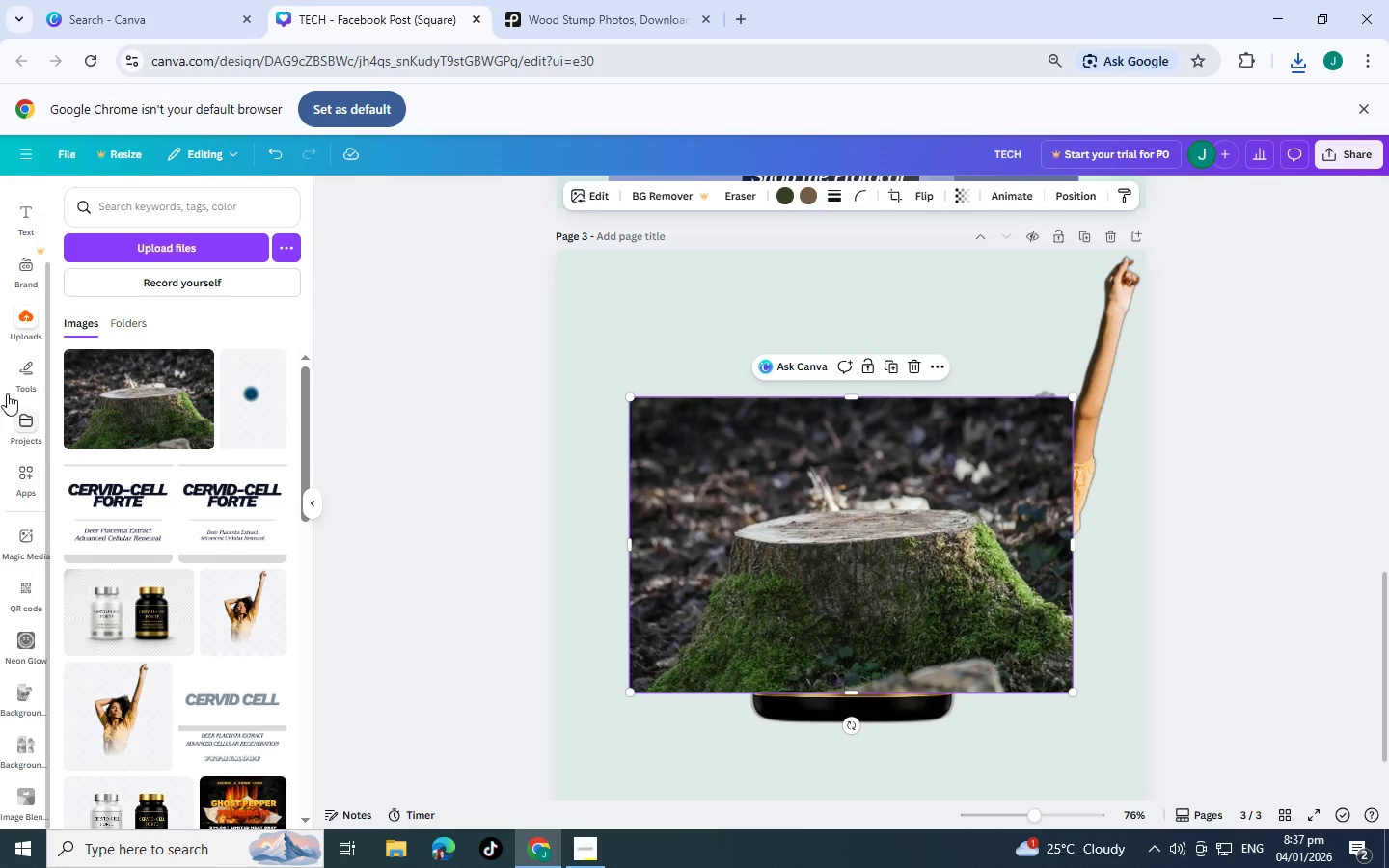 
wait(5.24)
 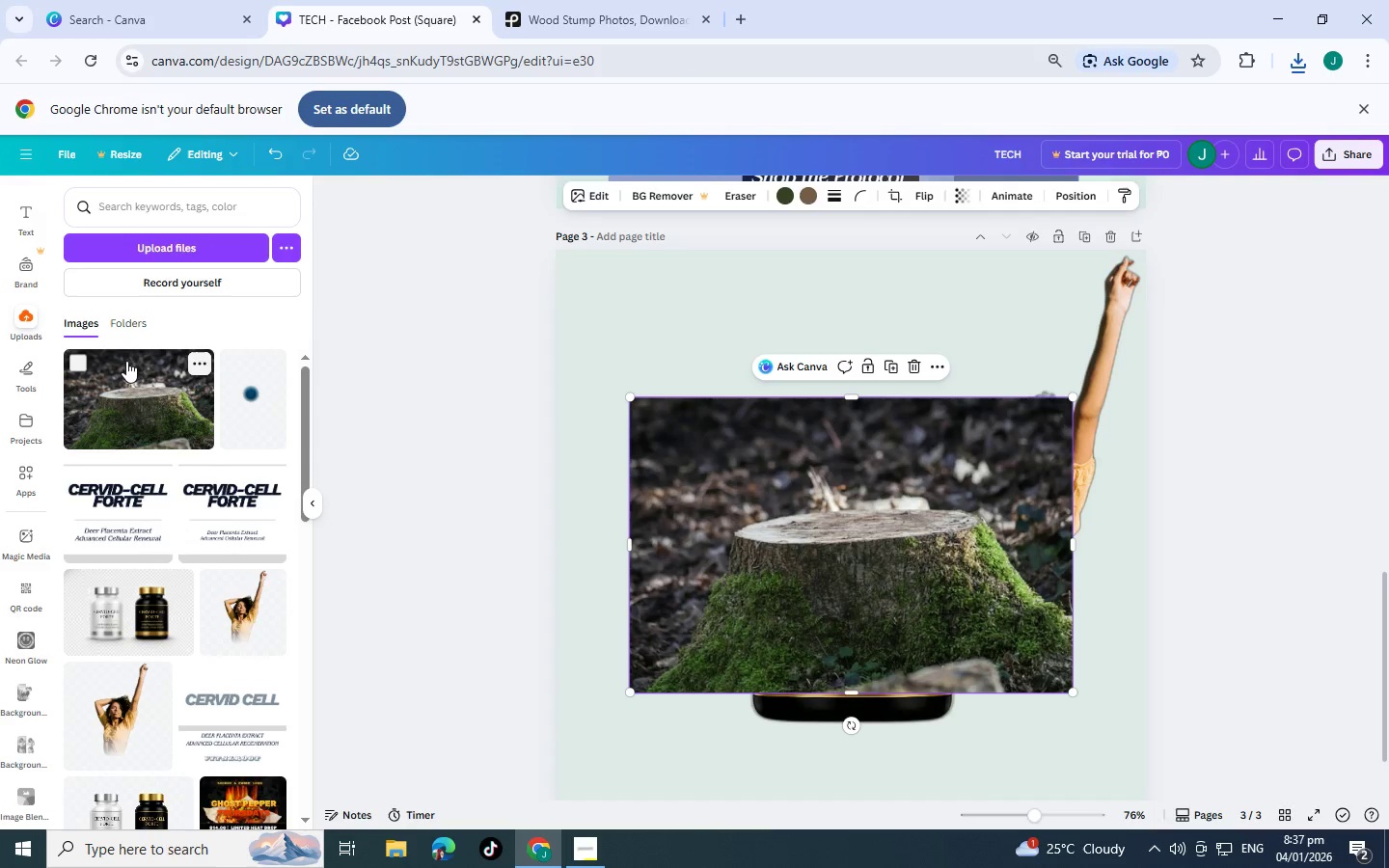 
scroll: coordinate [19, 628], scroll_direction: down, amount: 12.0
 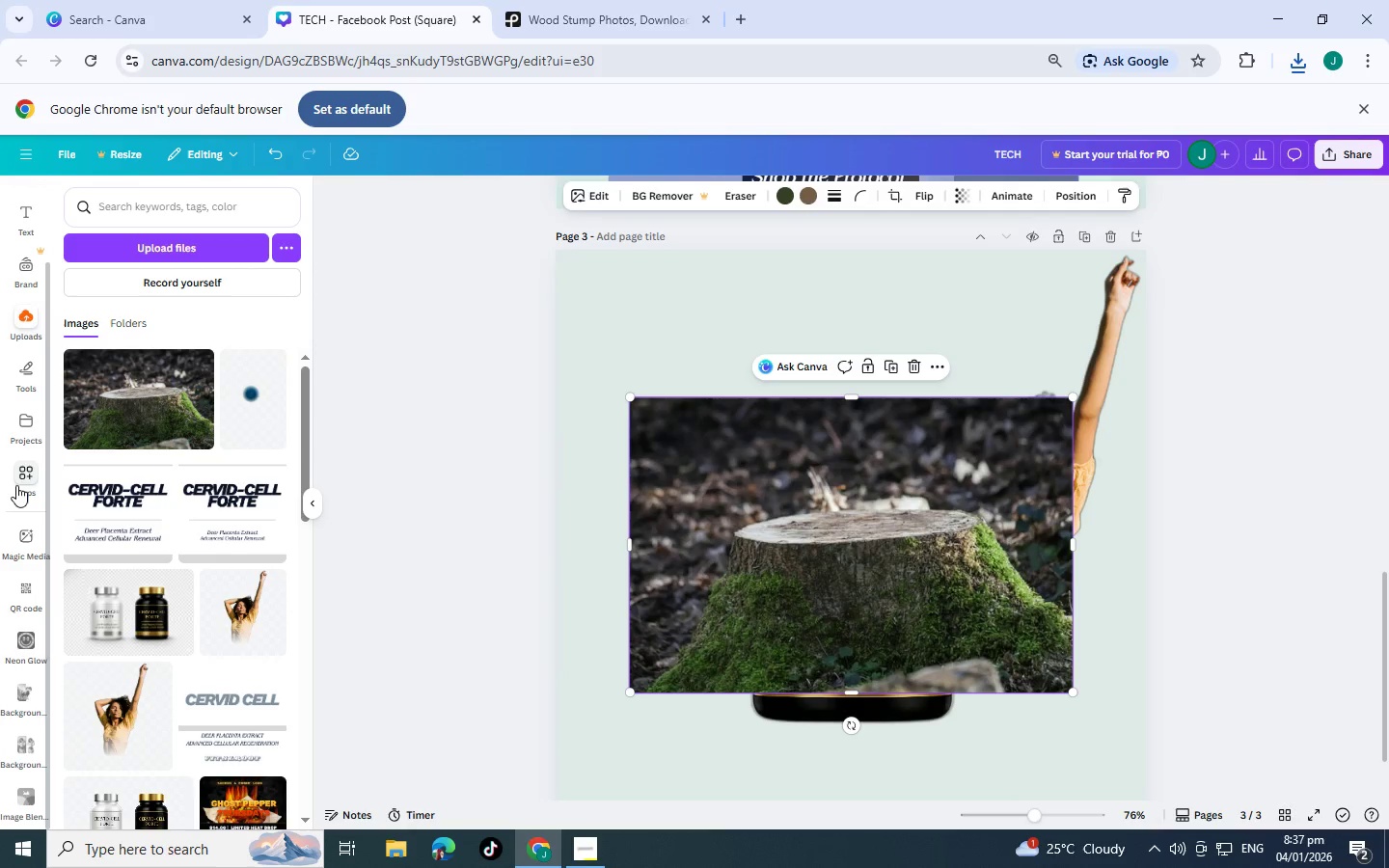 
left_click([17, 475])
 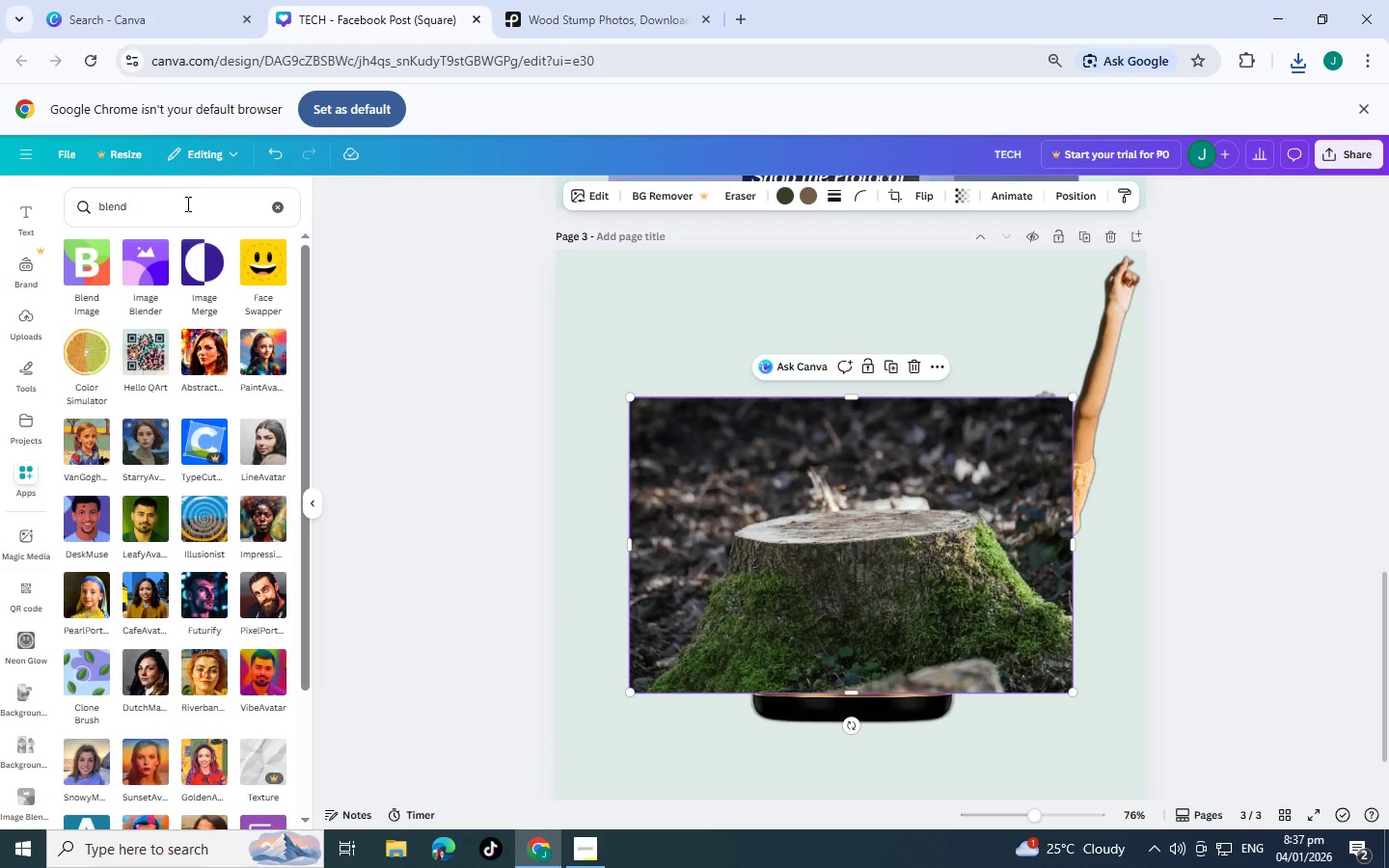 
left_click([198, 208])
 